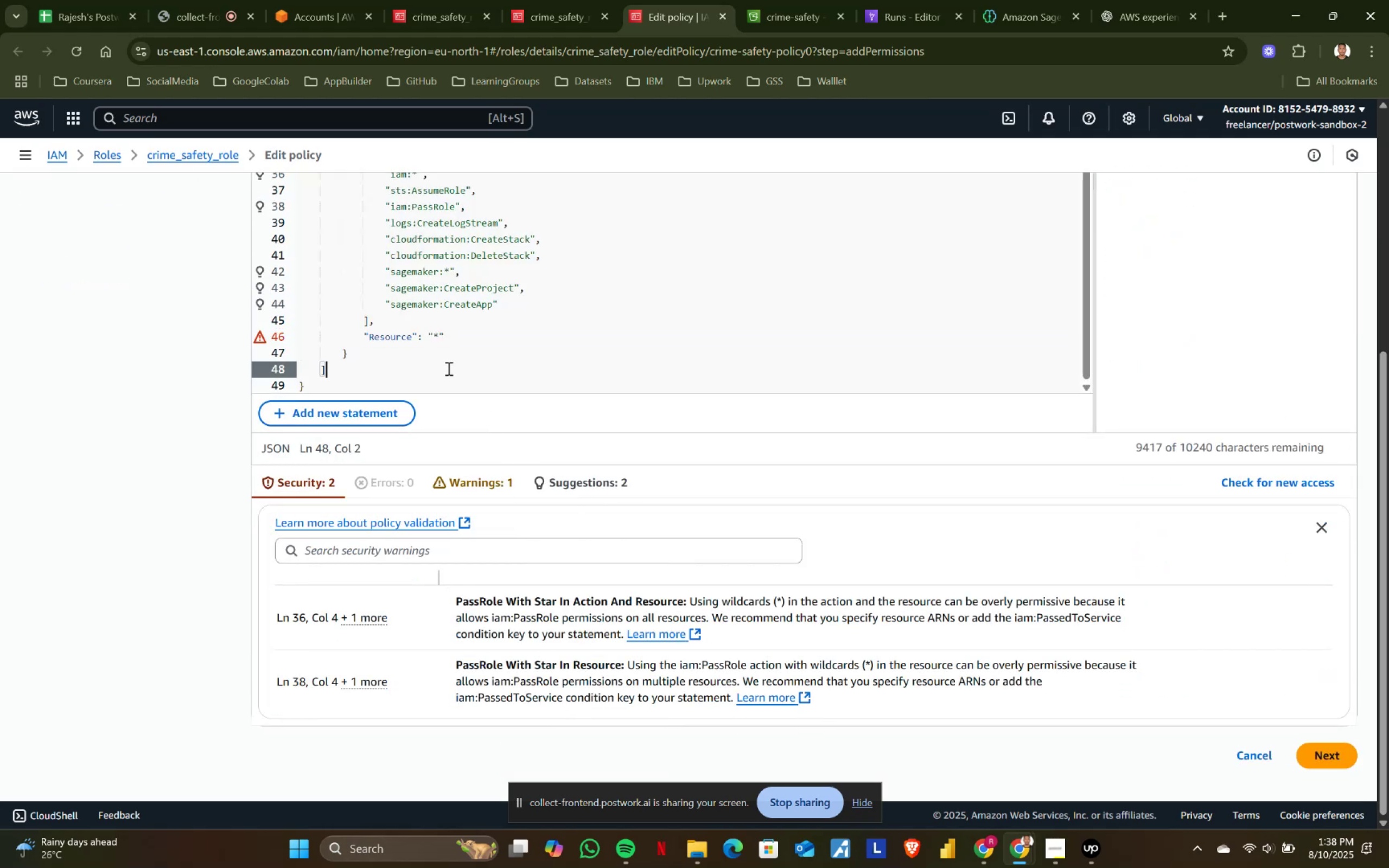 
key(Control+A)
 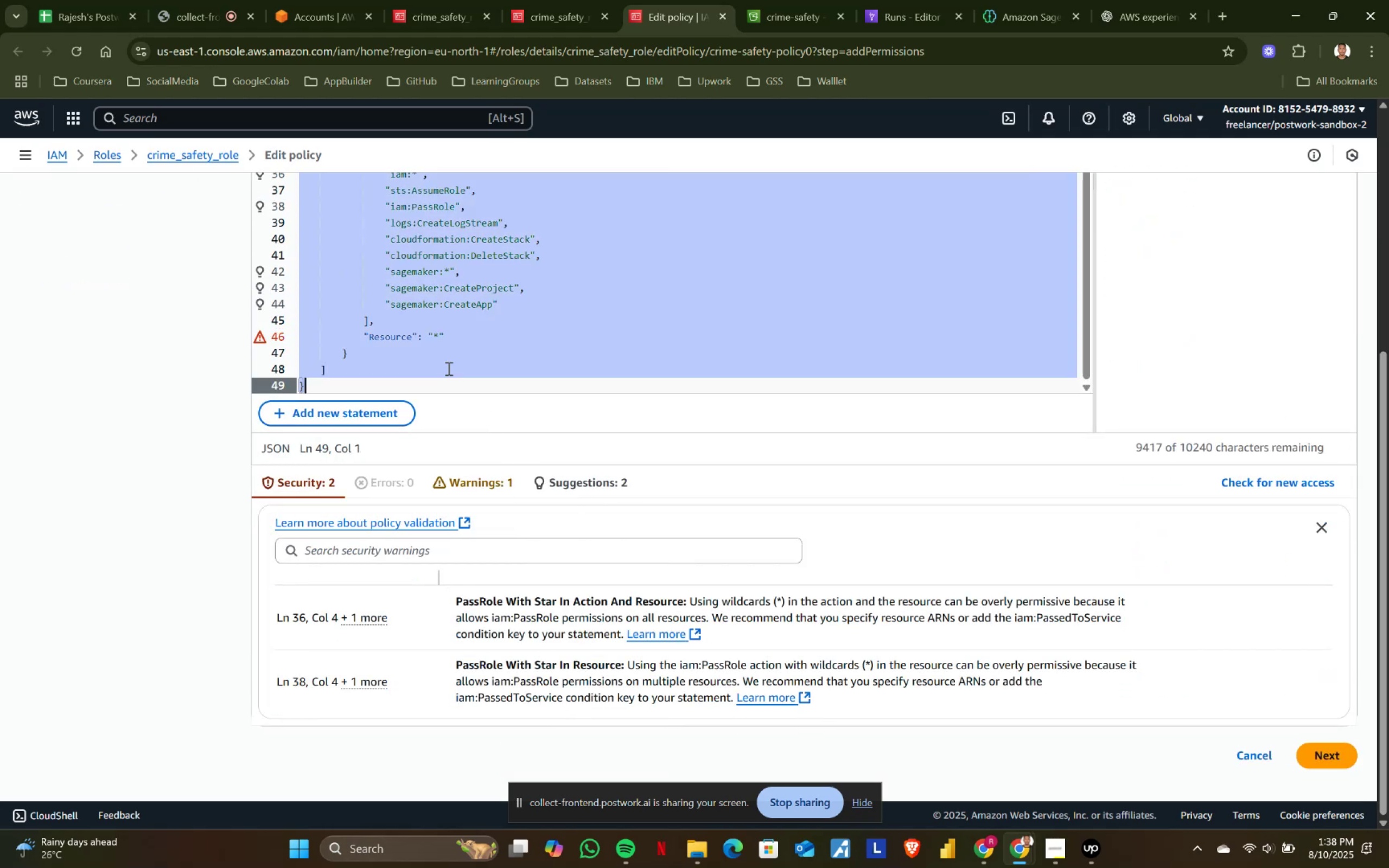 
key(Control+ControlLeft)
 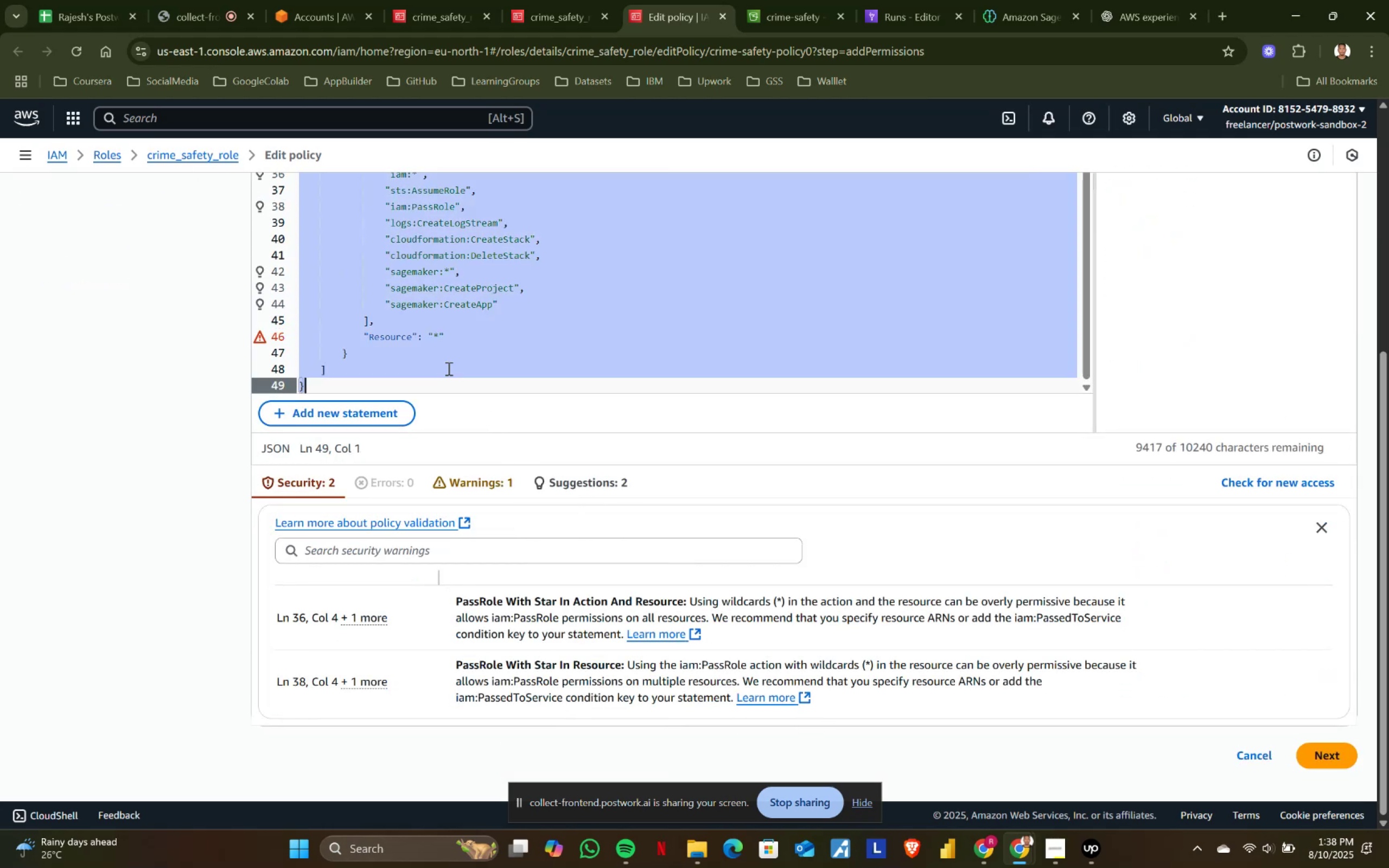 
key(Control+C)
 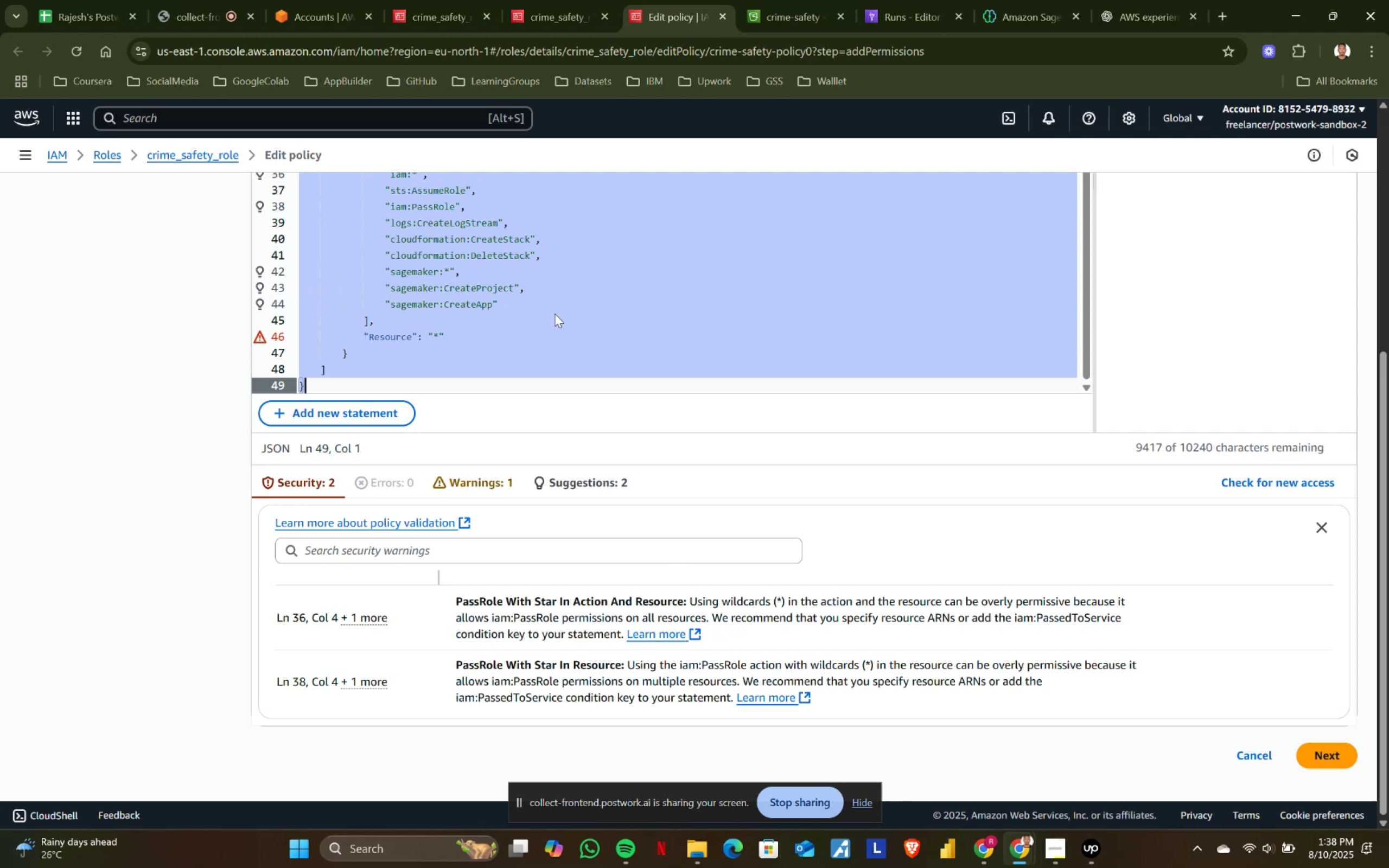 
key(Control+ControlLeft)
 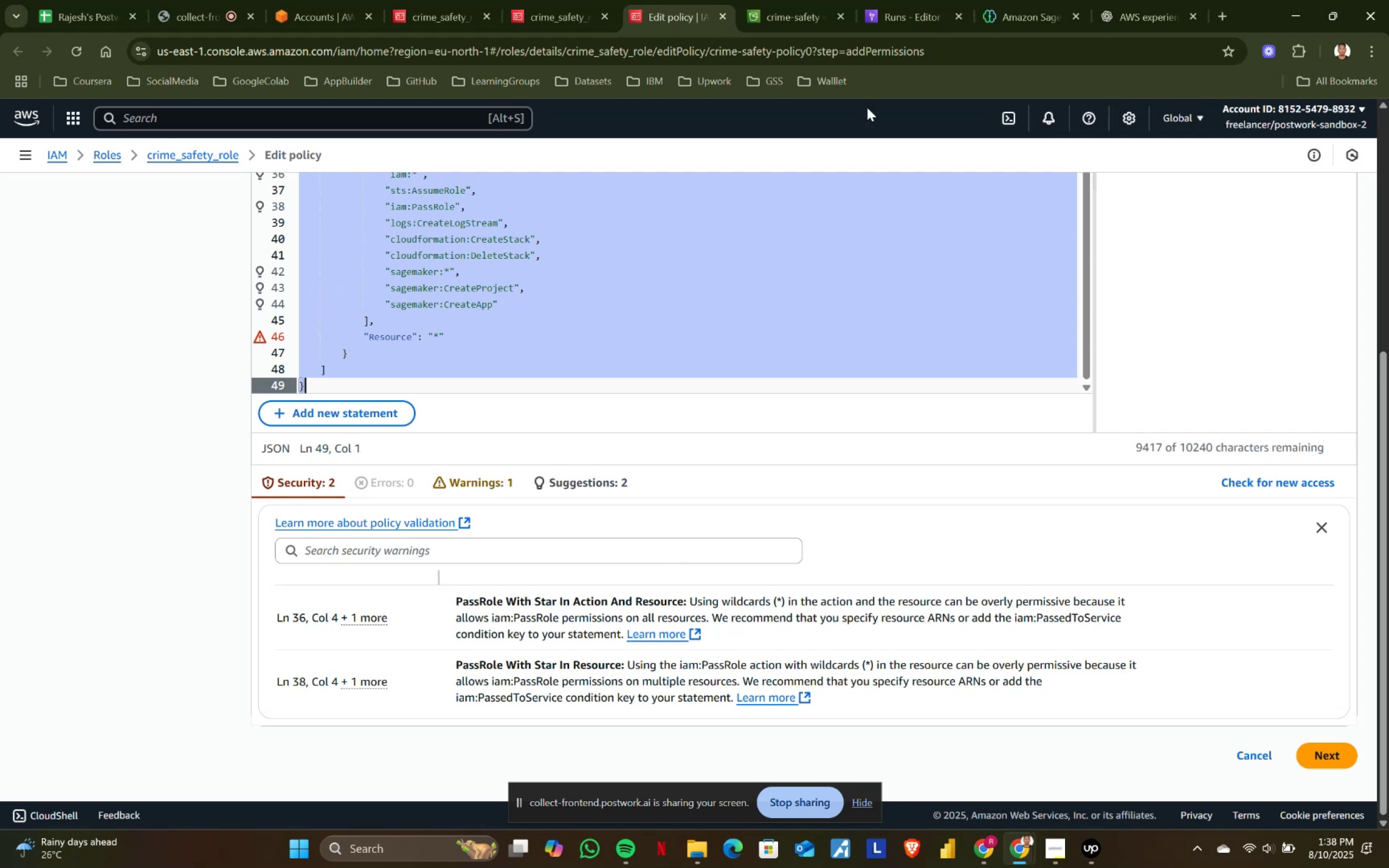 
key(Control+C)
 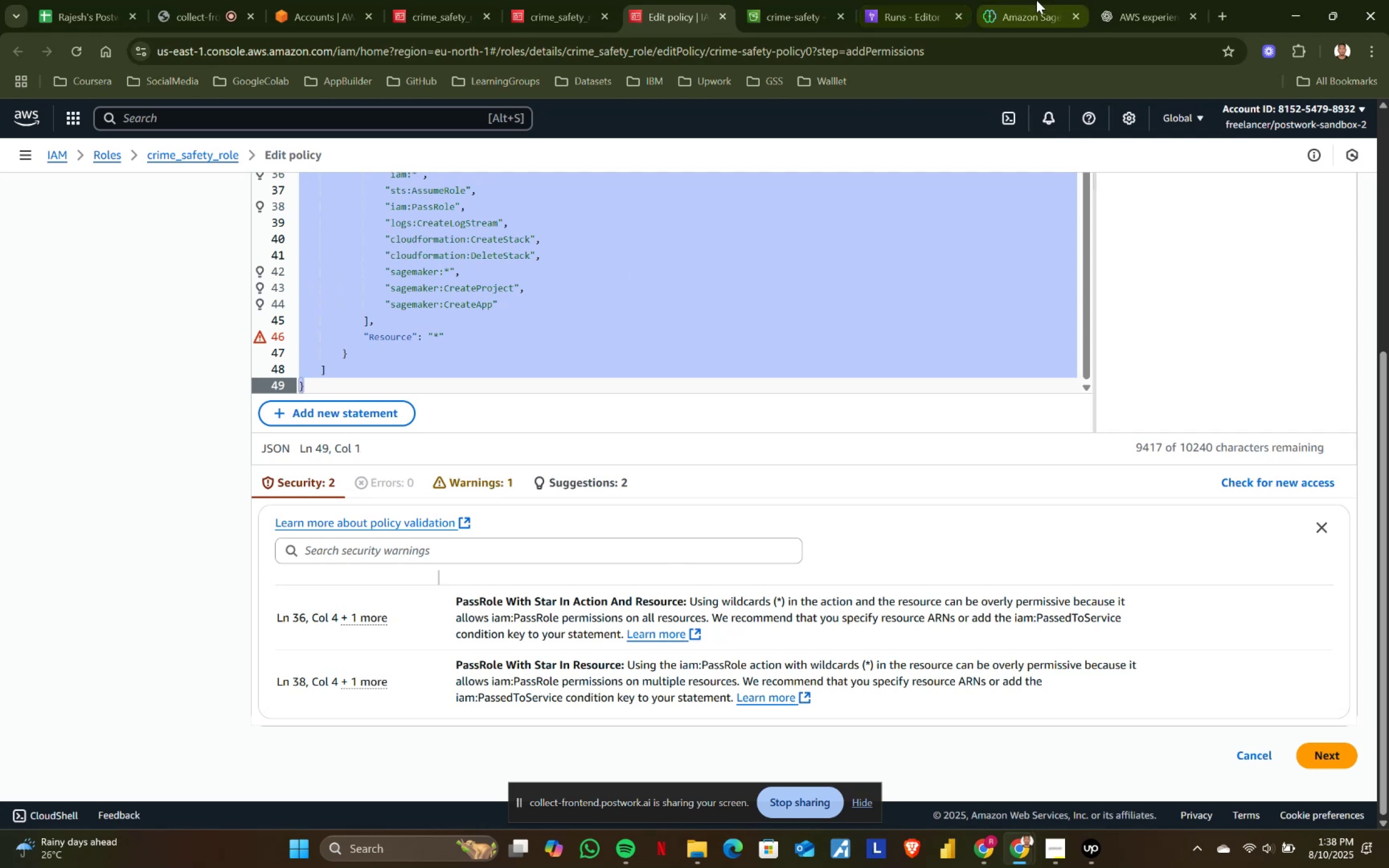 
left_click([1100, 0])
 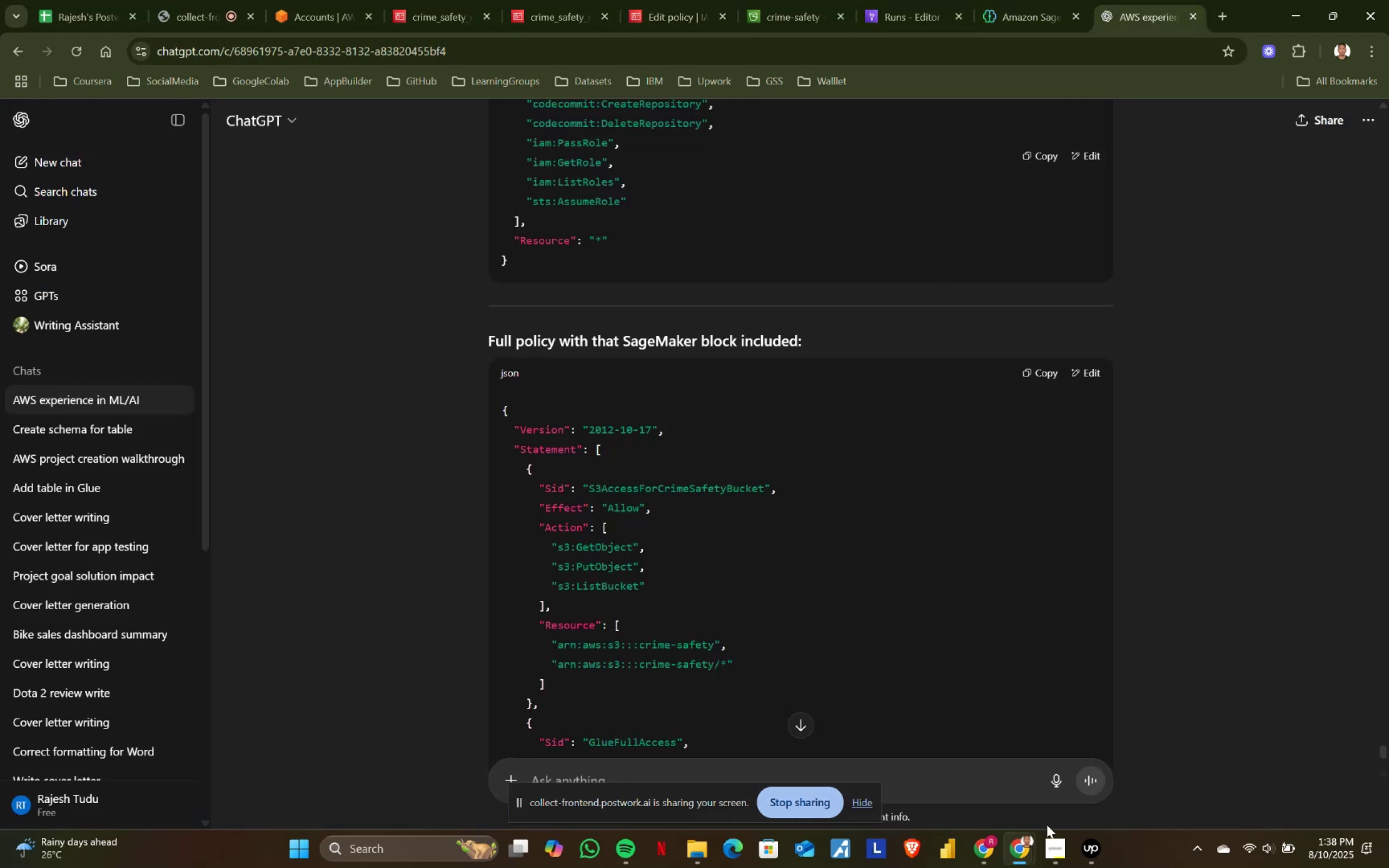 
left_click([967, 845])
 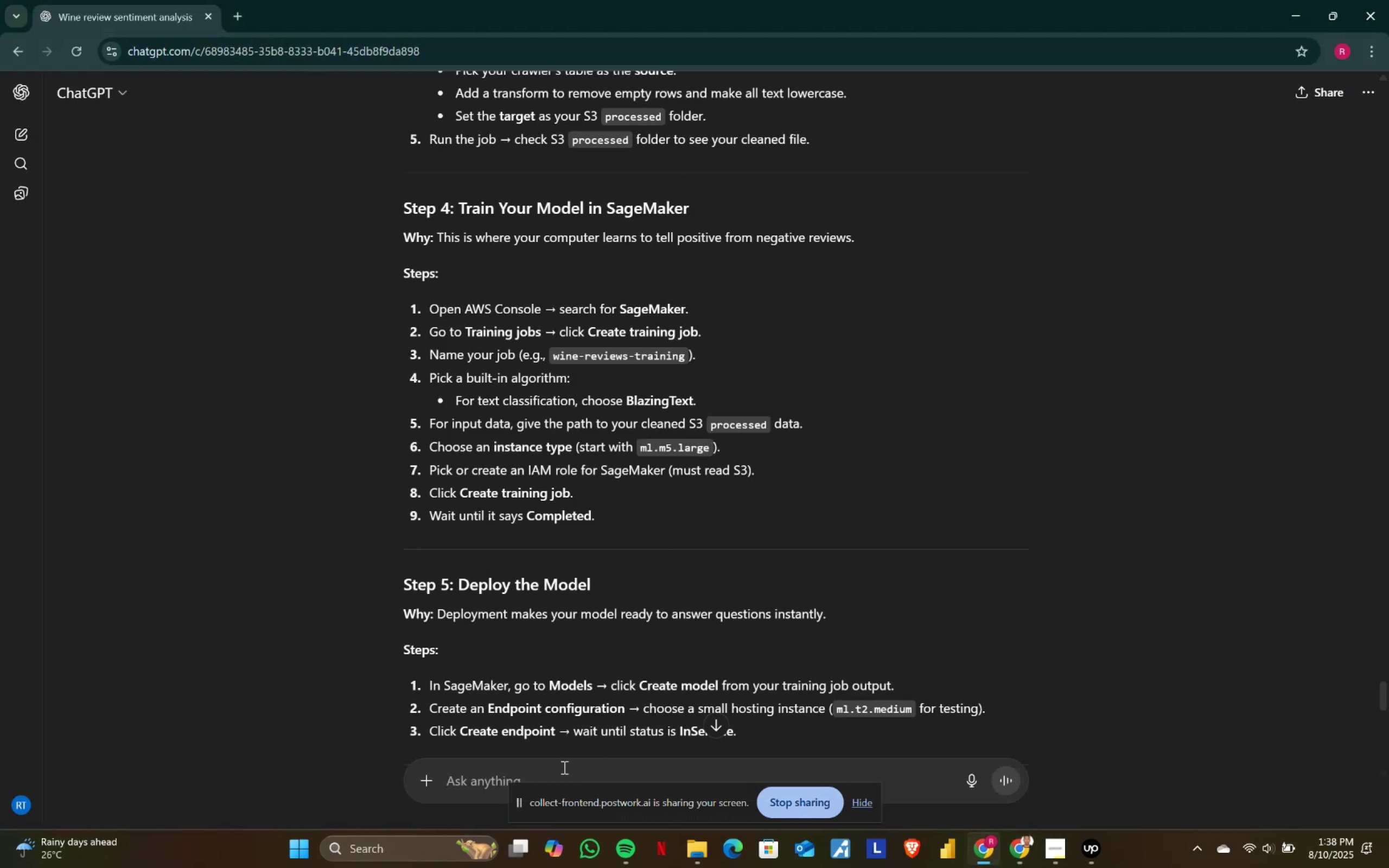 
left_click([538, 771])
 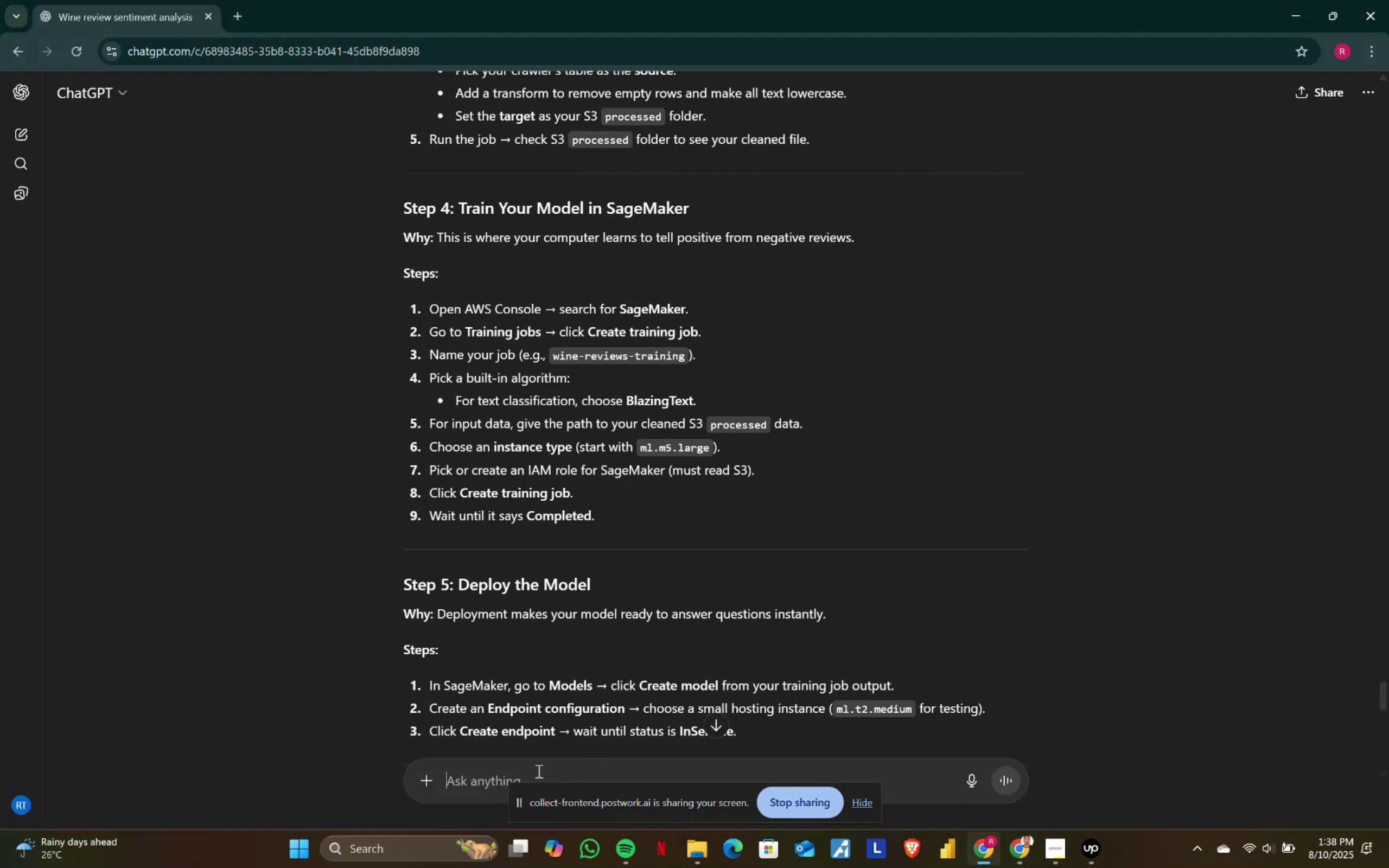 
key(Control+ControlLeft)
 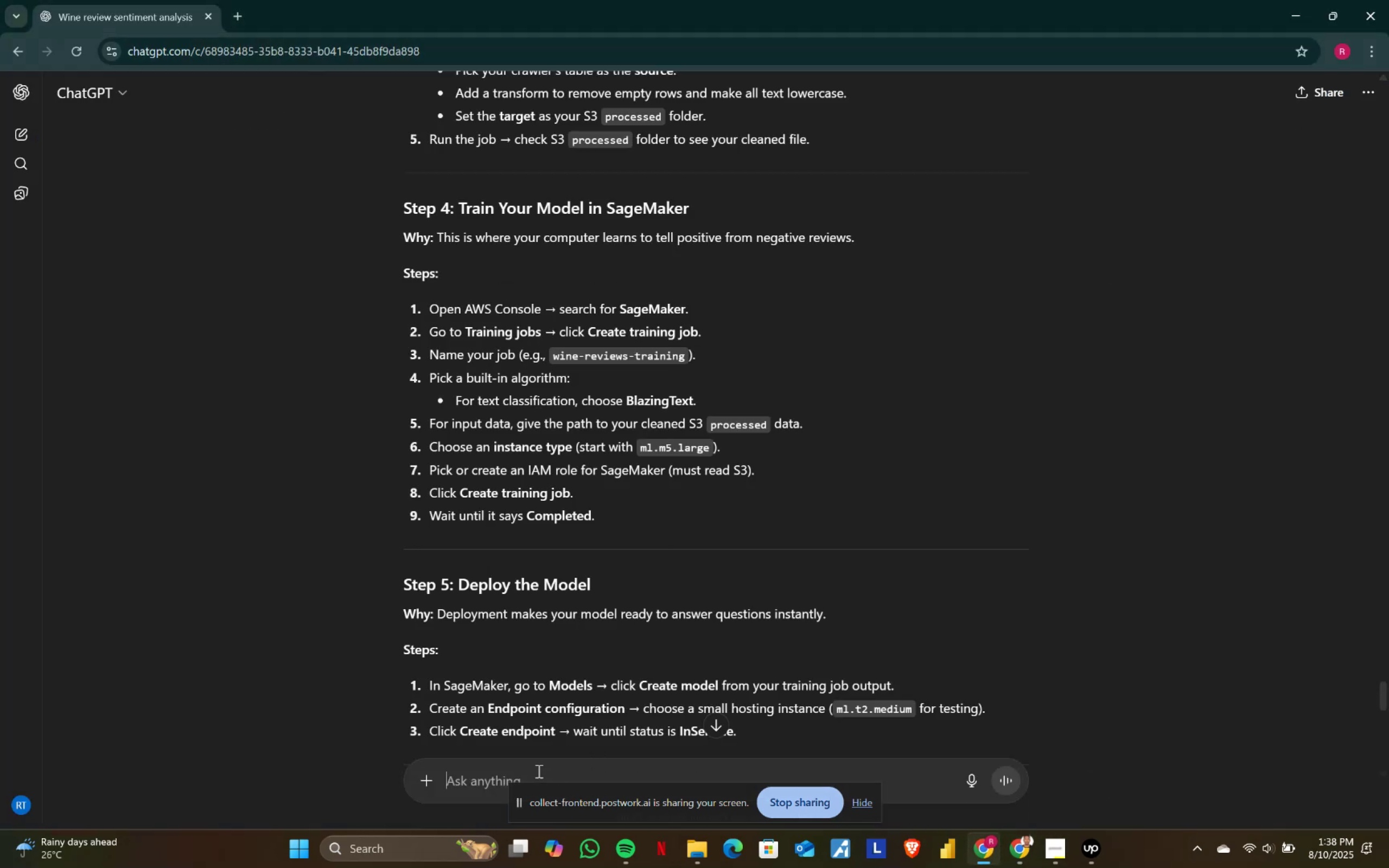 
key(Control+V)
 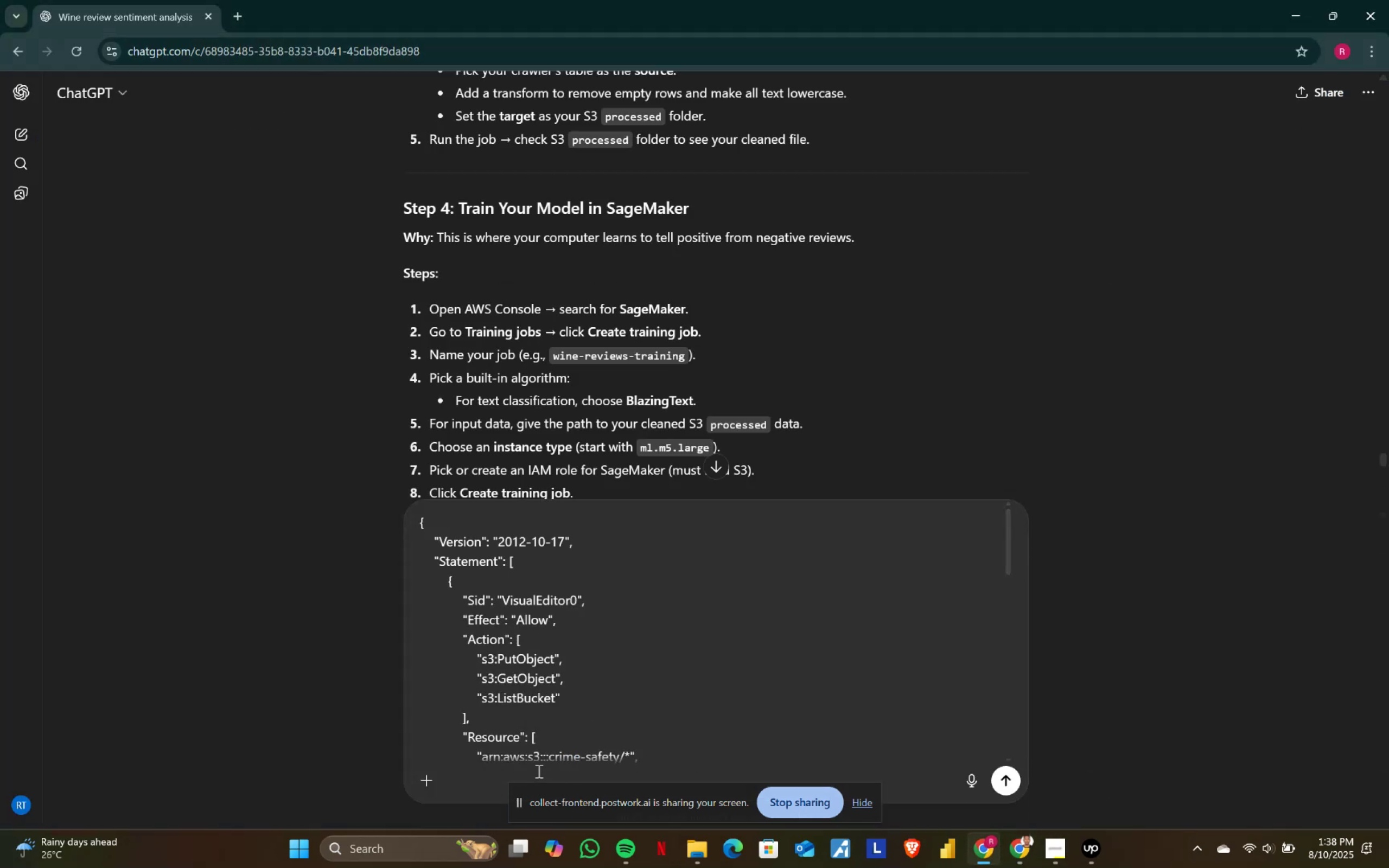 
key(Shift+Enter)
 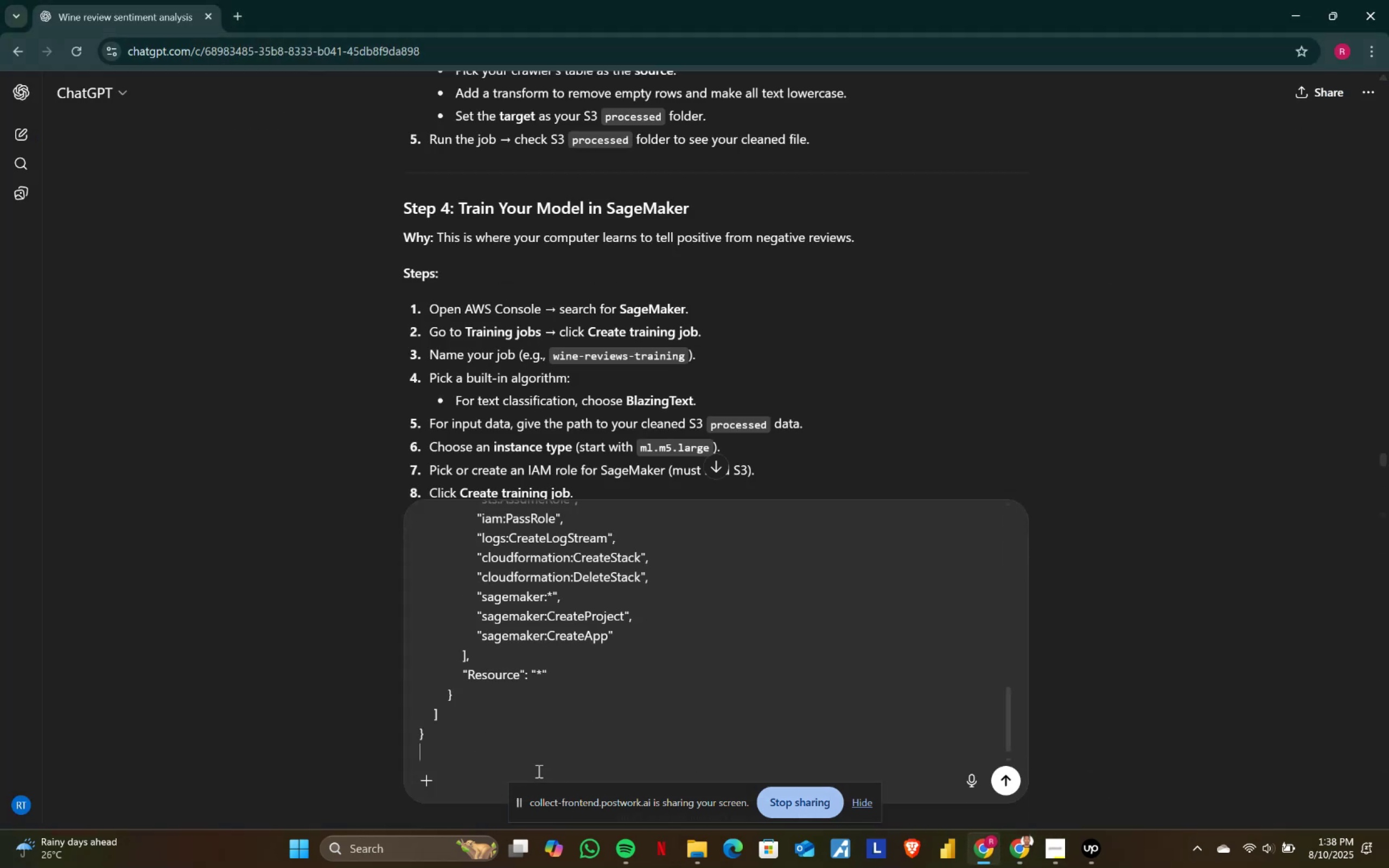 
key(Shift+Enter)
 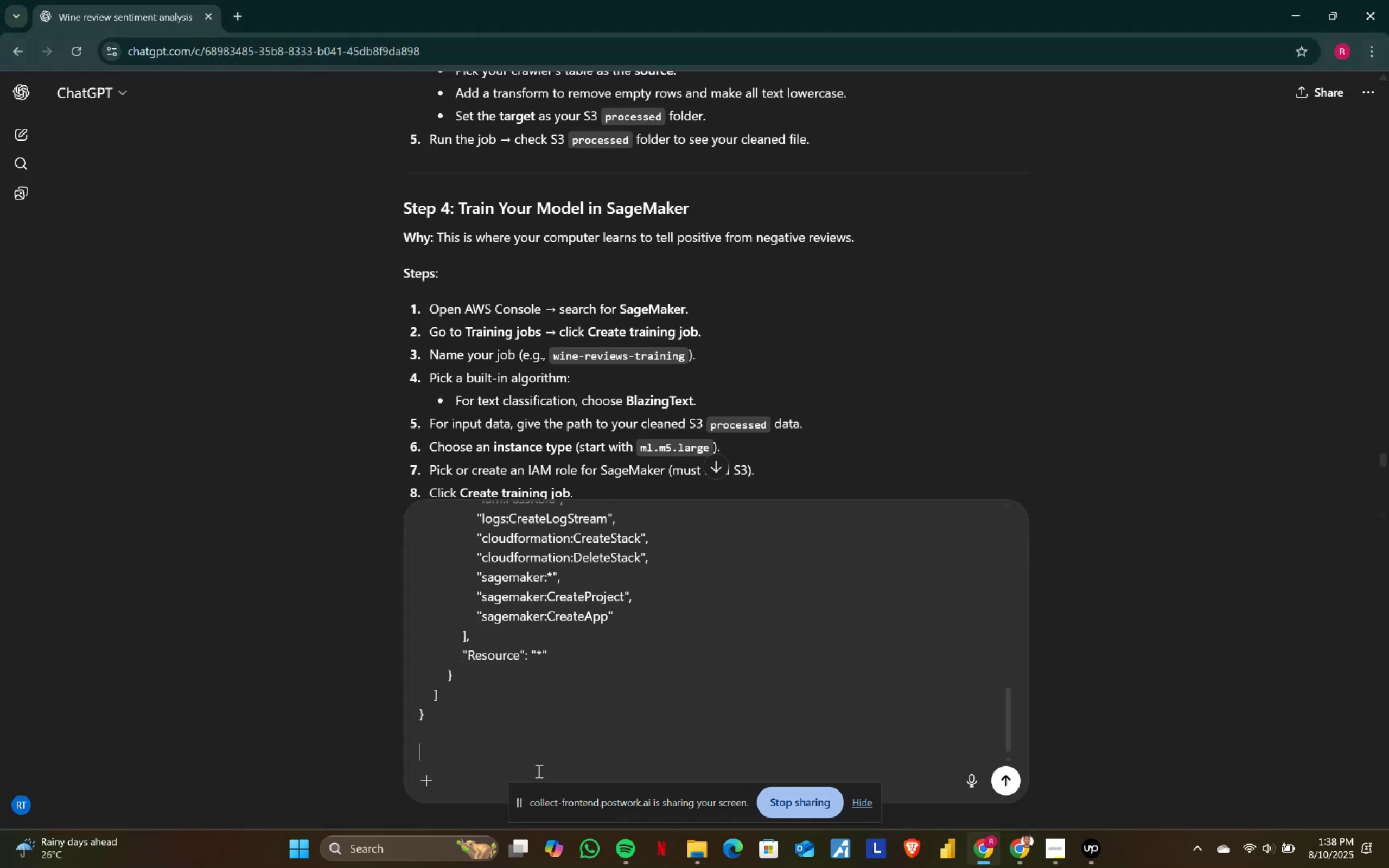 
key(Shift+Enter)
 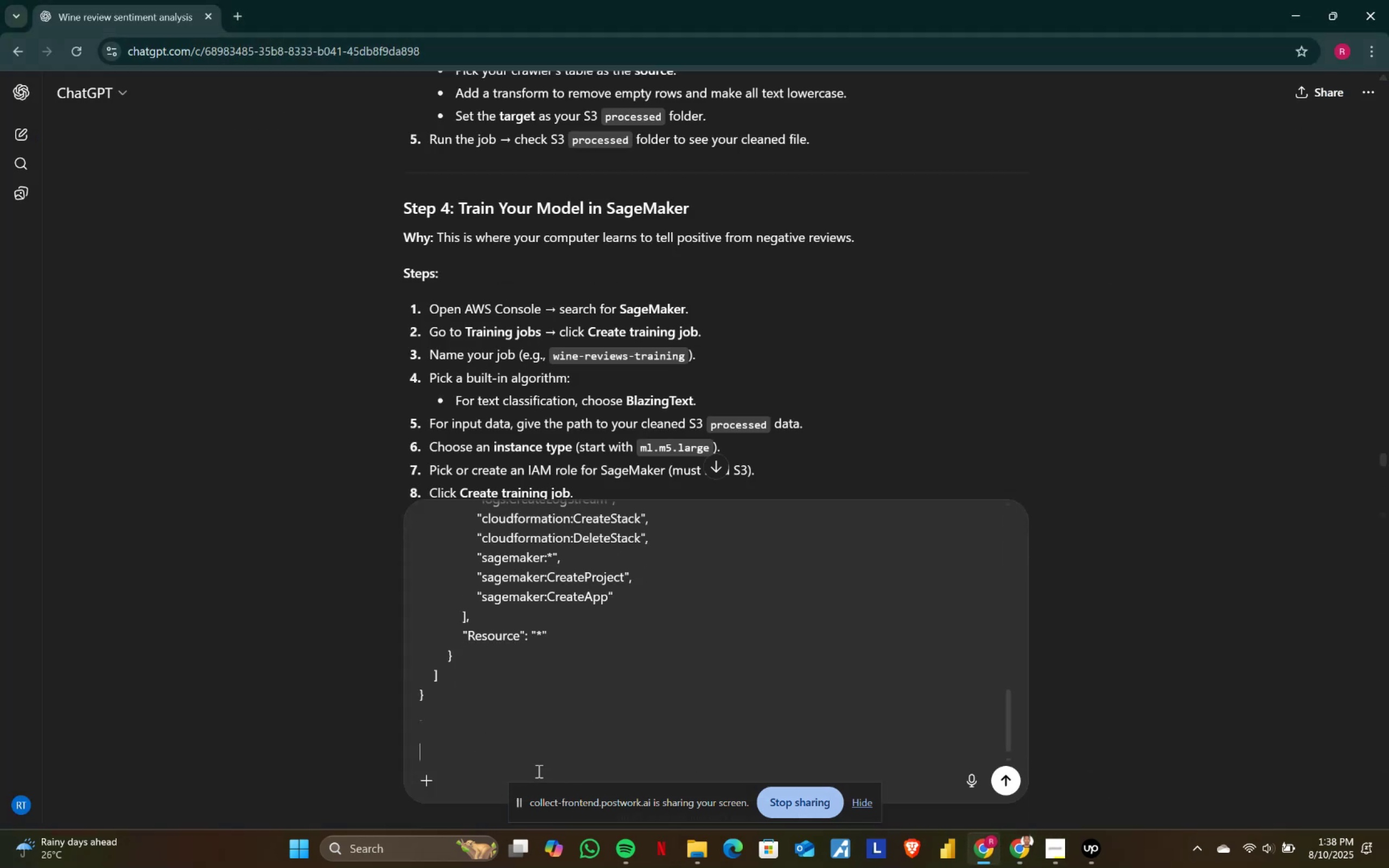 
key(Shift+Enter)
 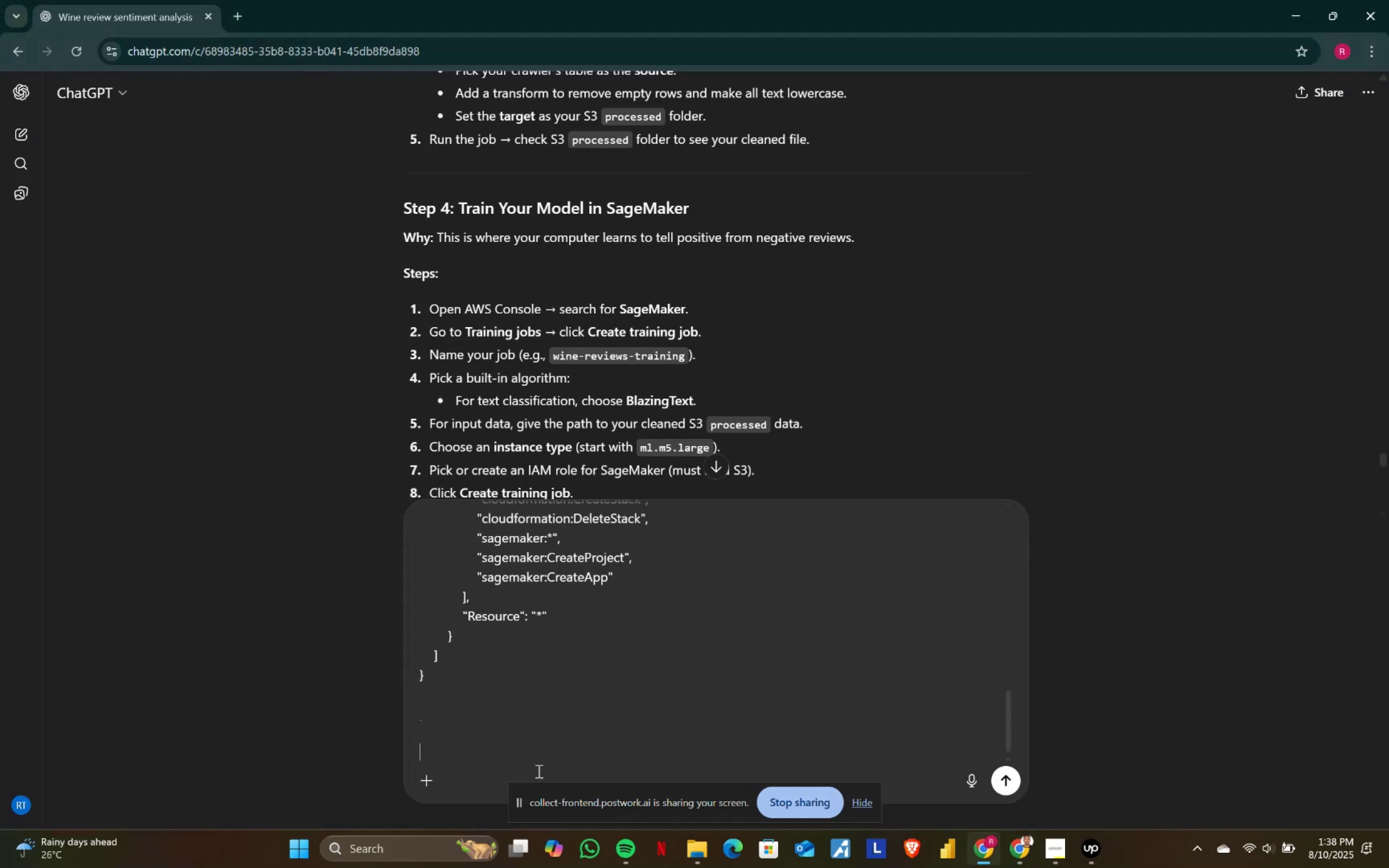 
type(error:)
 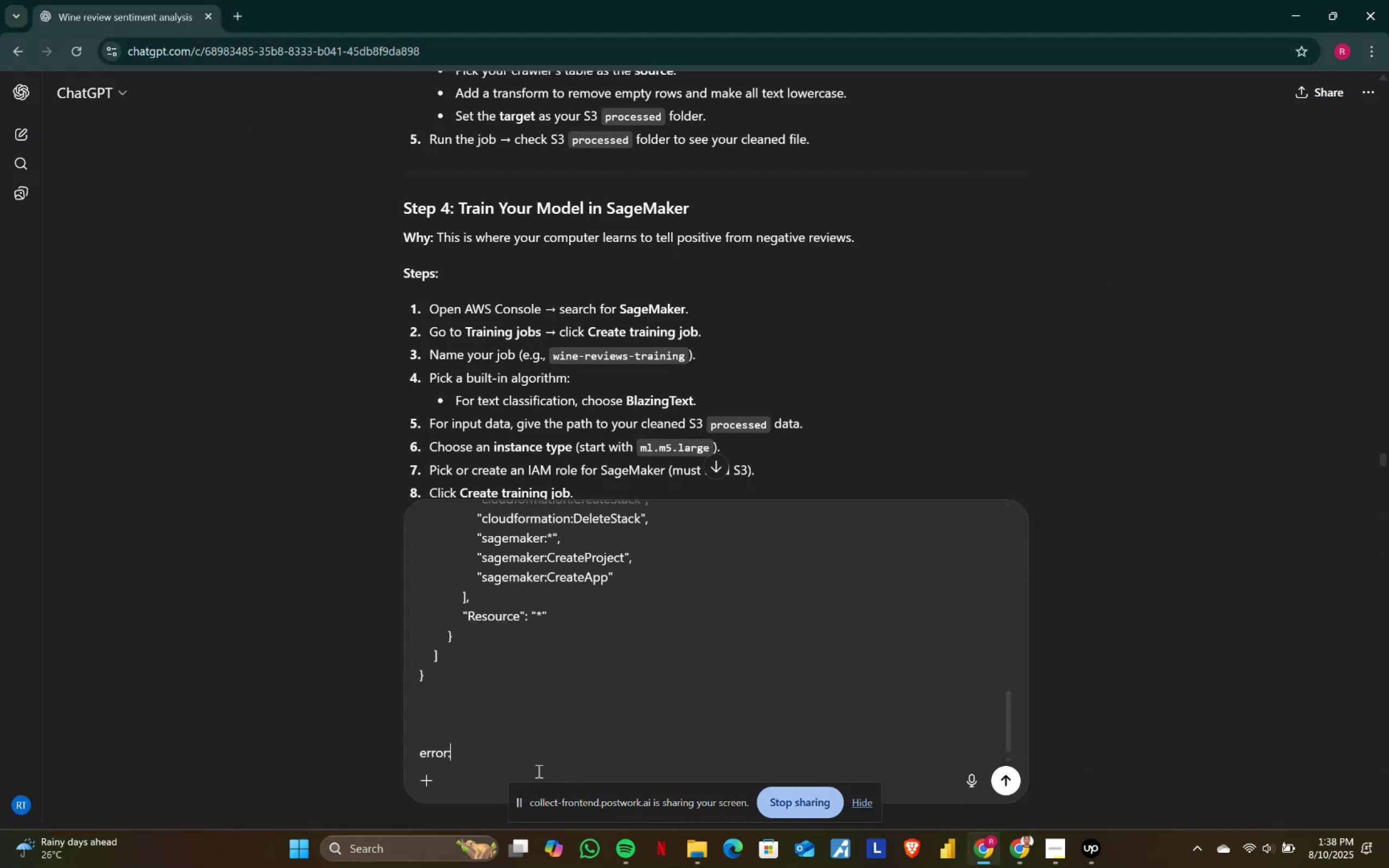 
key(Shift+Enter)
 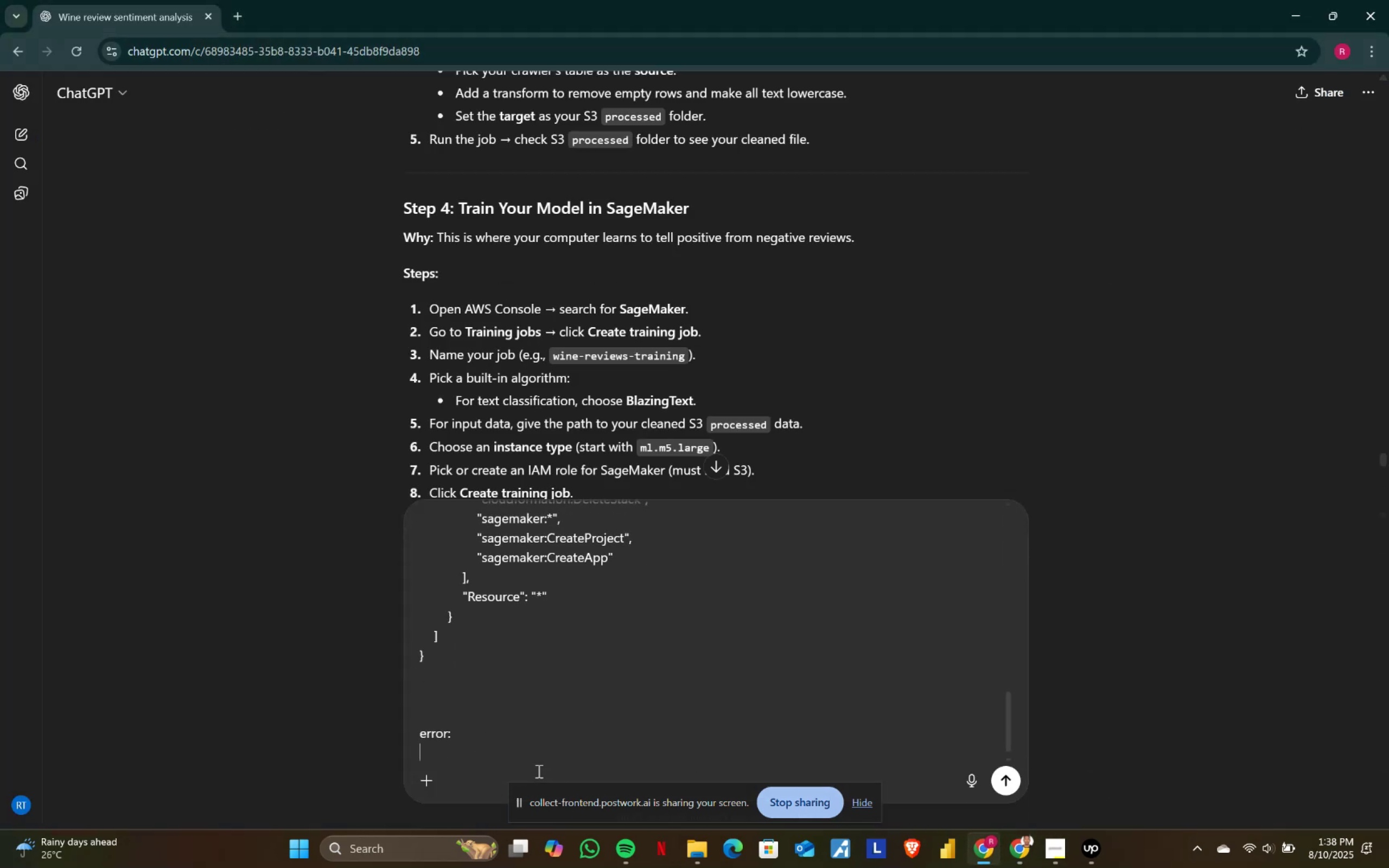 
key(Alt+AltLeft)
 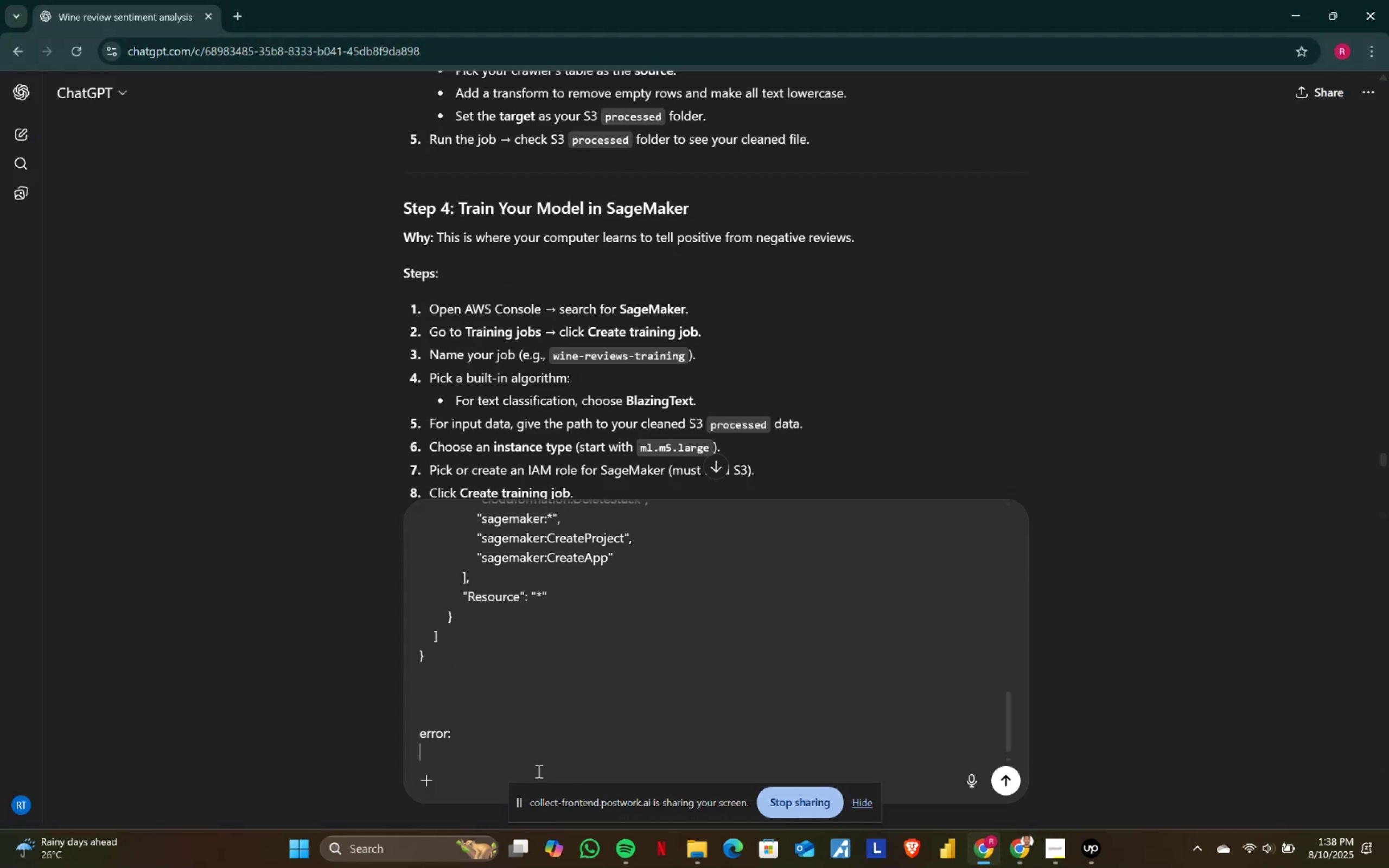 
key(Alt+Tab)
 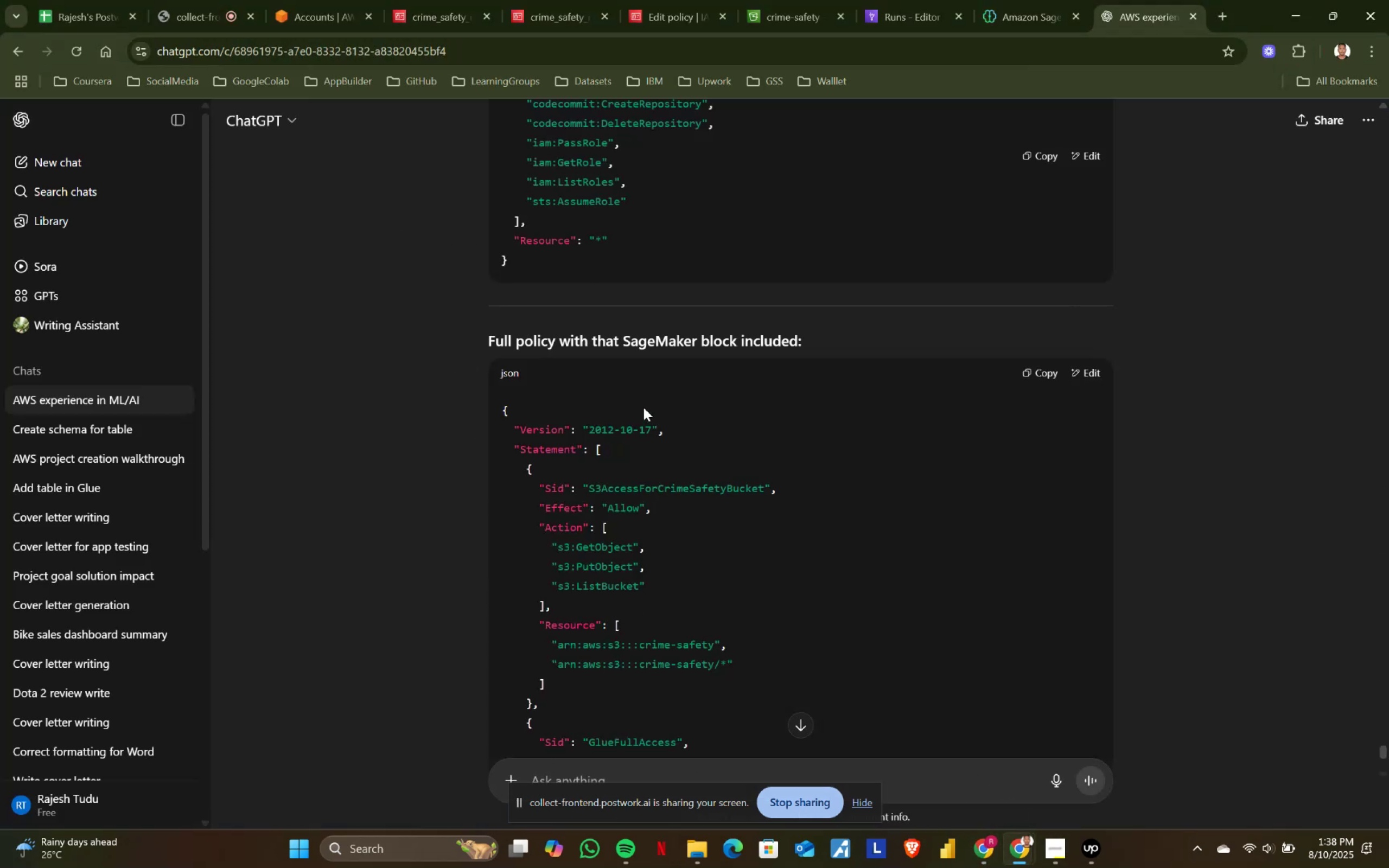 
left_click_drag(start_coordinate=[913, 0], to_coordinate=[916, 0])
 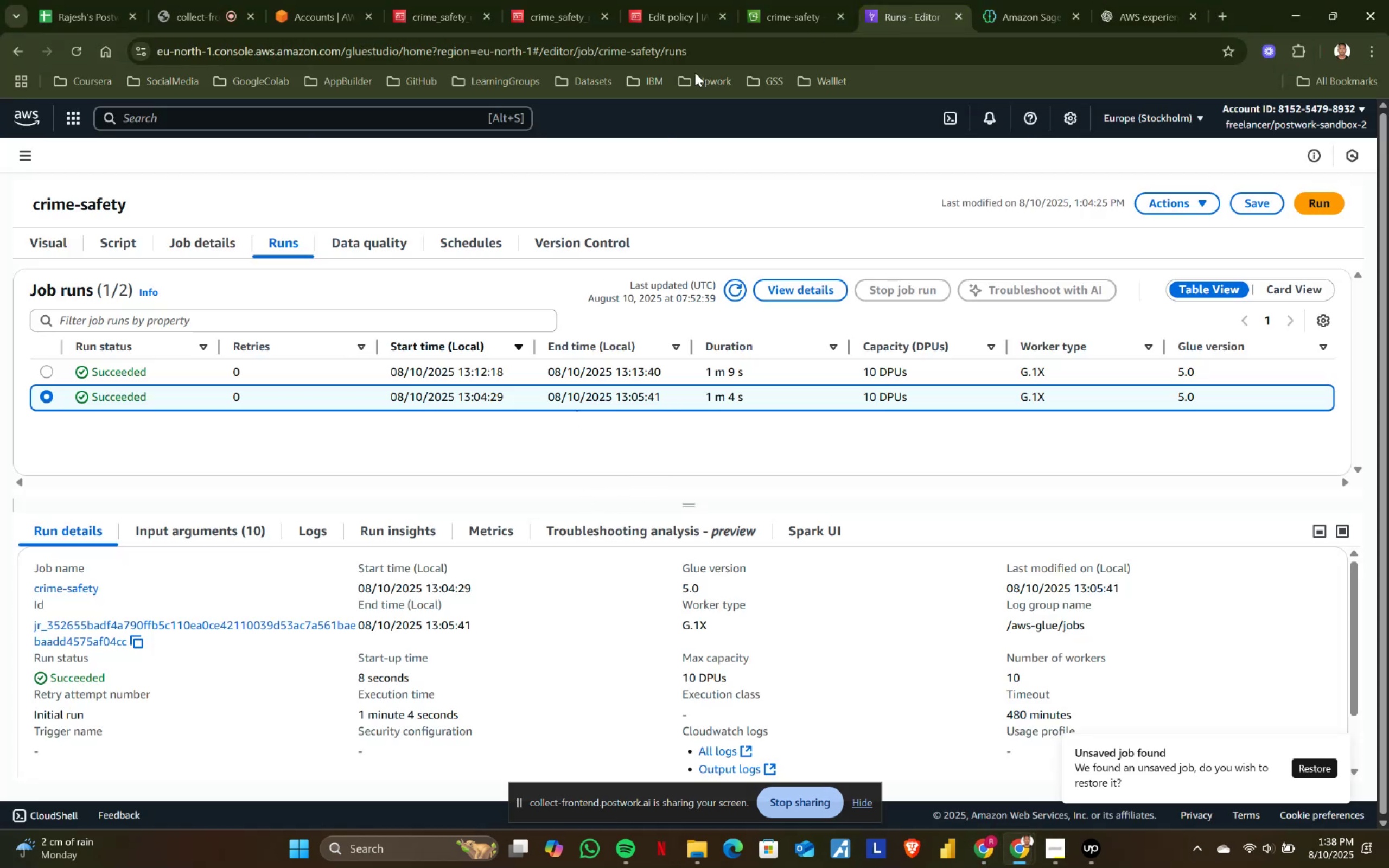 
left_click([745, 0])
 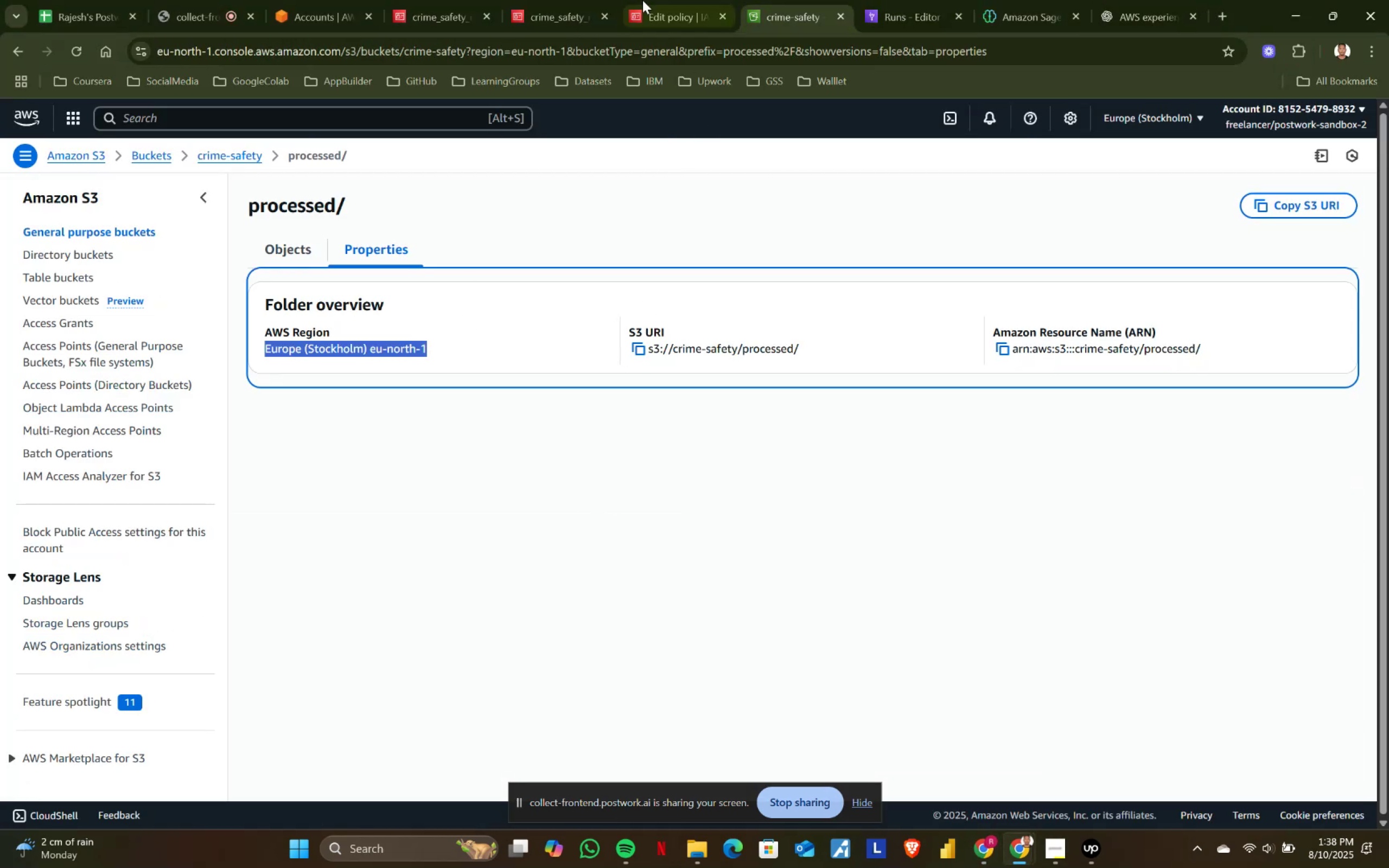 
left_click([689, 0])
 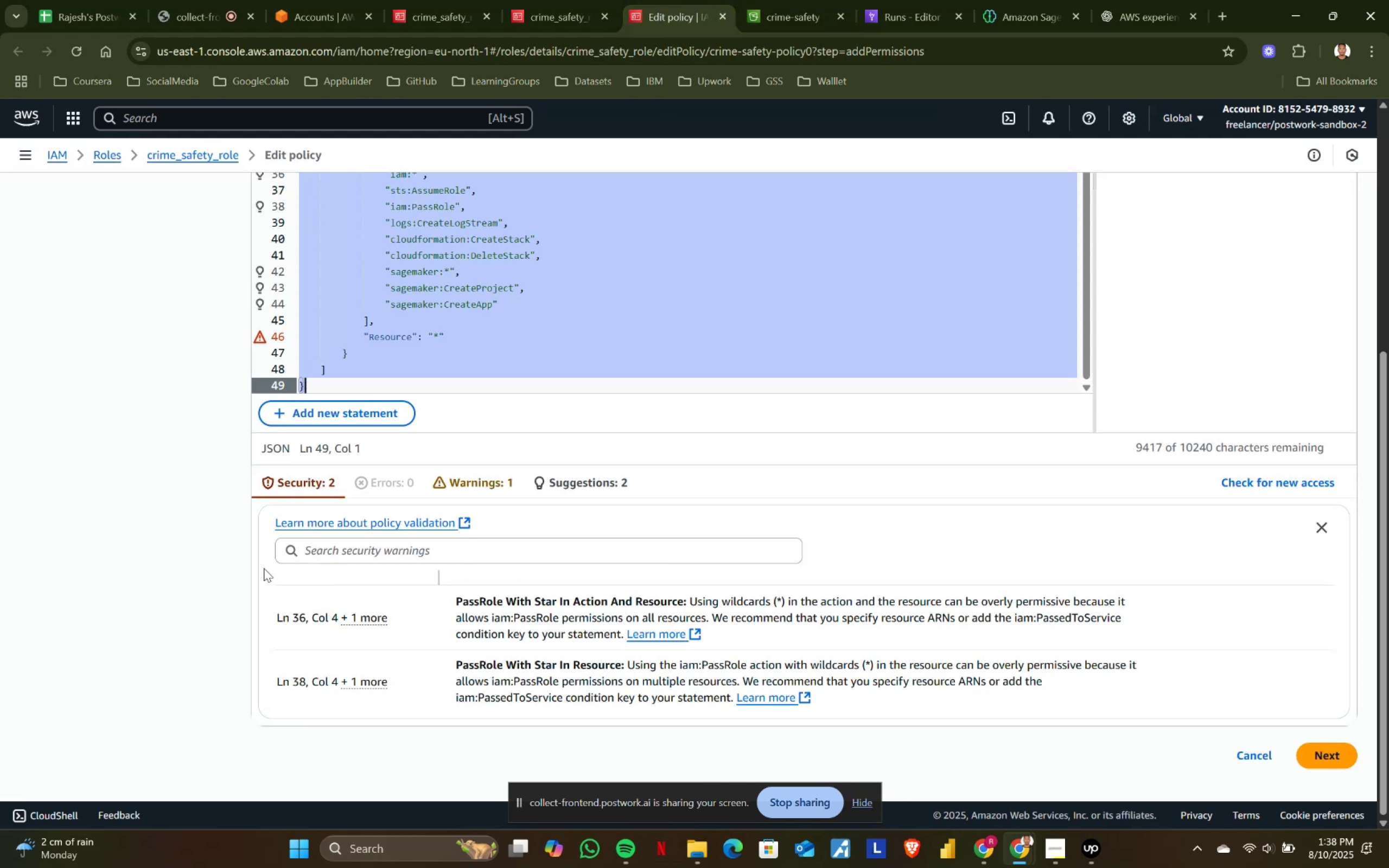 
left_click_drag(start_coordinate=[264, 590], to_coordinate=[951, 714])
 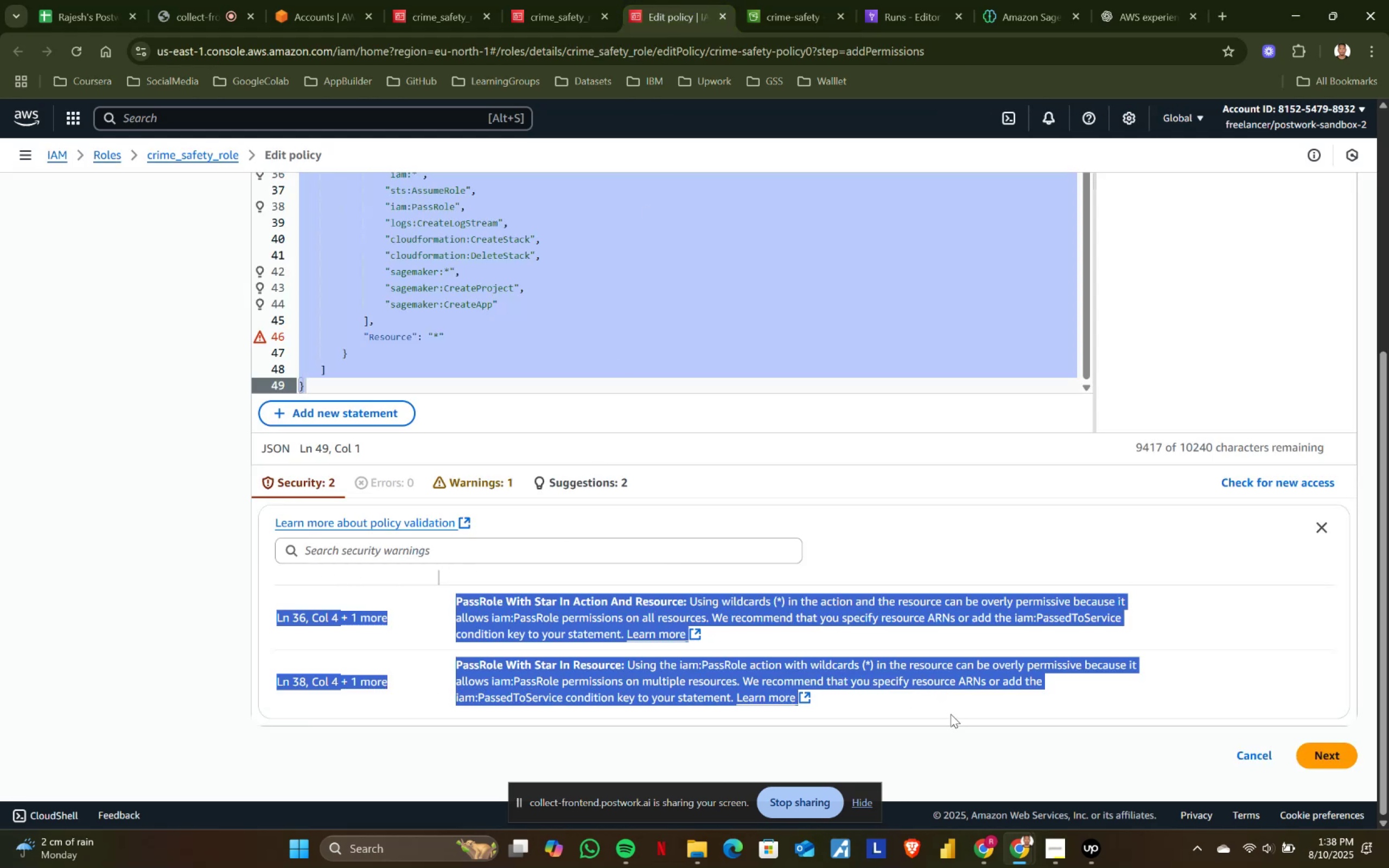 
key(Control+ControlLeft)
 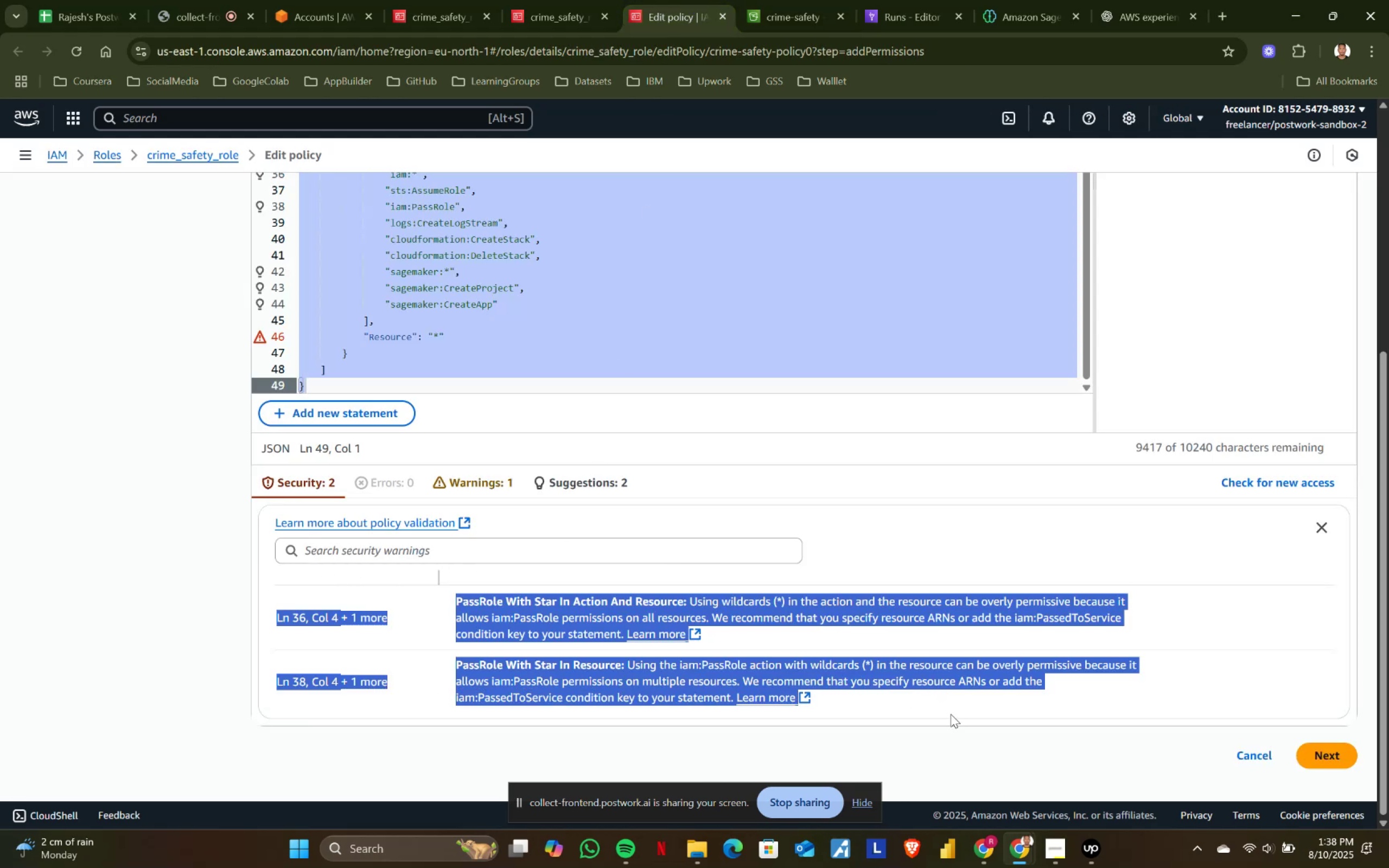 
key(Control+C)
 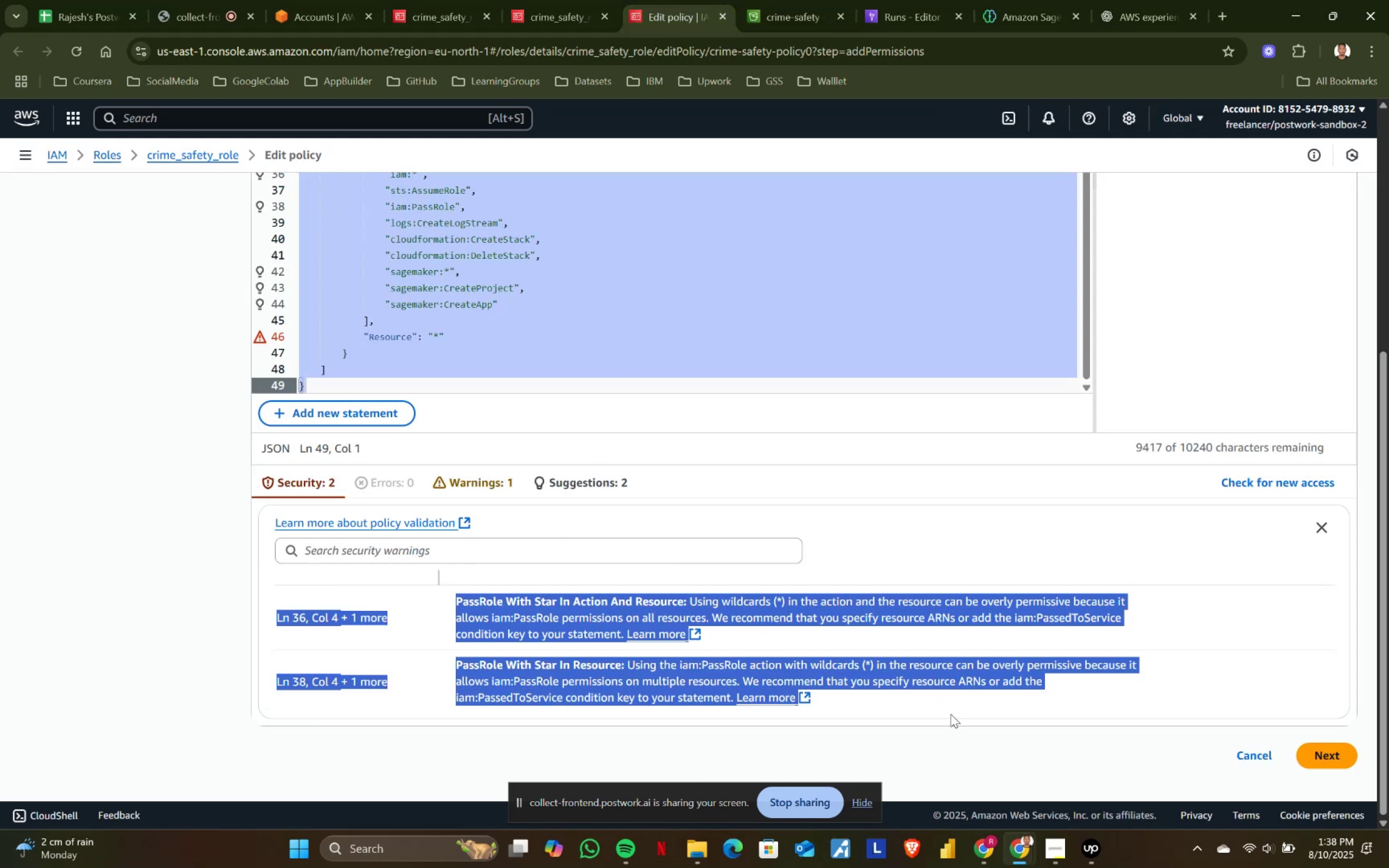 
key(Control+ControlLeft)
 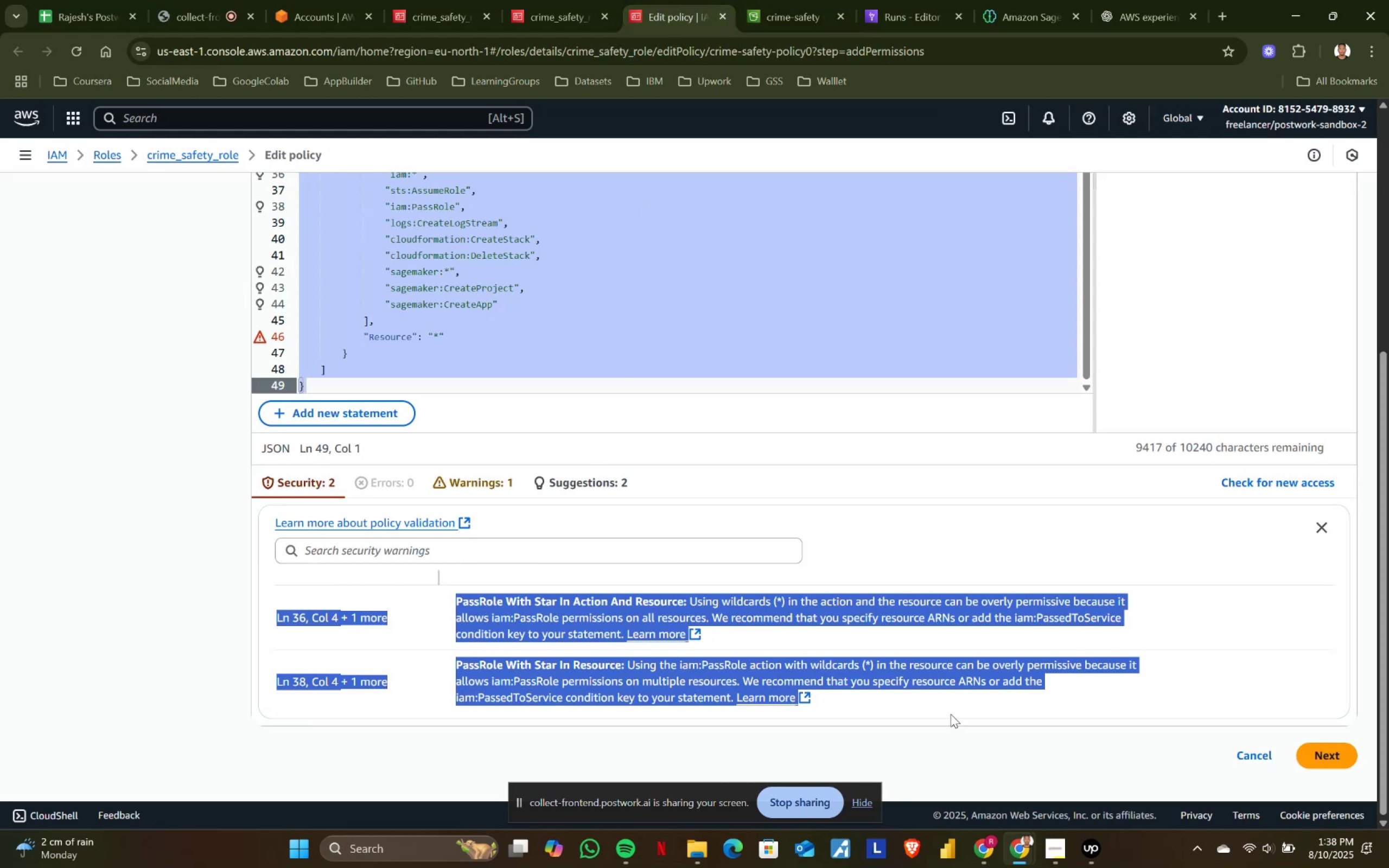 
key(Control+C)
 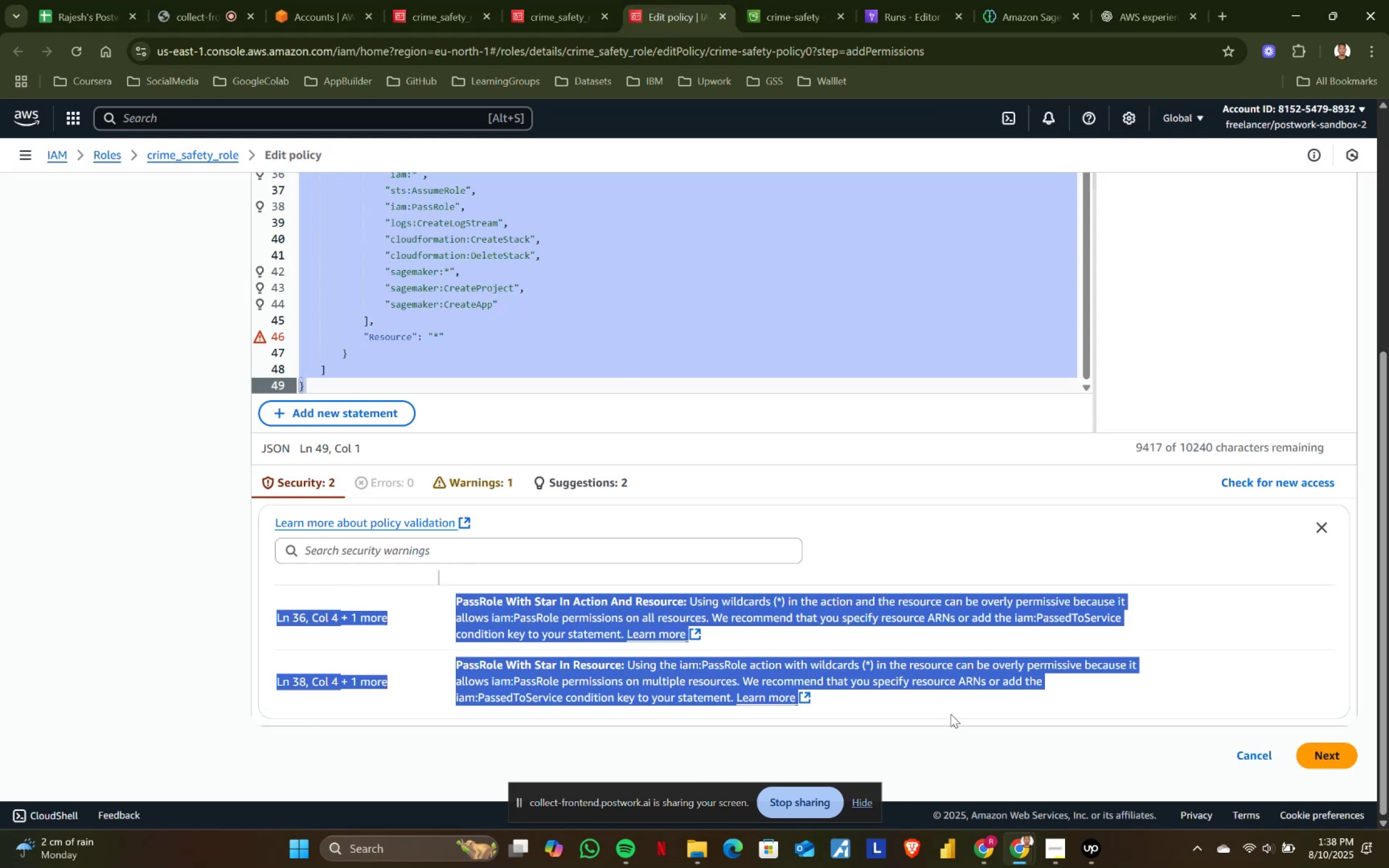 
key(Alt+AltLeft)
 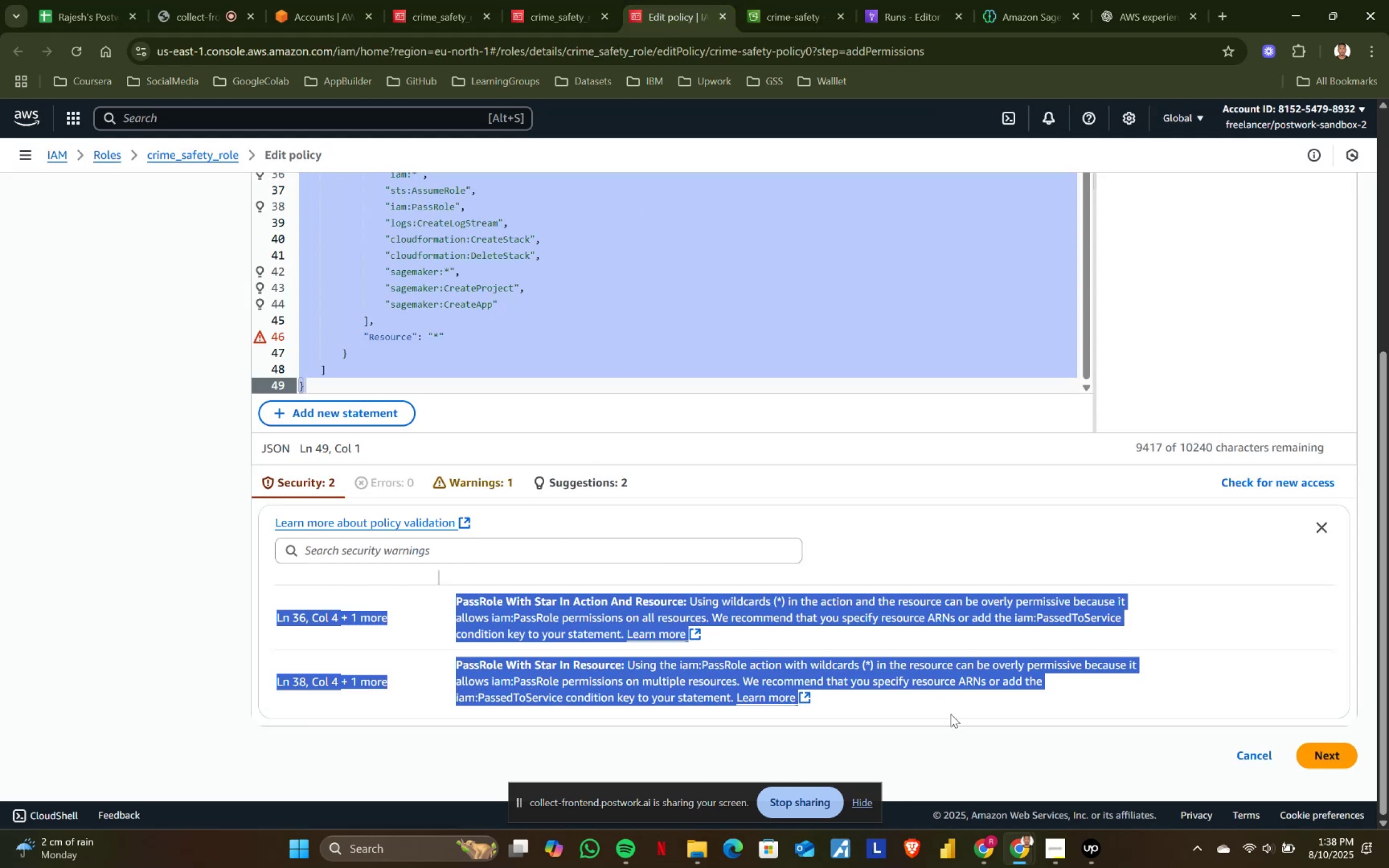 
key(Alt+Tab)
 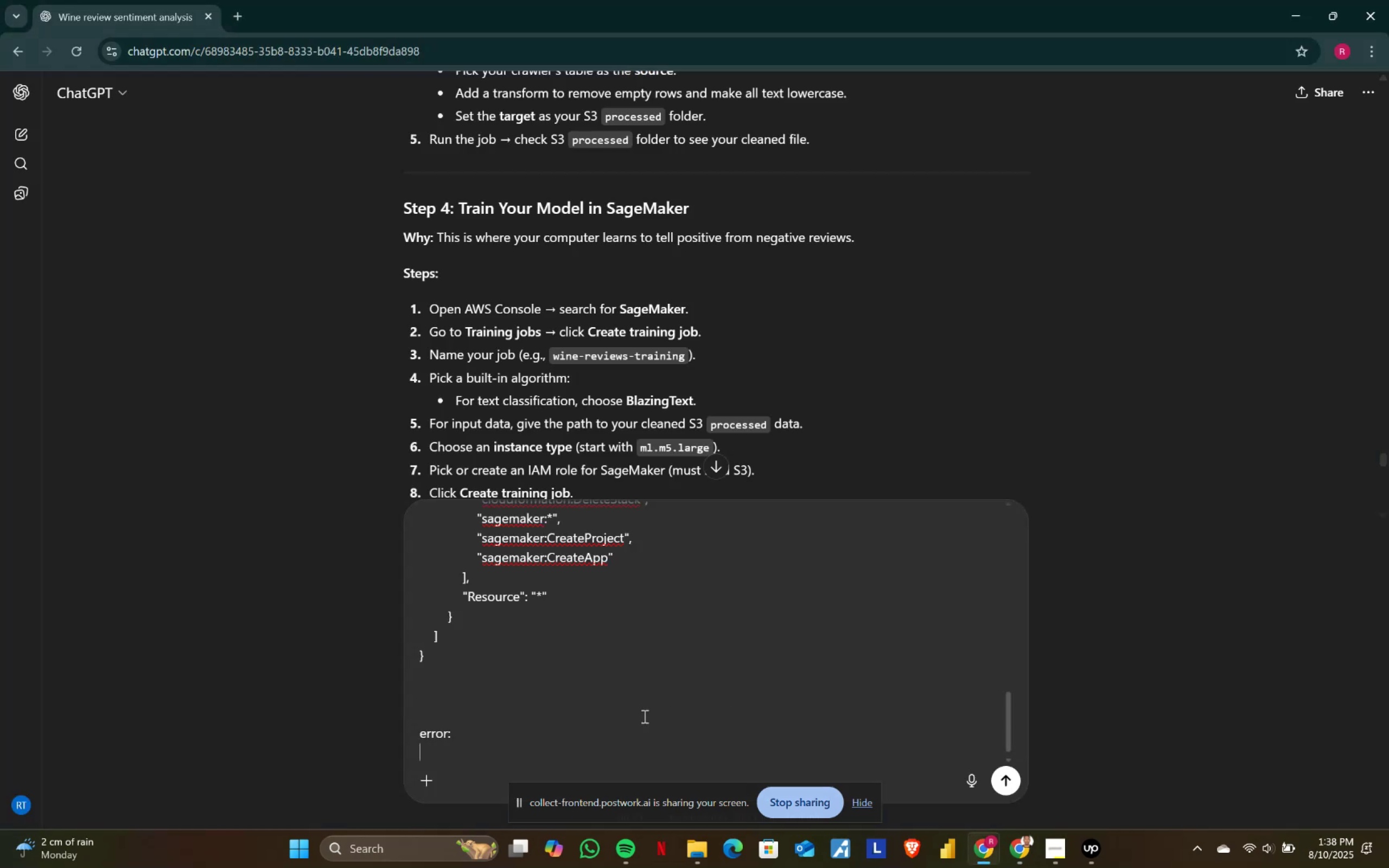 
key(Control+ControlLeft)
 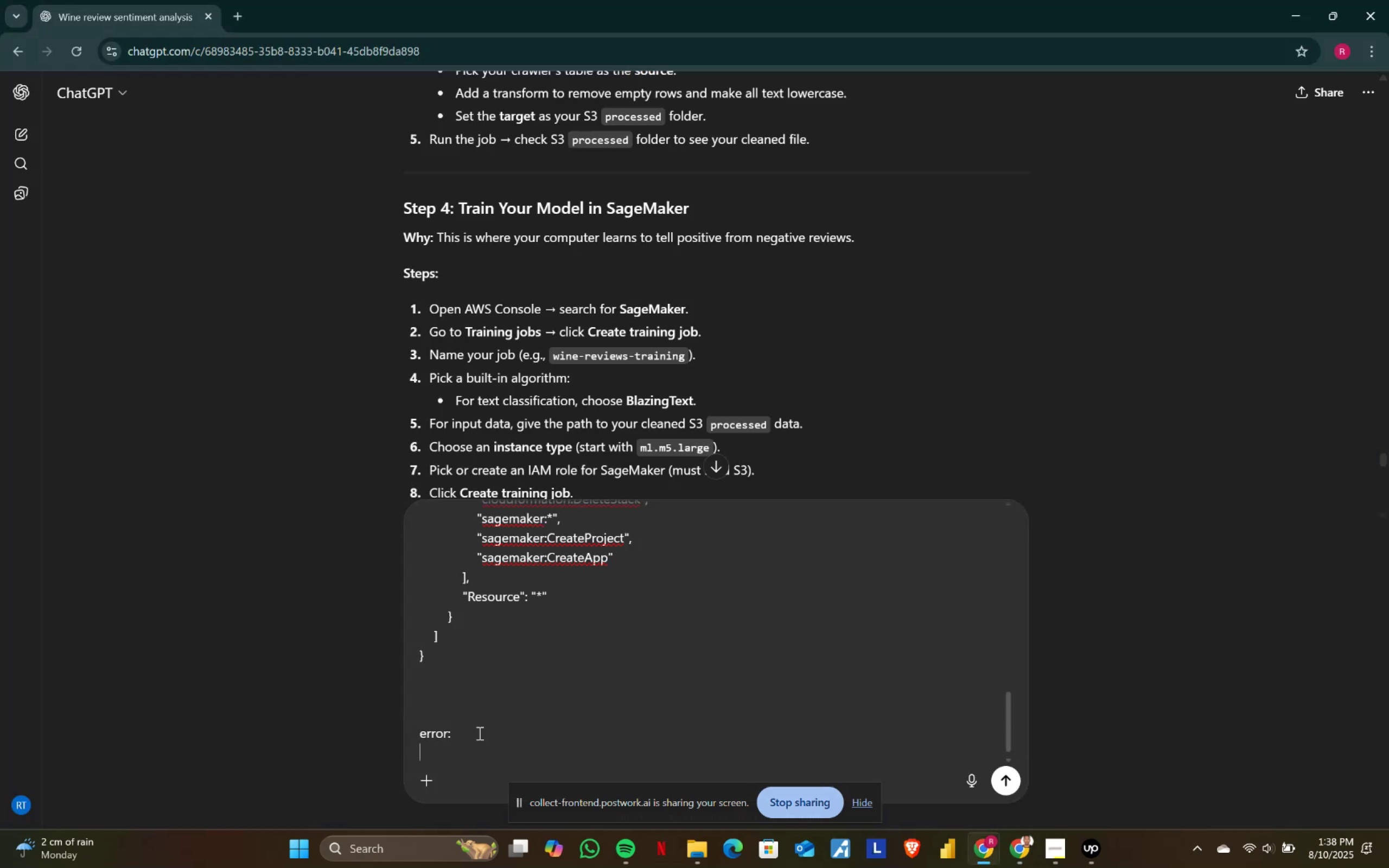 
key(Control+V)
 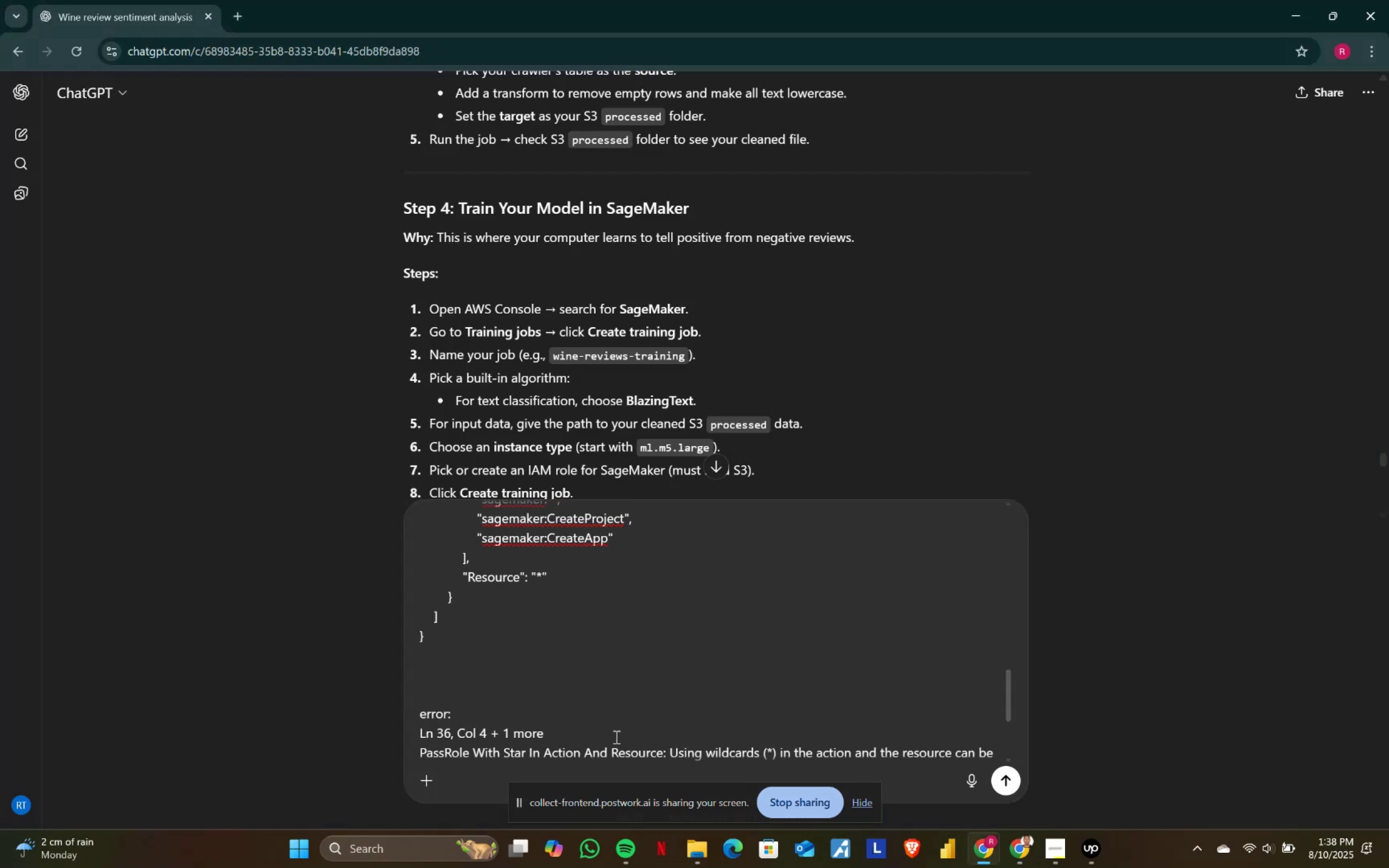 
key(Enter)
 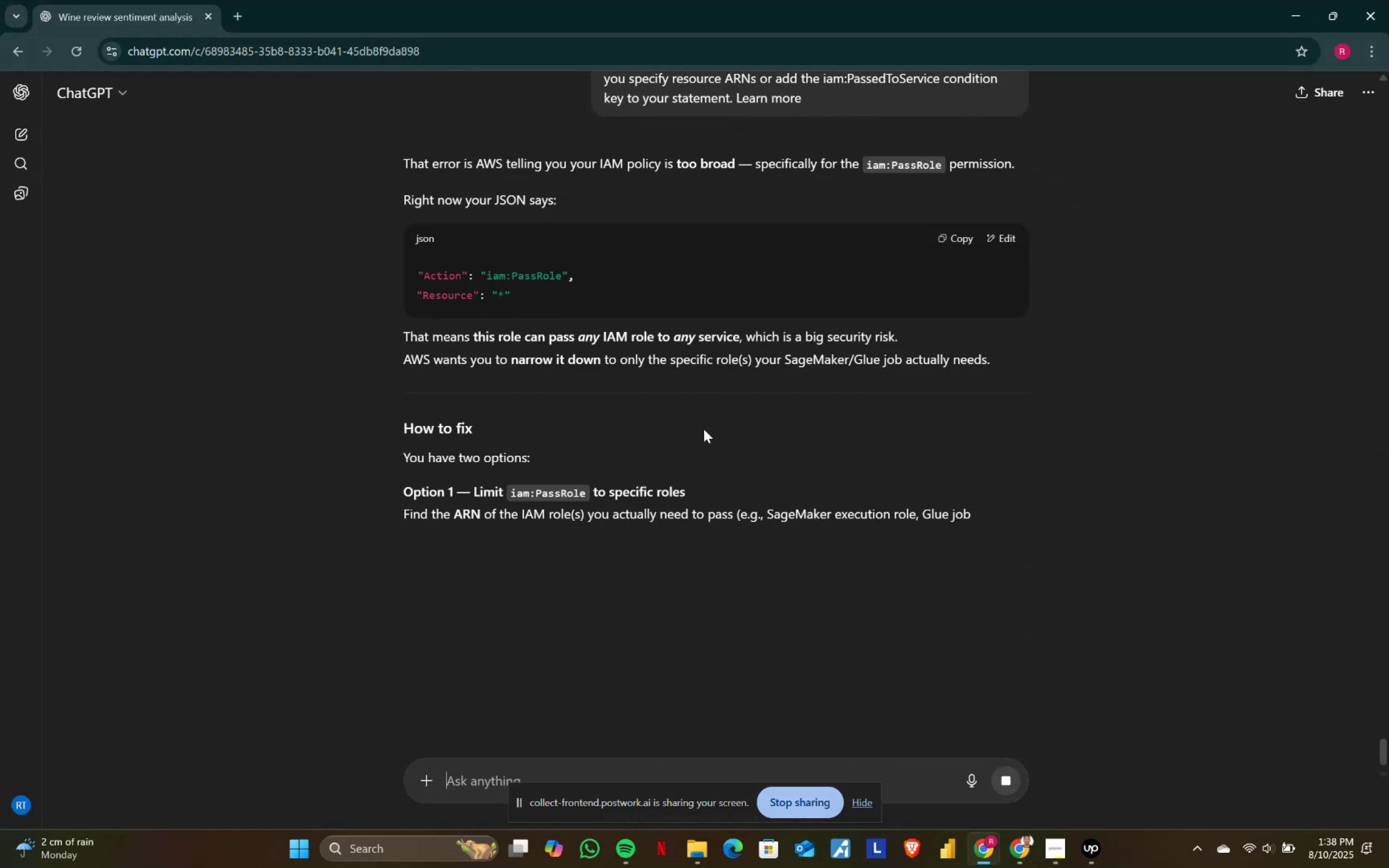 
scroll: coordinate [704, 429], scroll_direction: down, amount: 11.0
 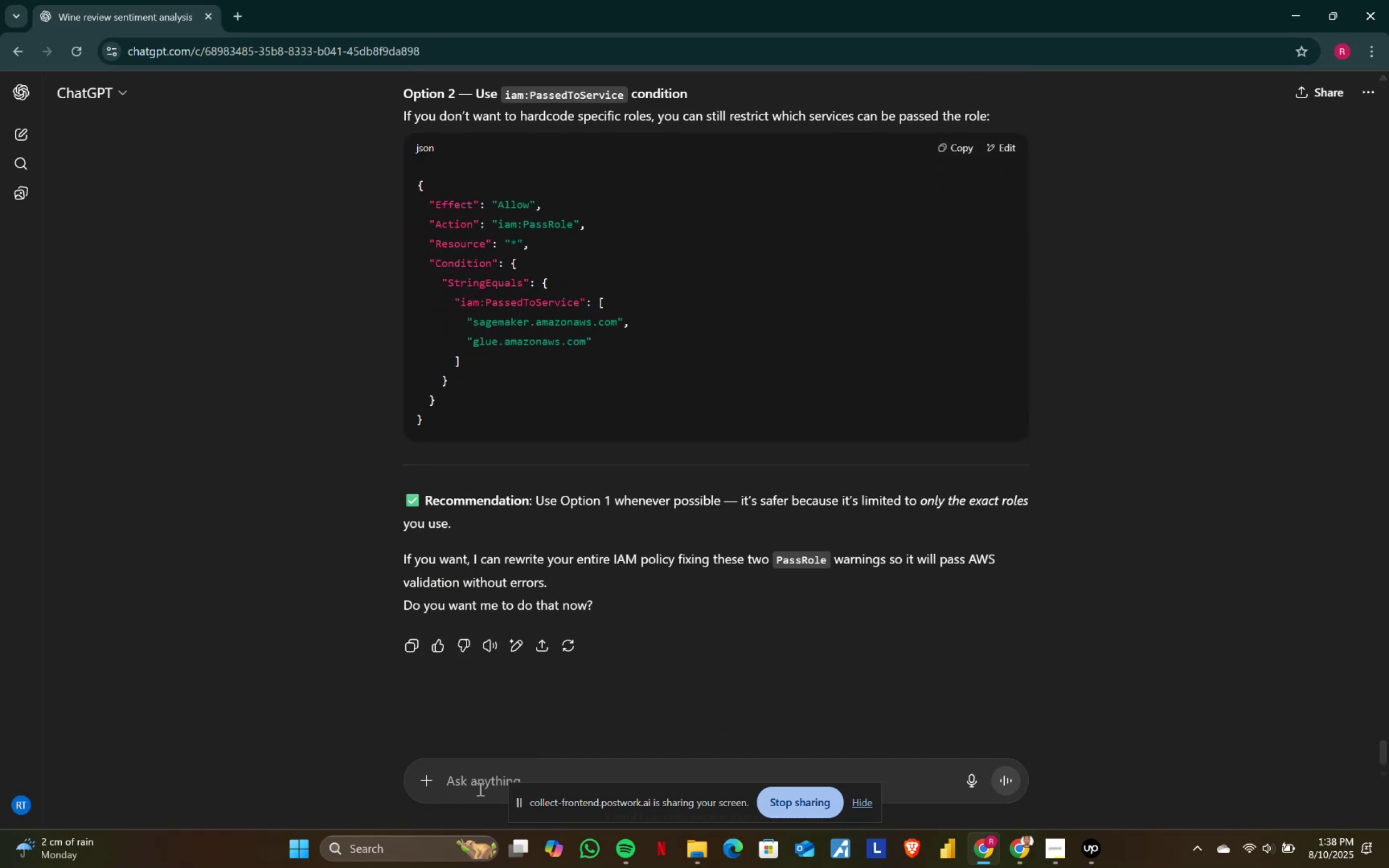 
type(provide full code)
 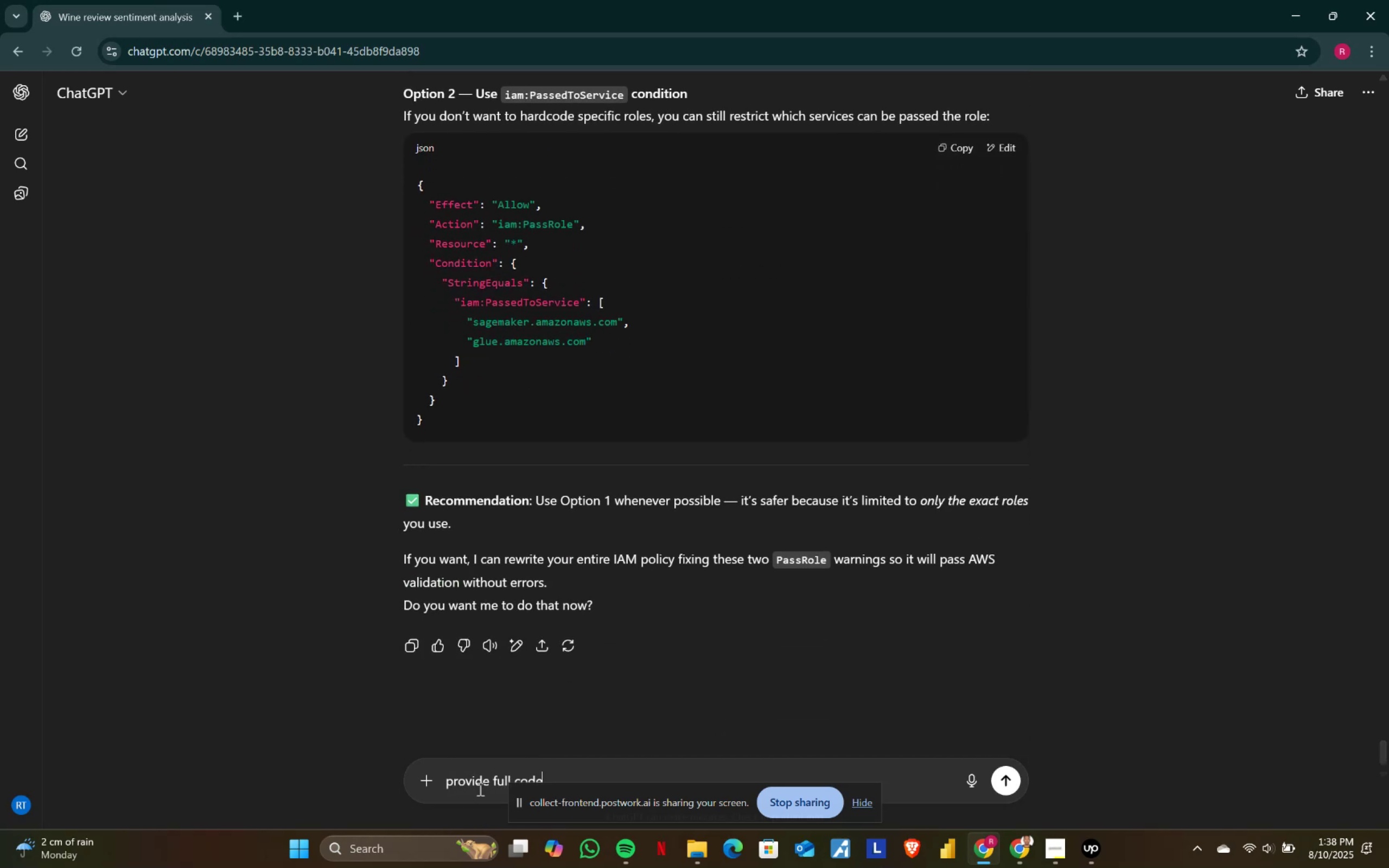 
key(Enter)
 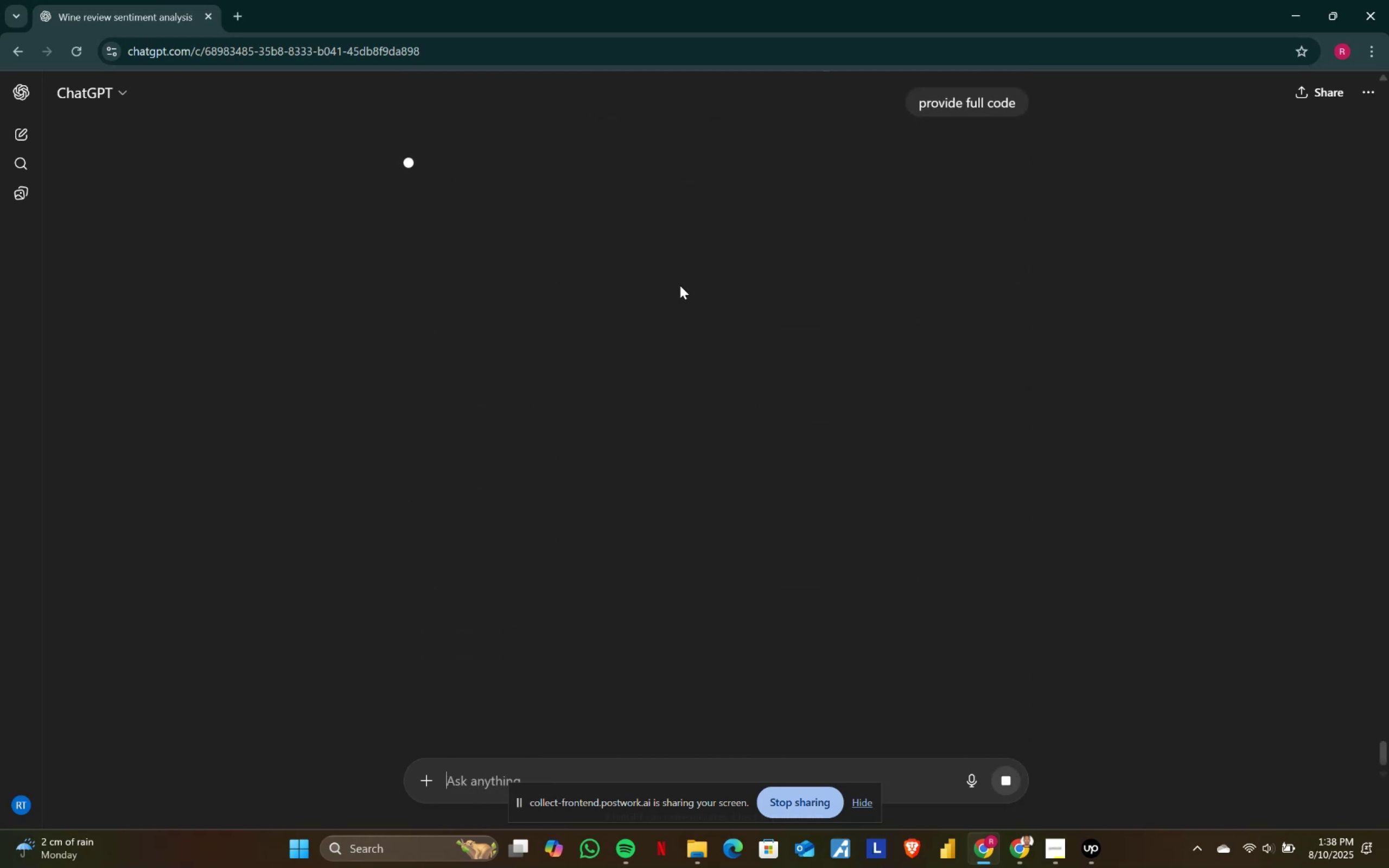 
key(Alt+AltLeft)
 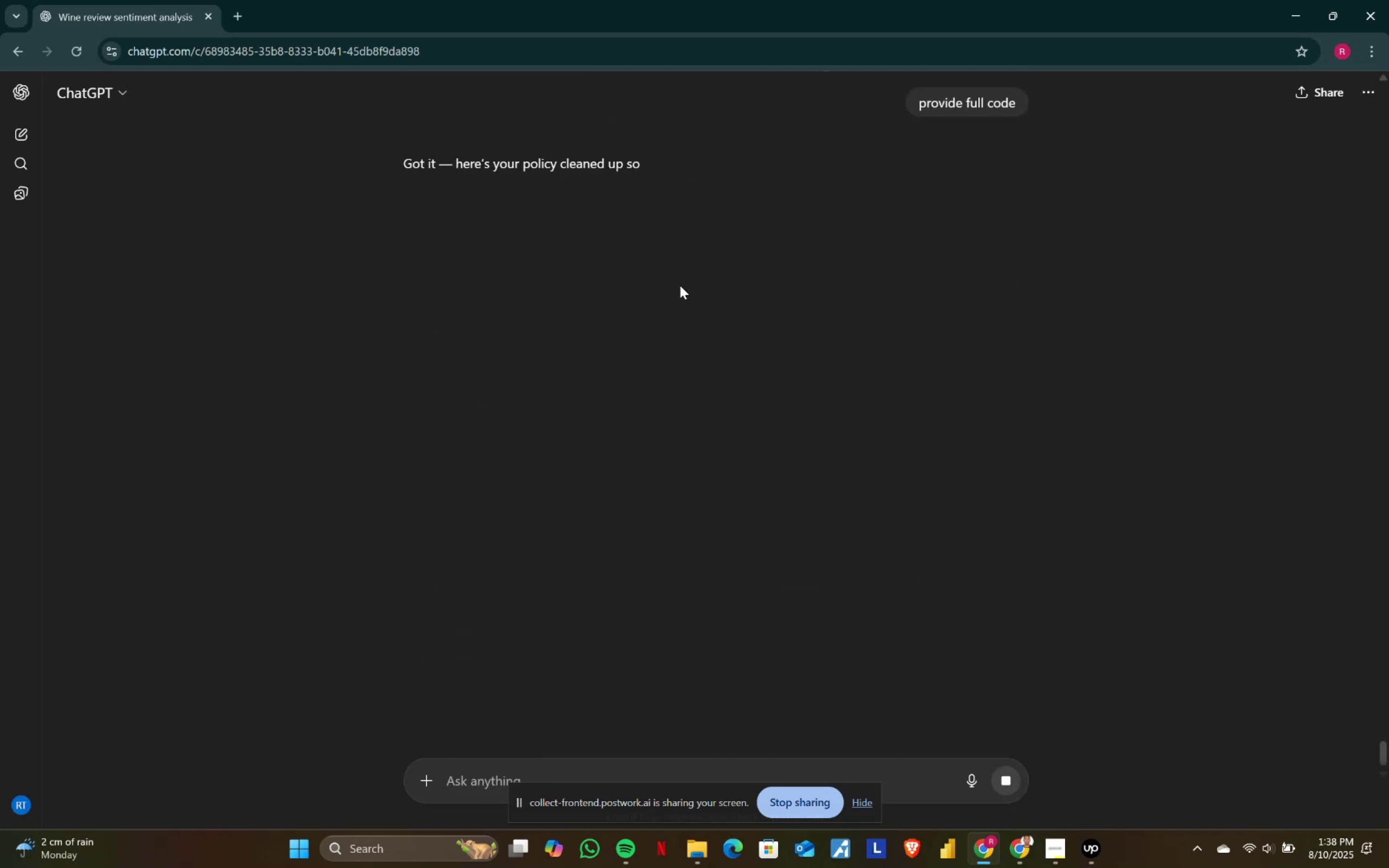 
key(Tab)
 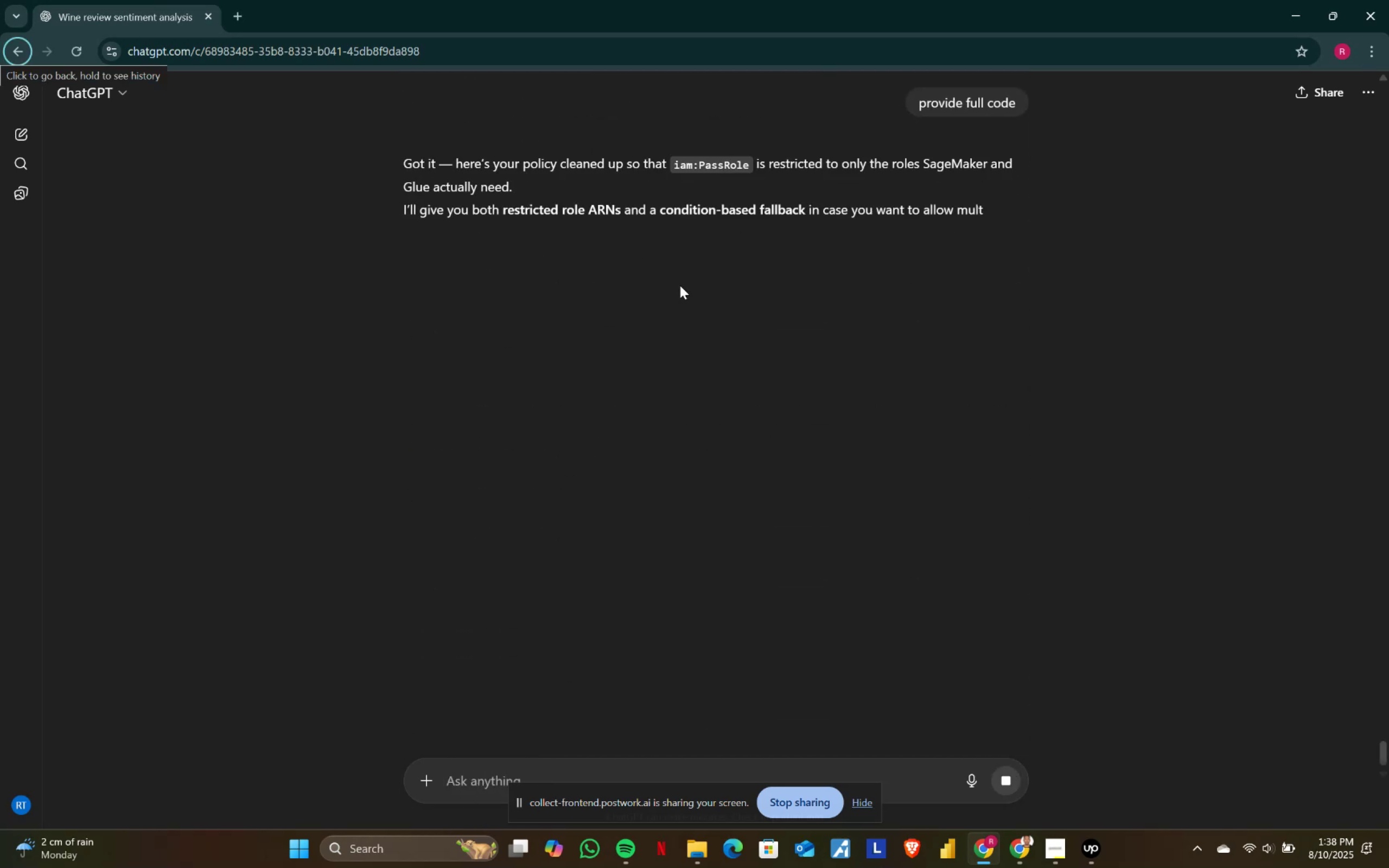 
key(Alt+AltLeft)
 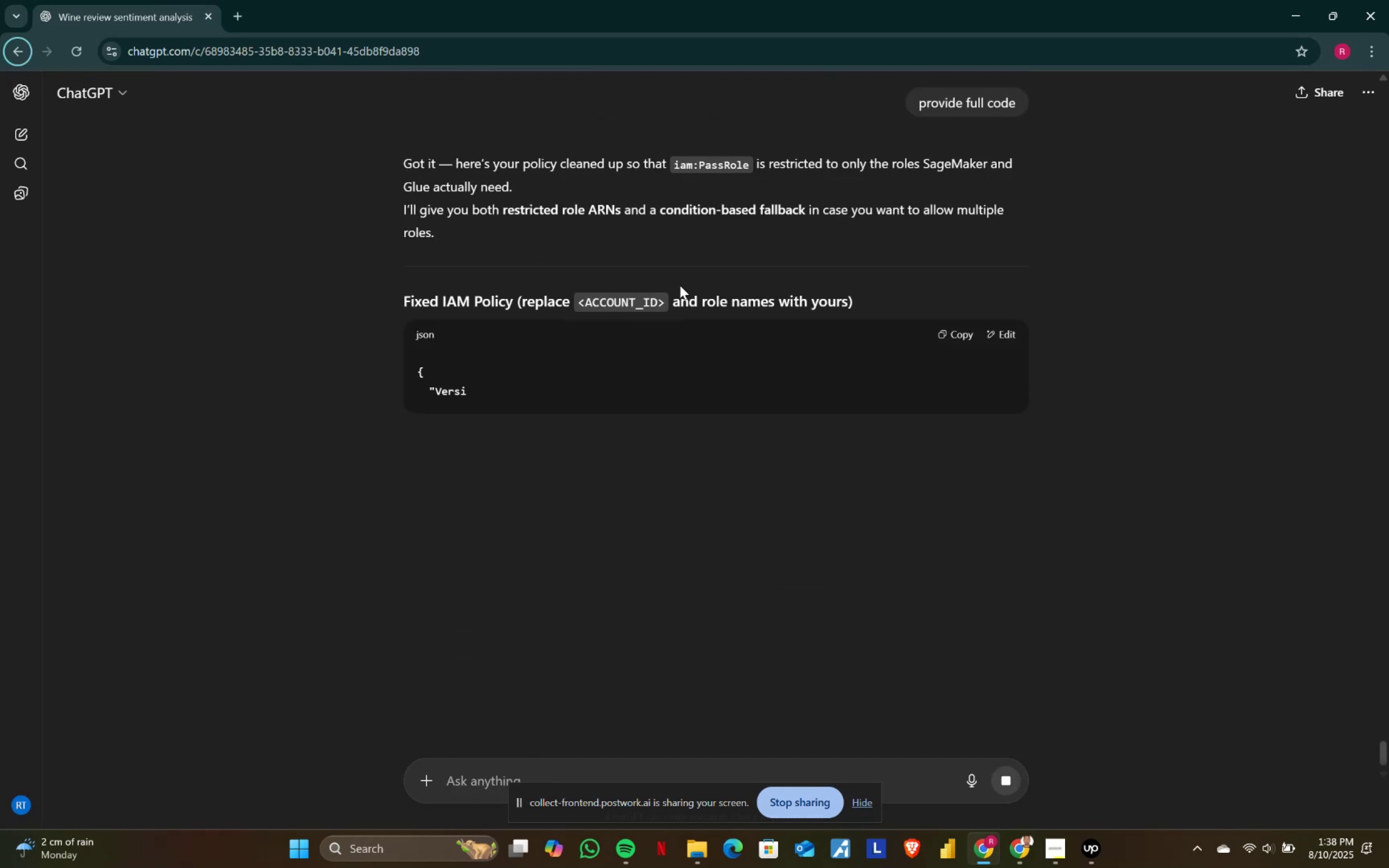 
key(Alt+Tab)
 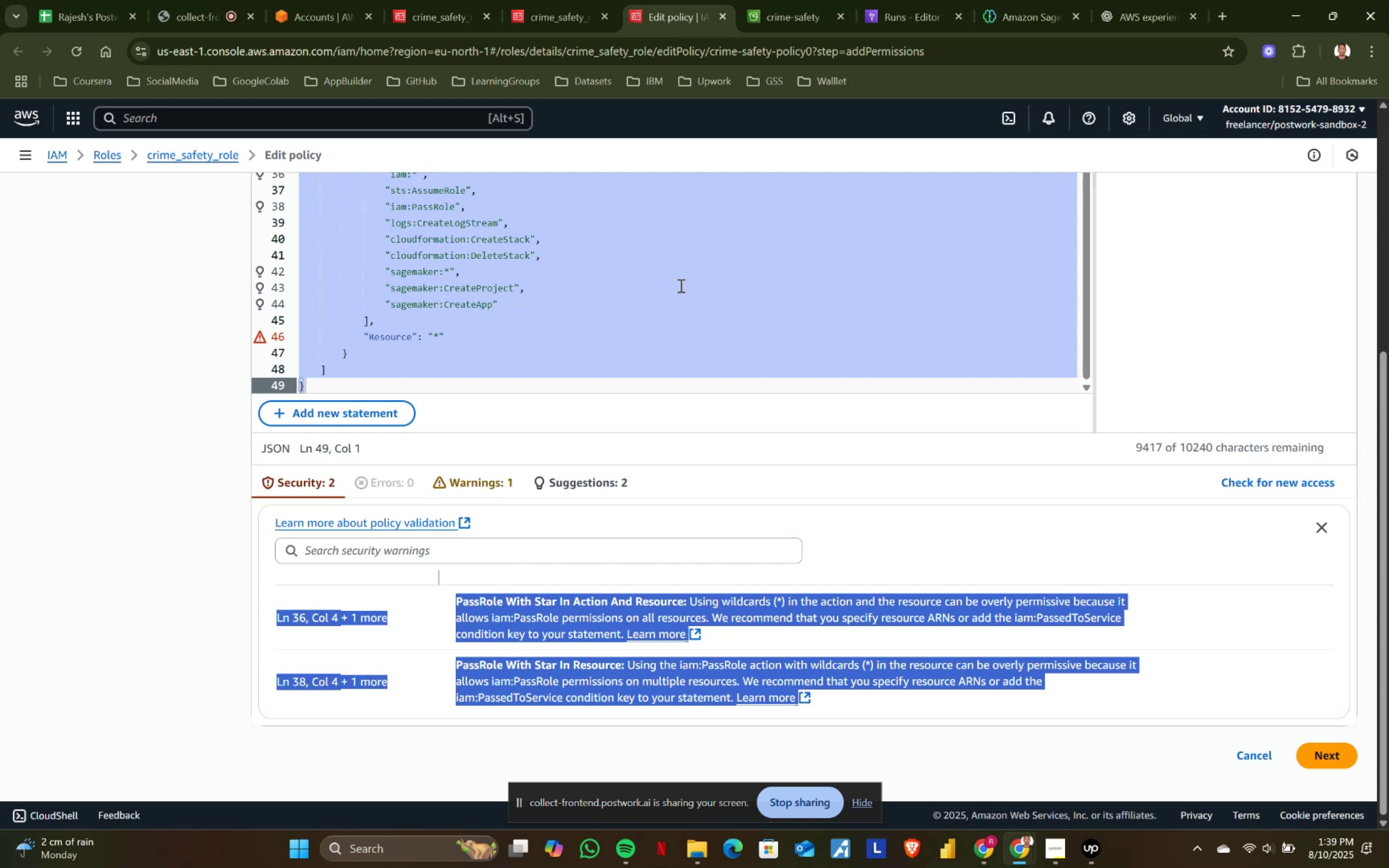 
wait(34.15)
 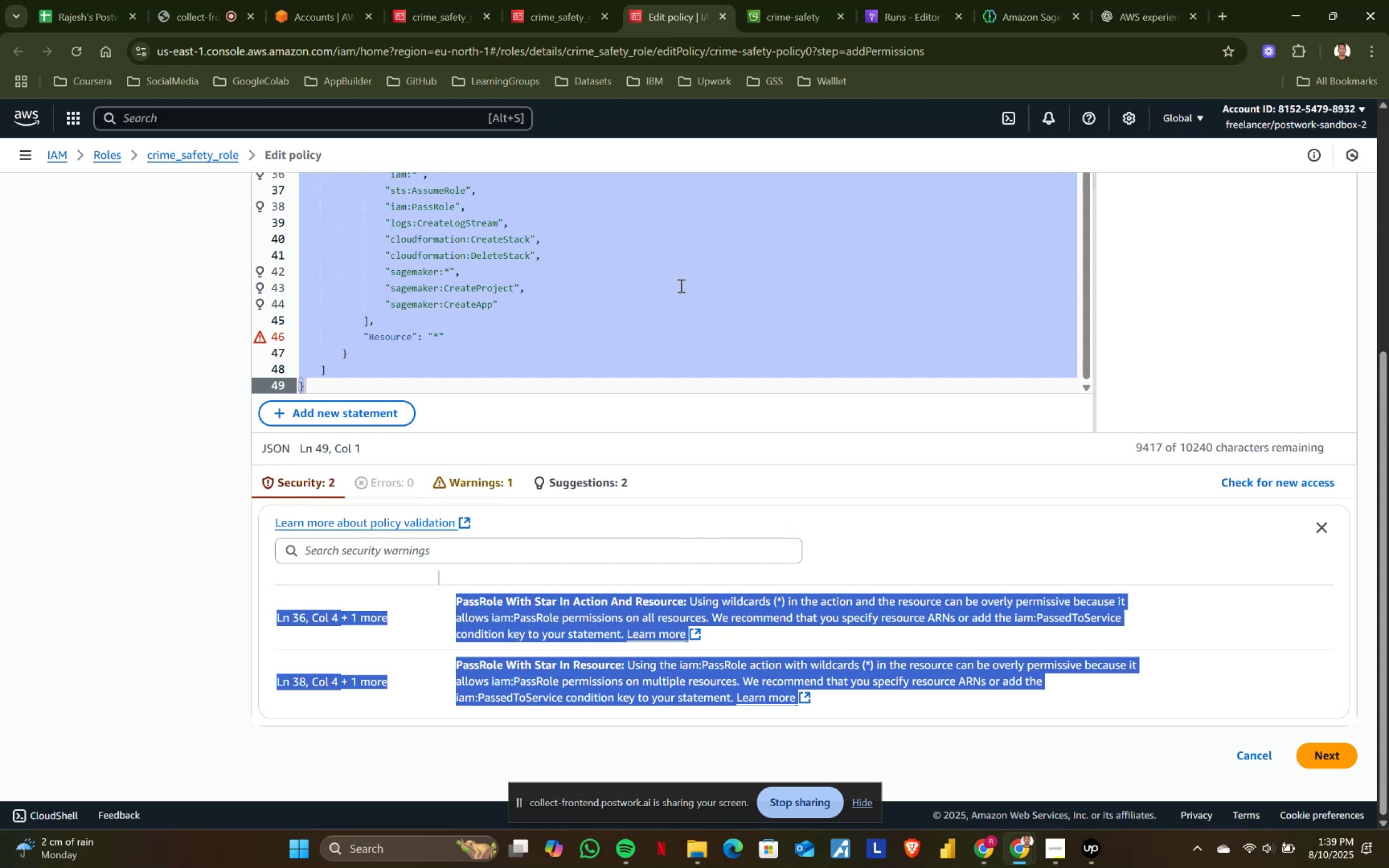 
scroll: coordinate [499, 405], scroll_direction: up, amount: 2.0
 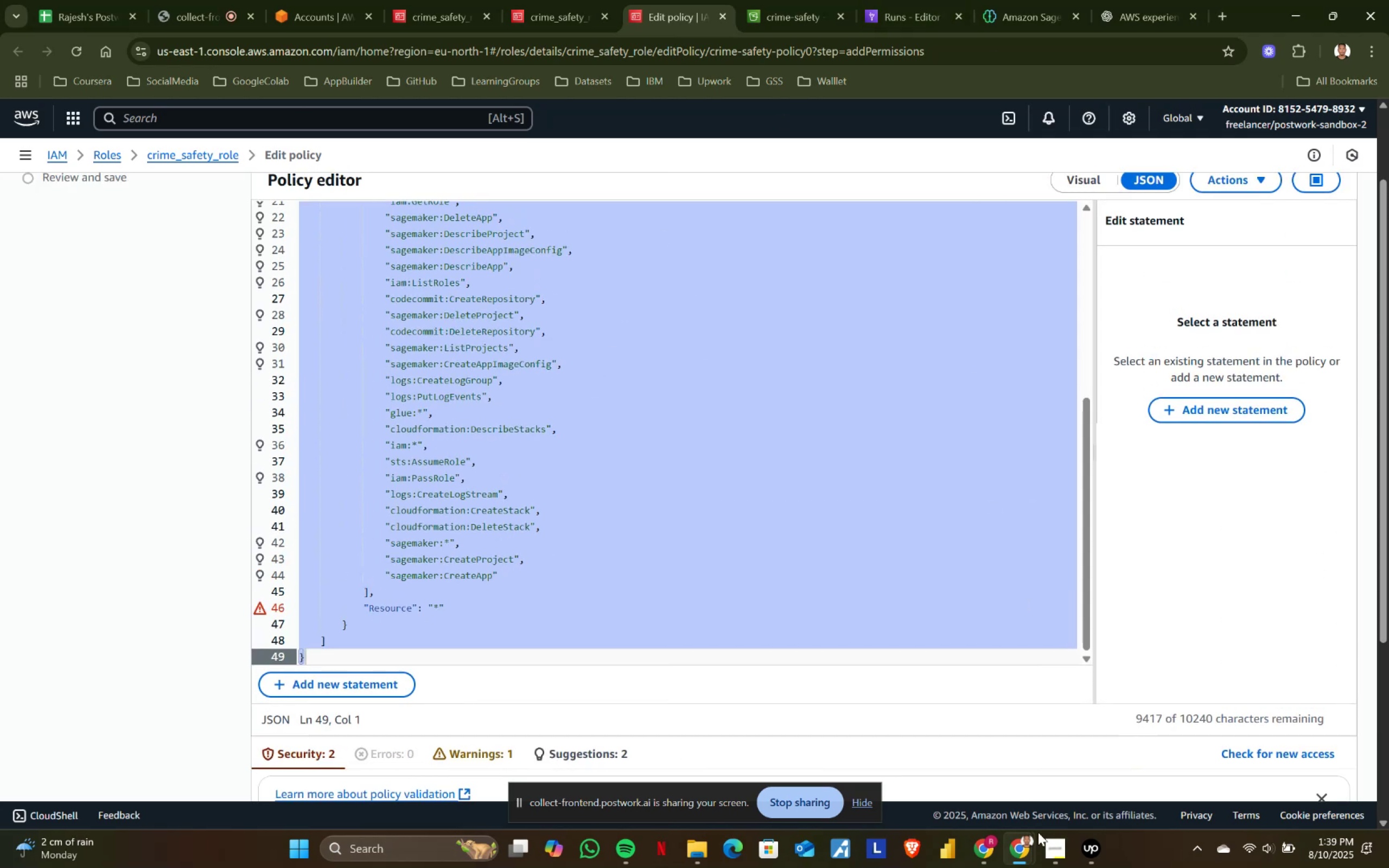 
left_click([996, 847])
 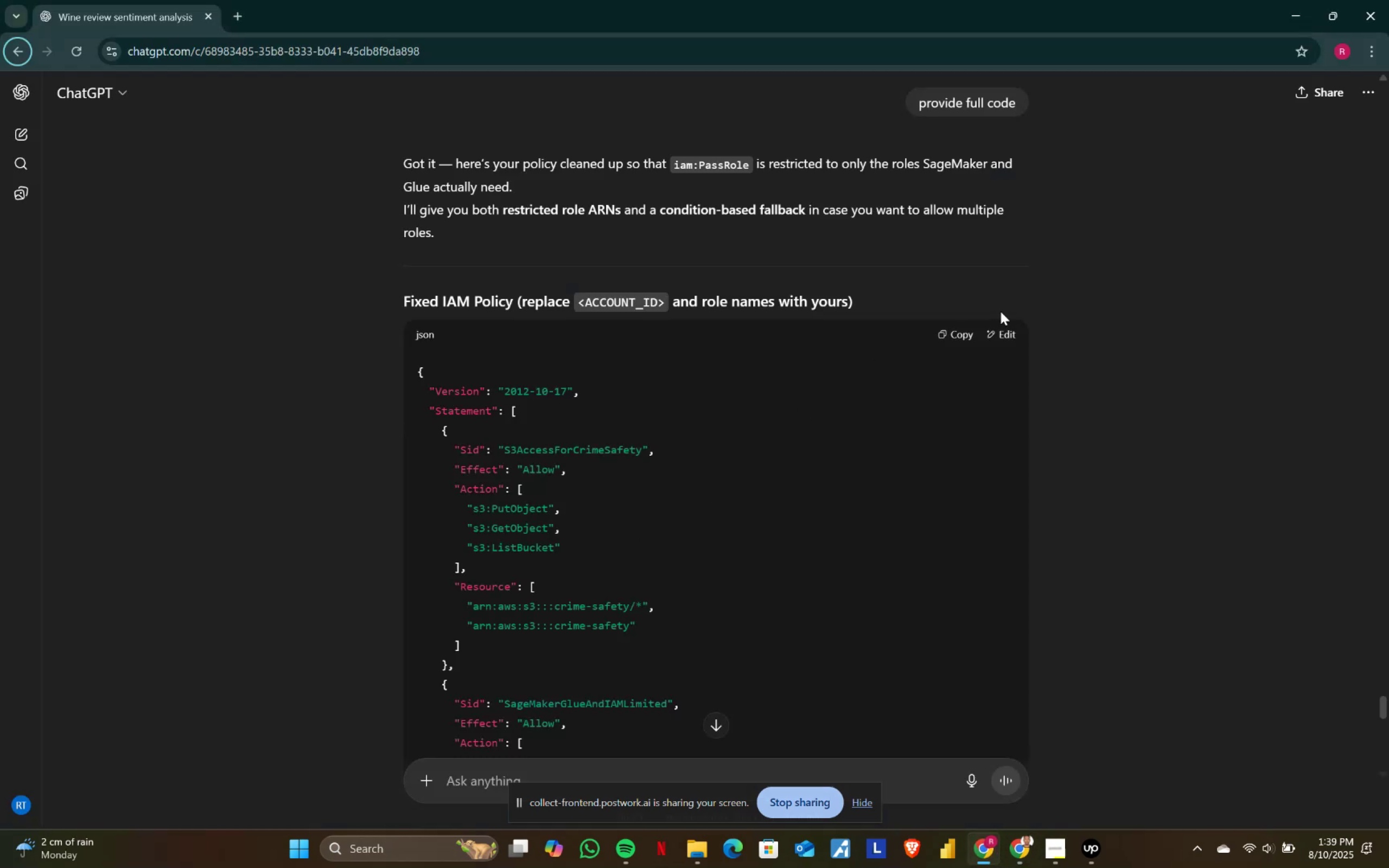 
left_click([965, 335])
 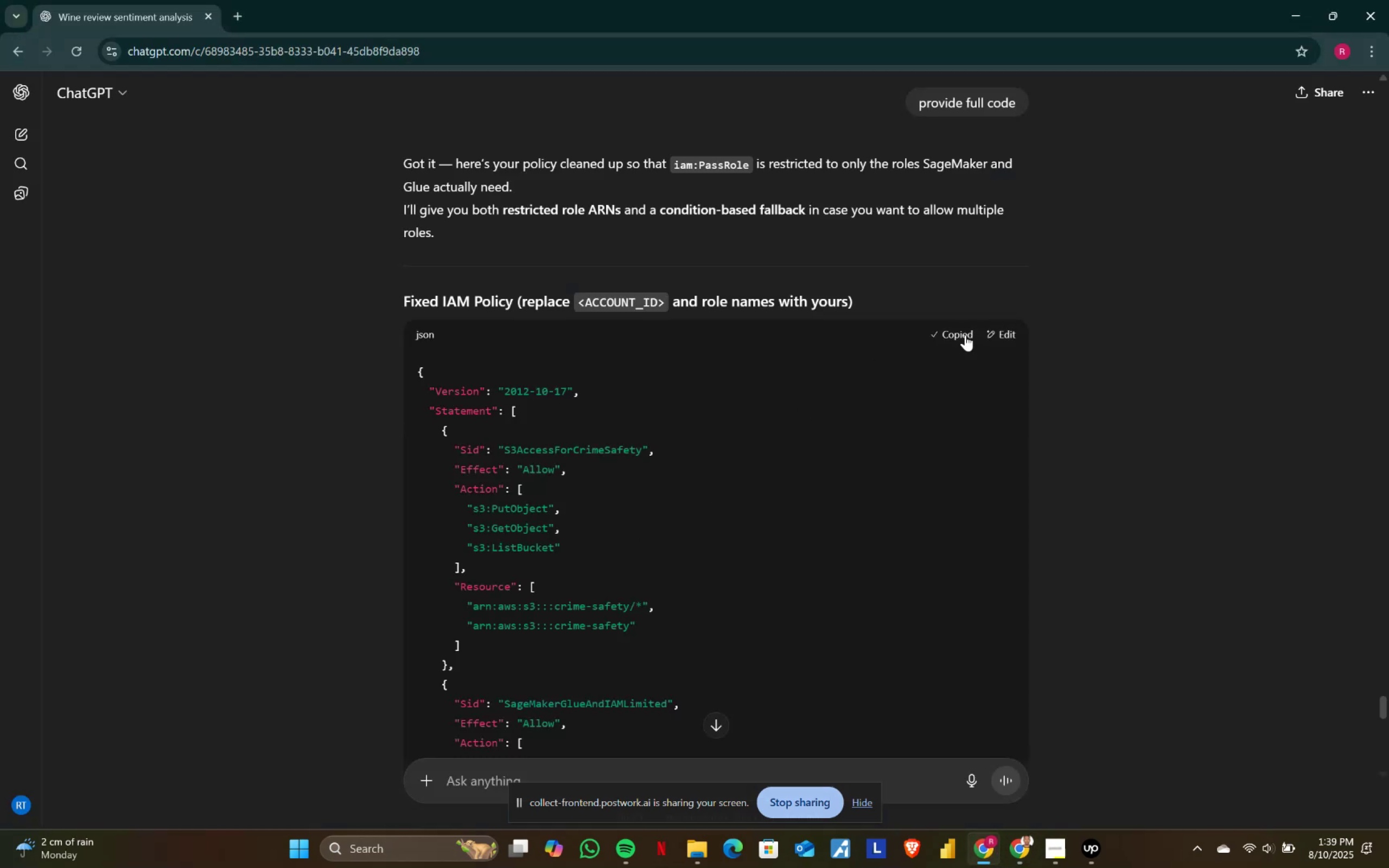 
key(Alt+AltLeft)
 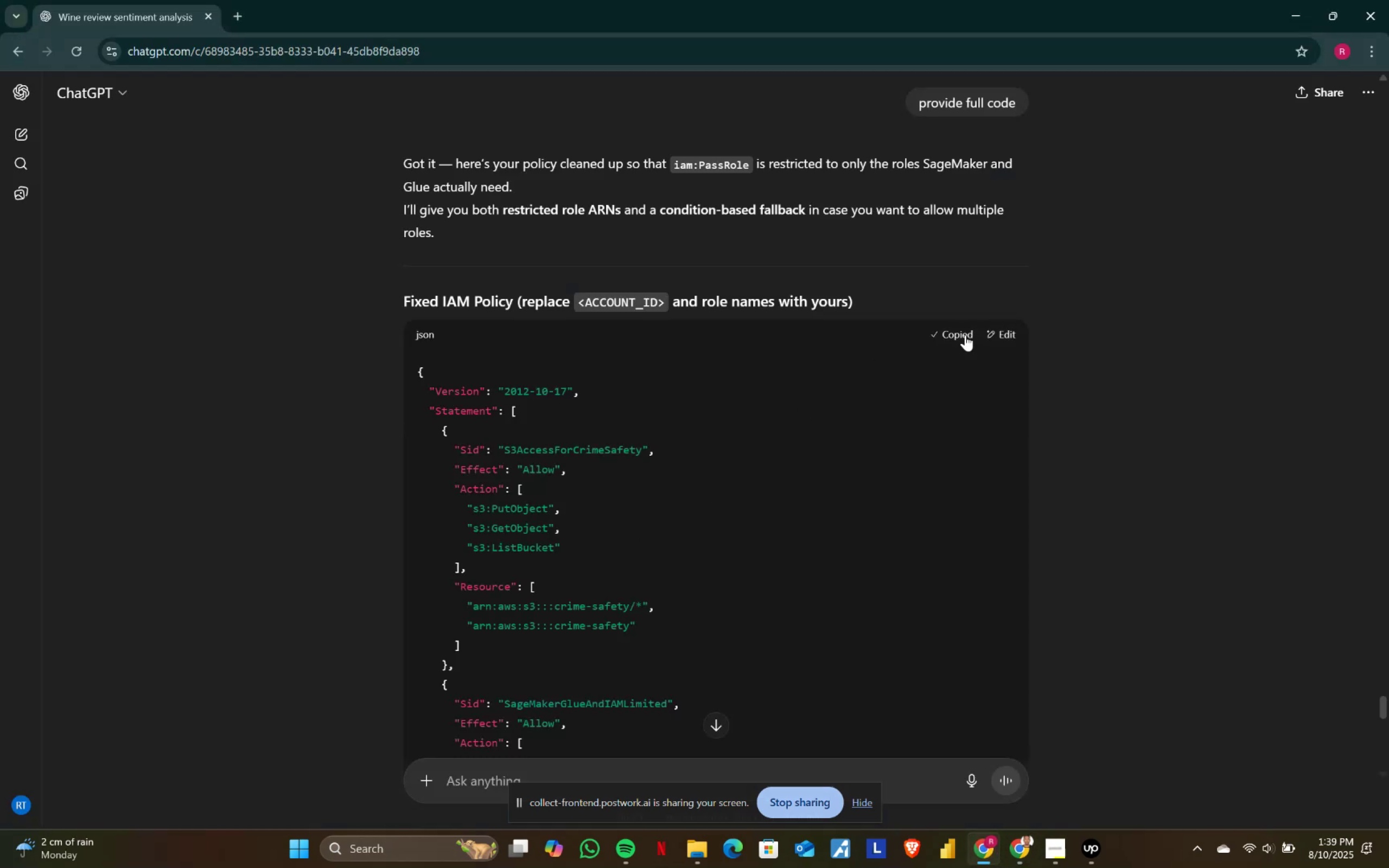 
key(Alt+Tab)
 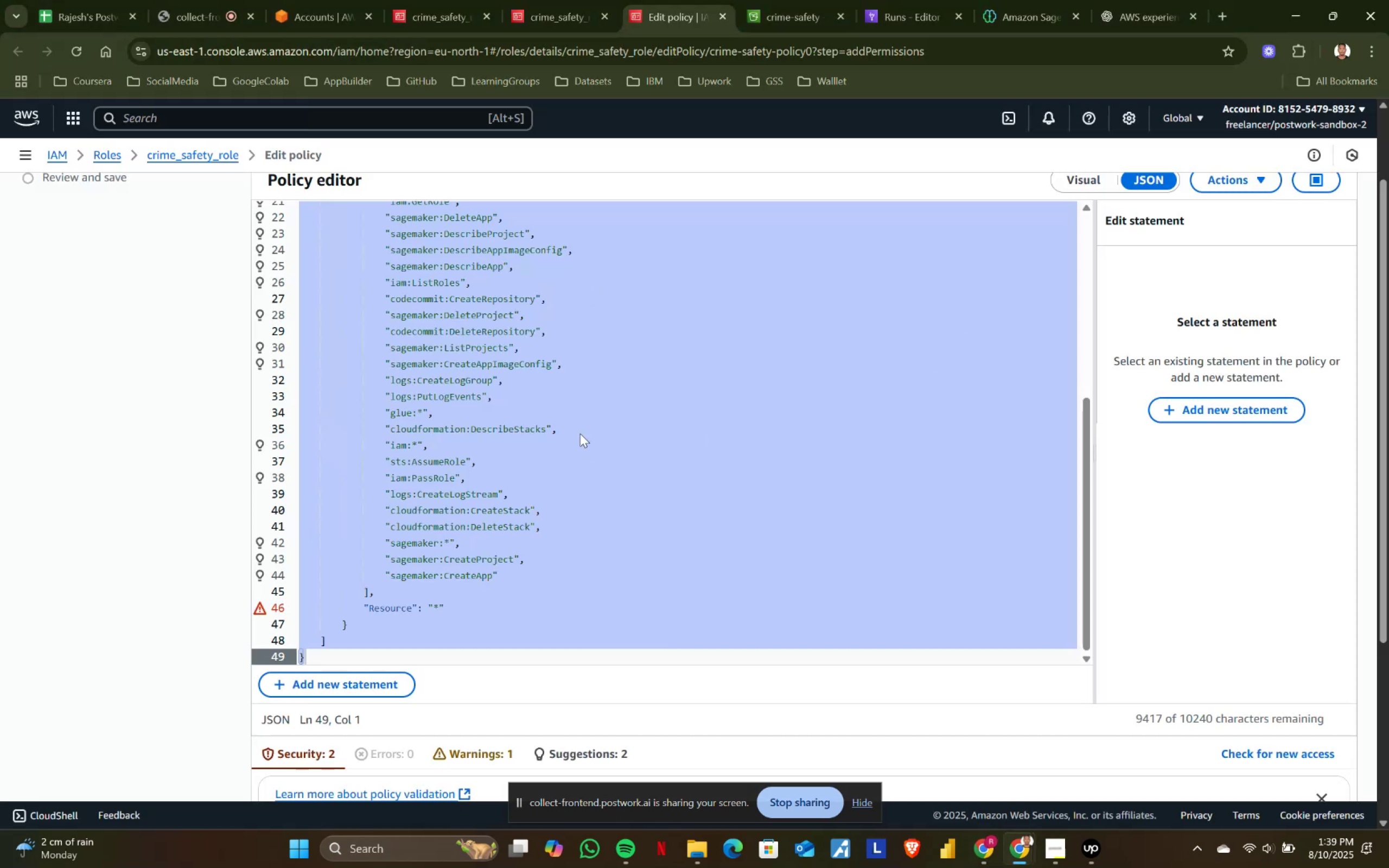 
left_click([580, 398])
 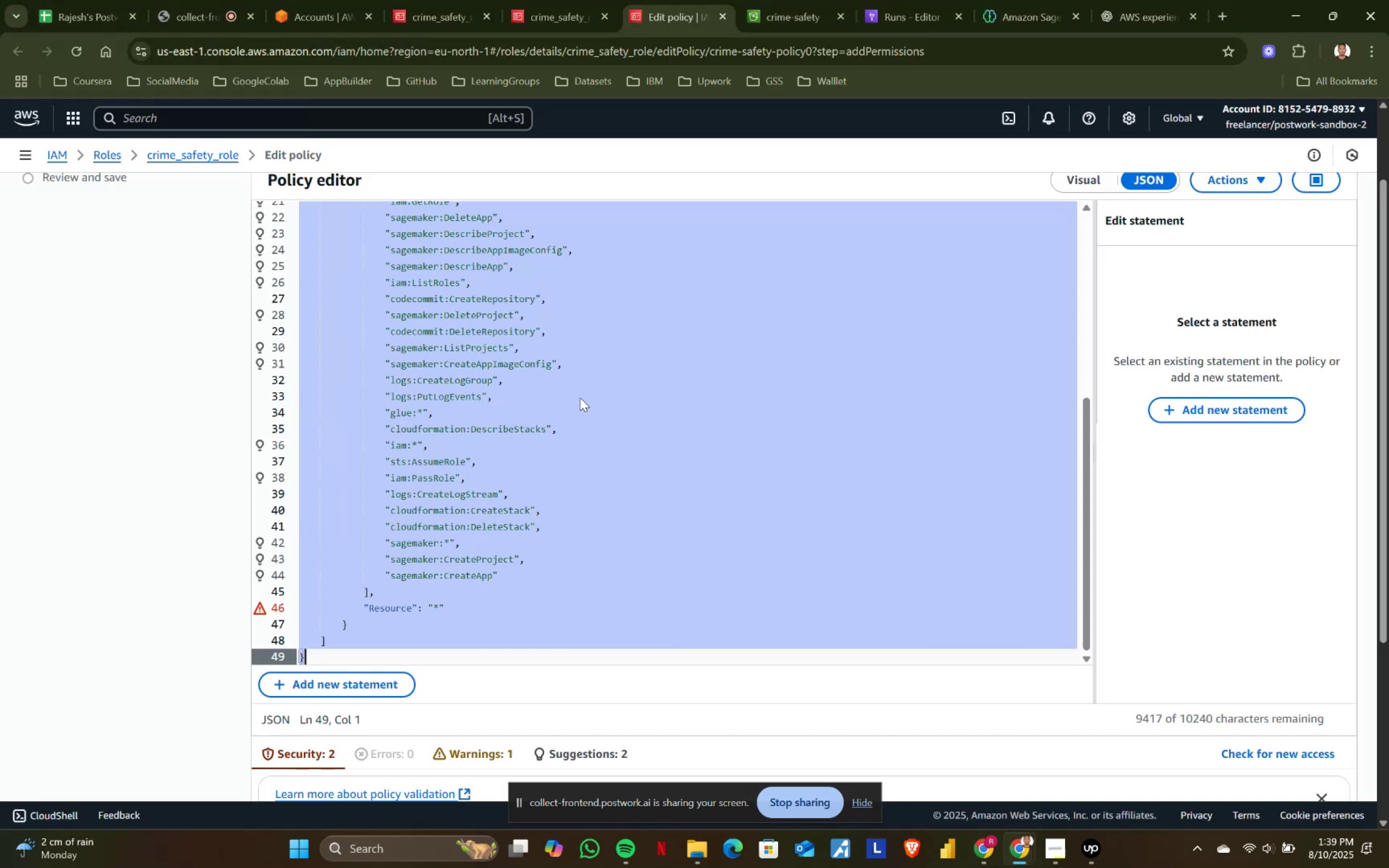 
key(Control+ControlLeft)
 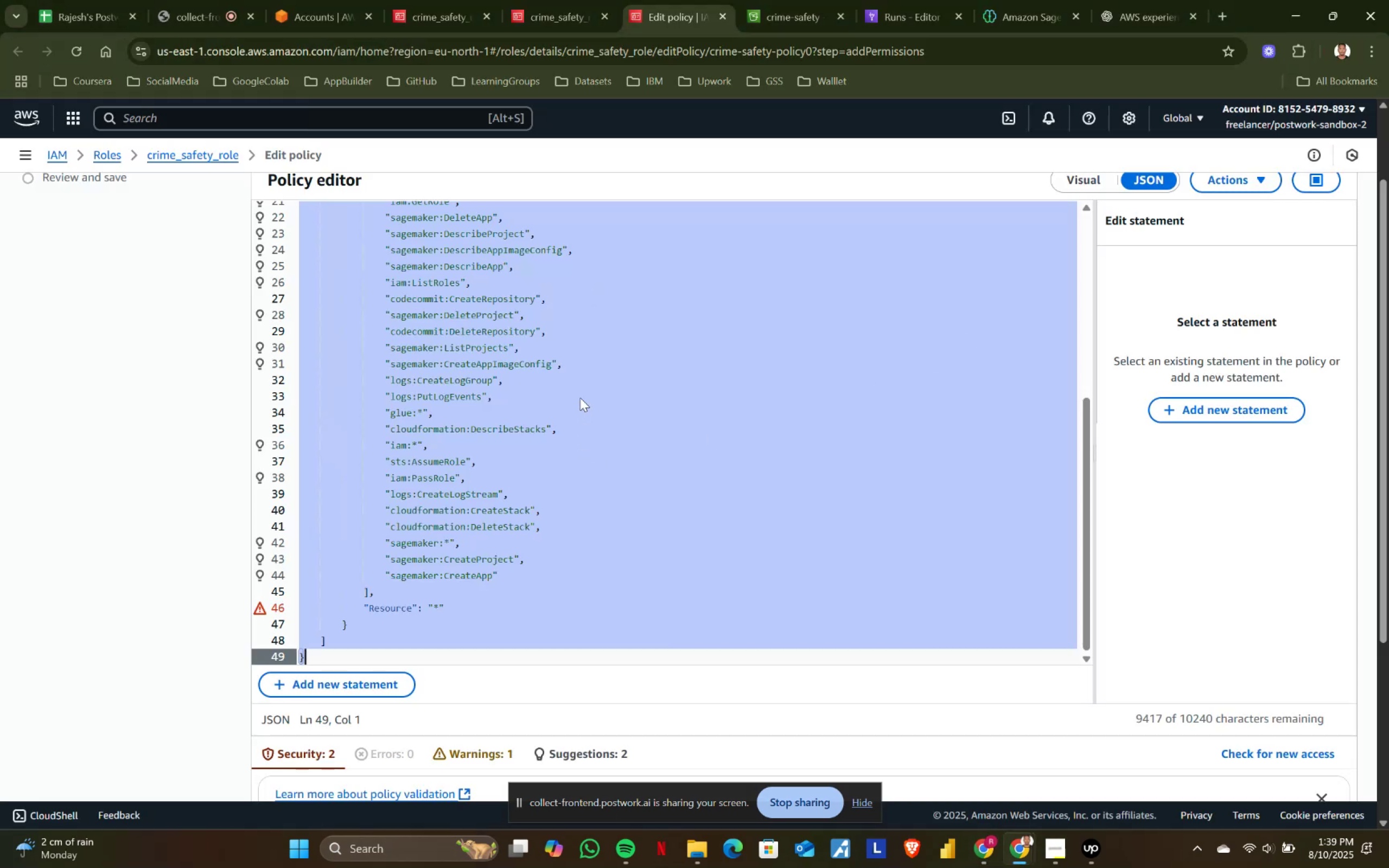 
key(Control+A)
 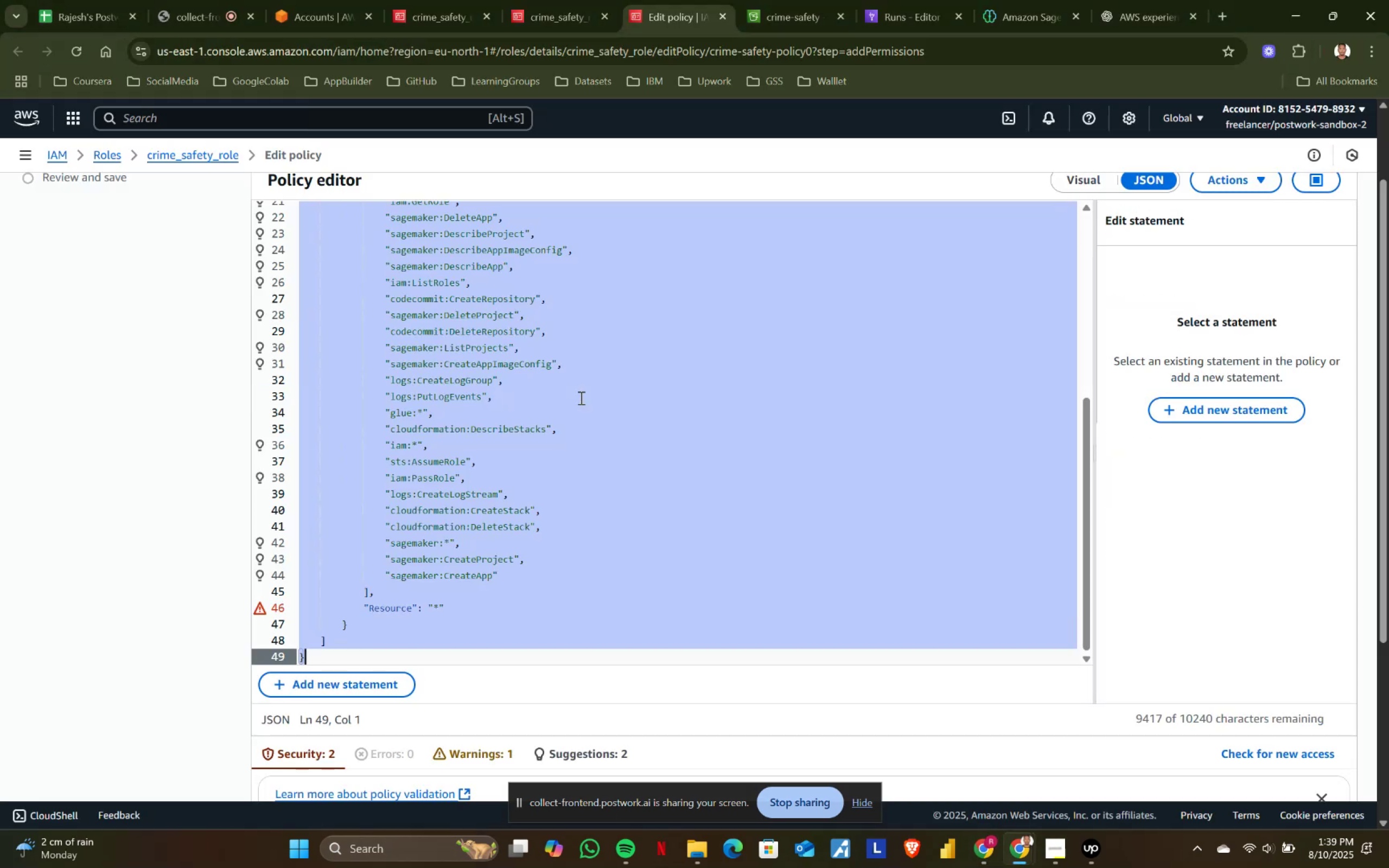 
key(Control+ControlLeft)
 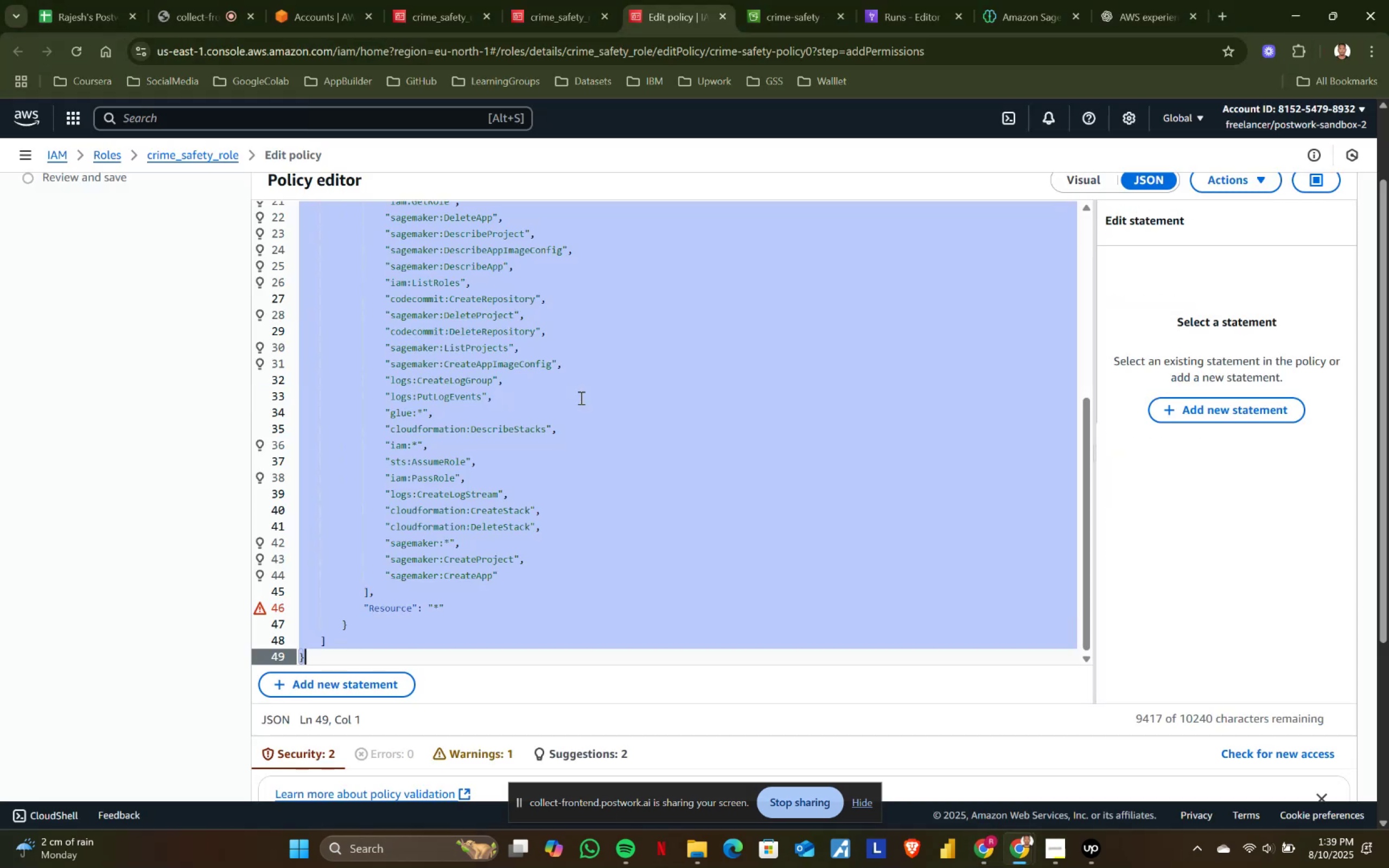 
key(Control+V)
 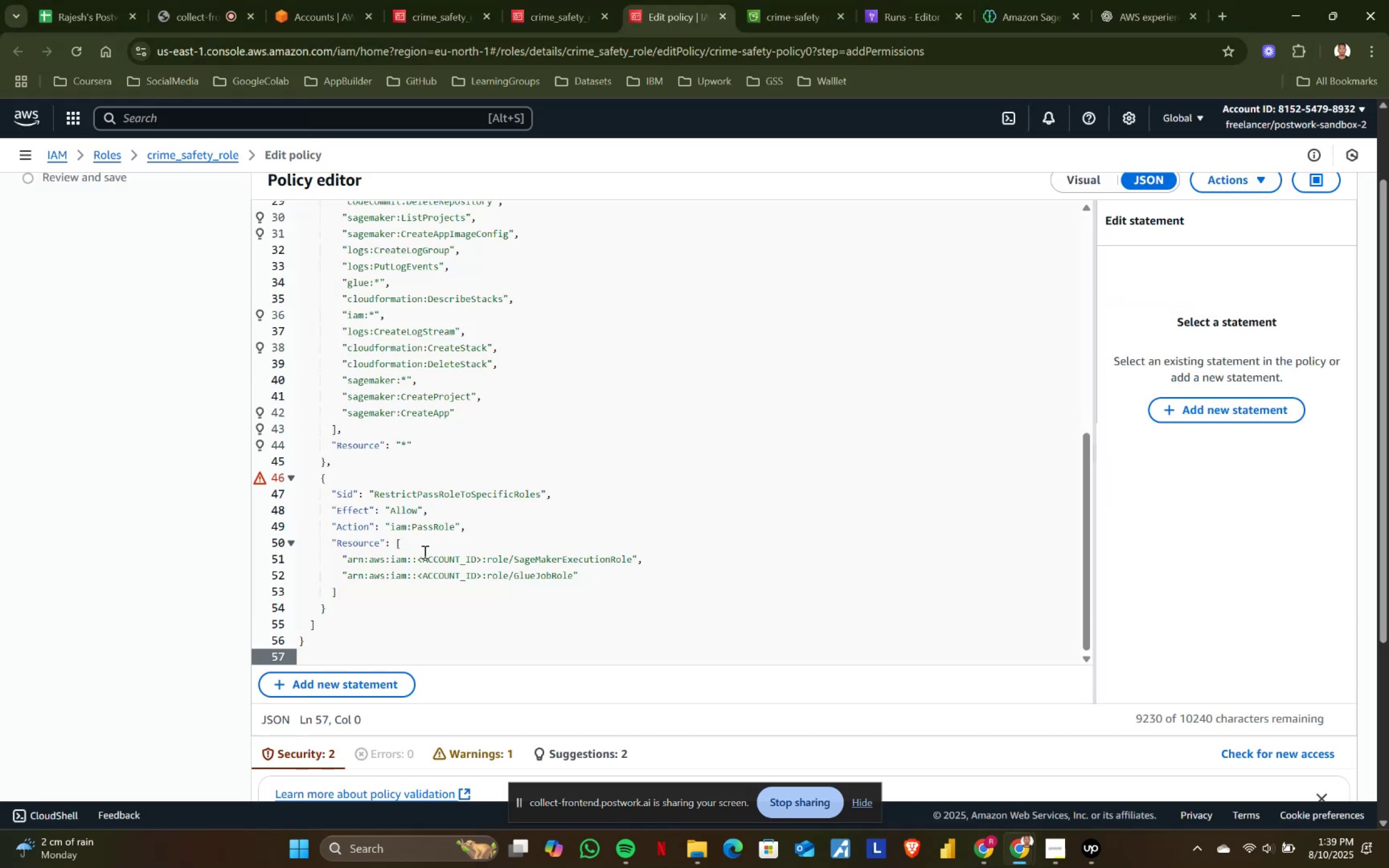 
key(Backspace)
 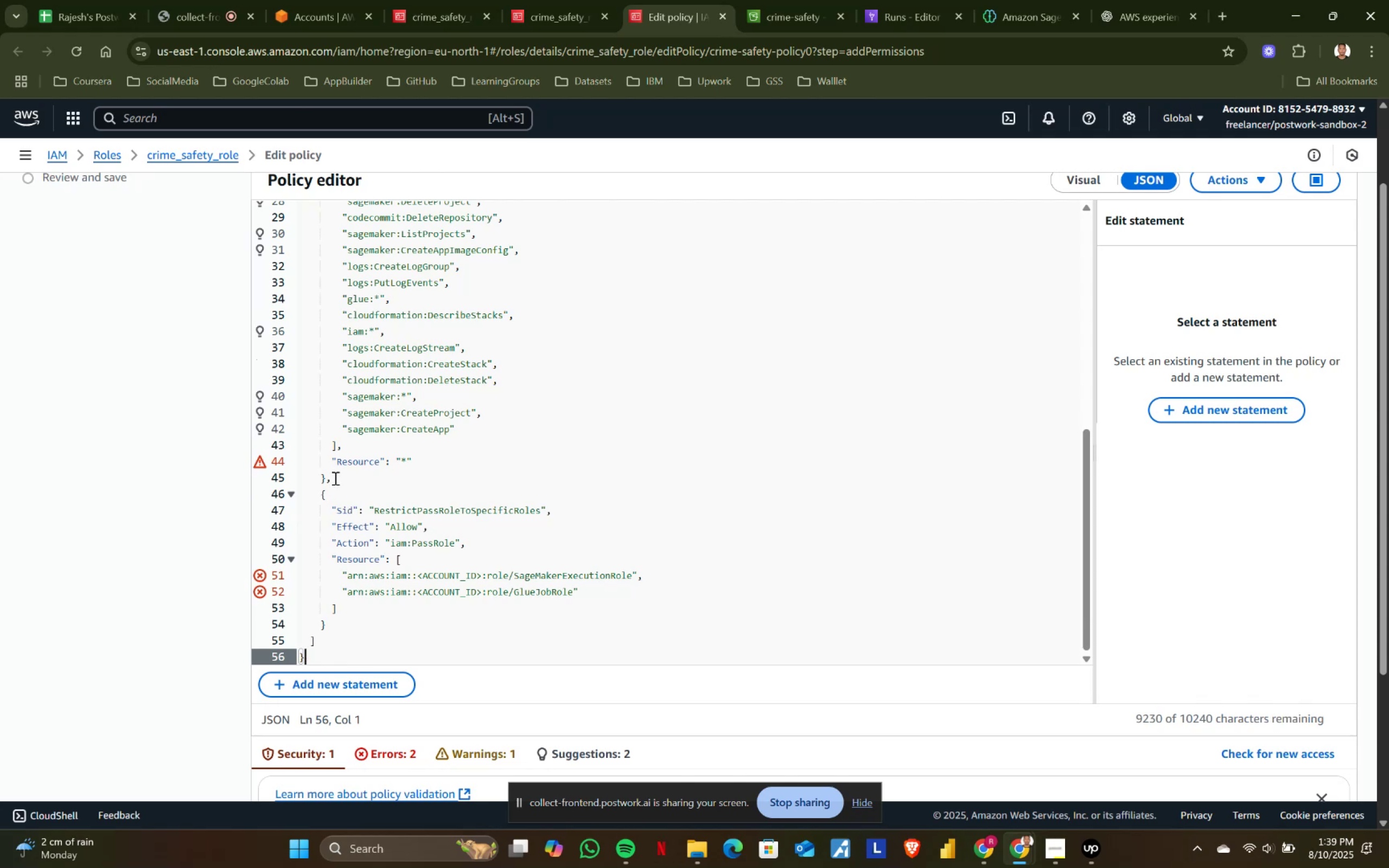 
left_click([335, 462])
 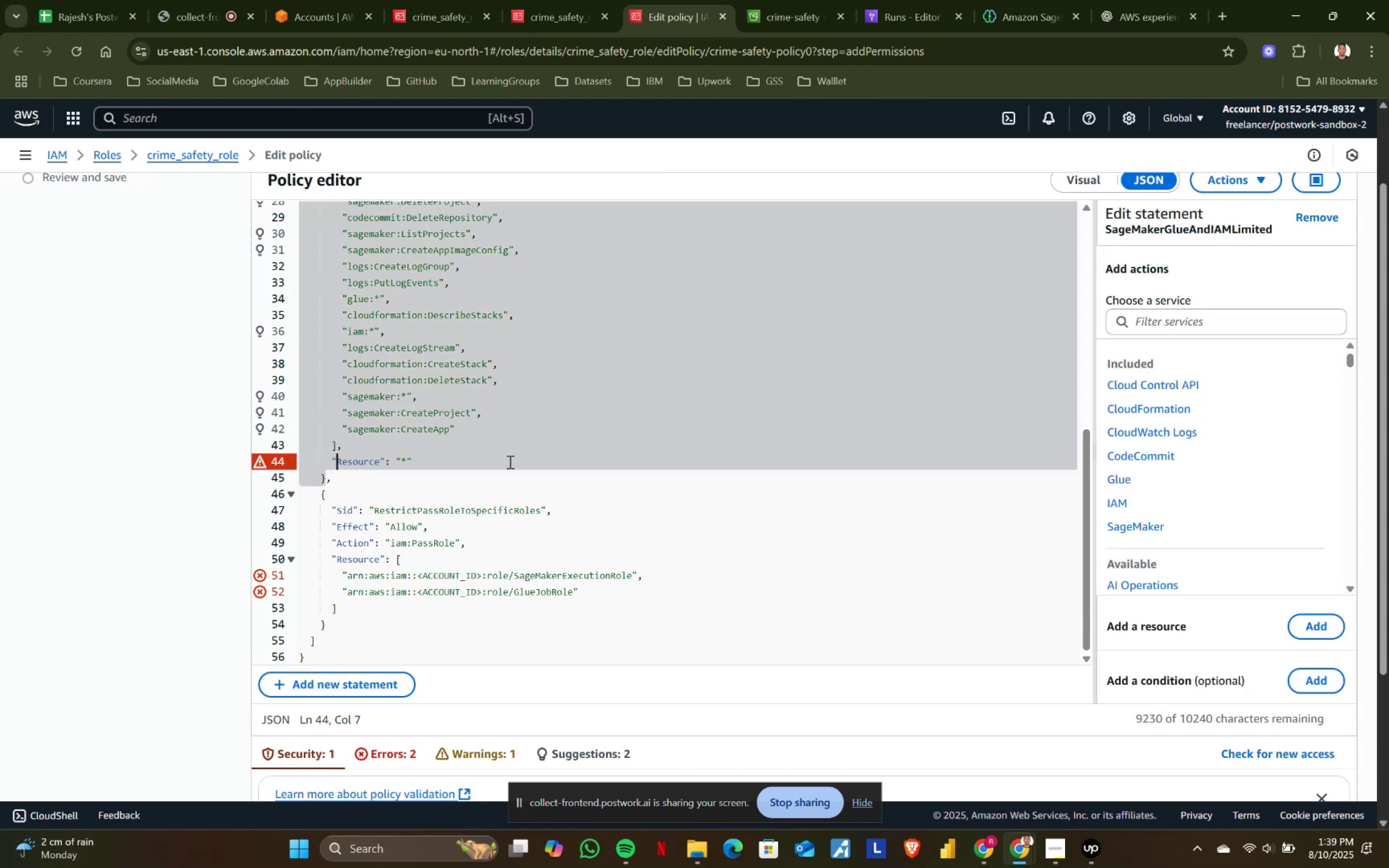 
scroll: coordinate [509, 462], scroll_direction: down, amount: 2.0
 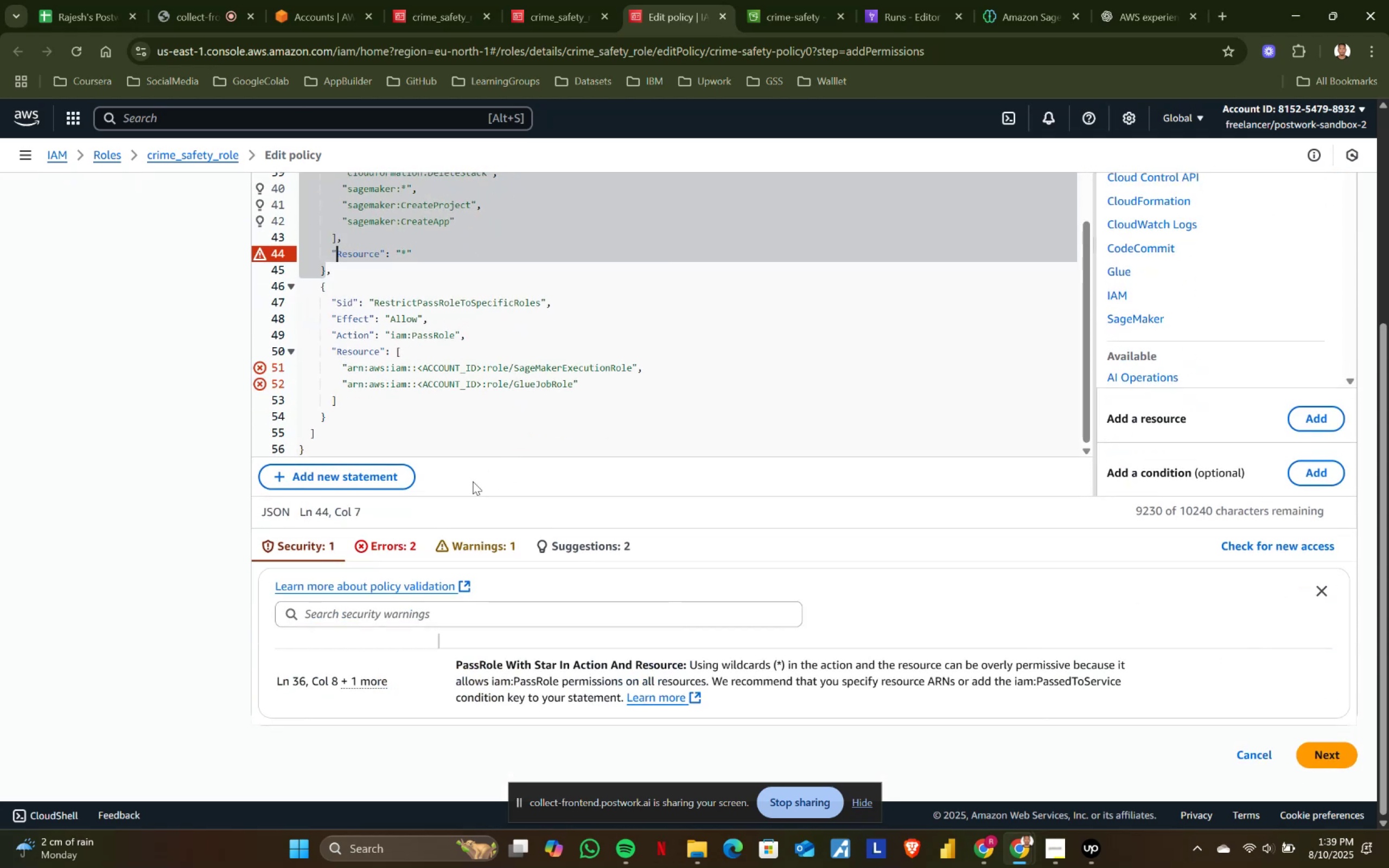 
left_click([383, 542])
 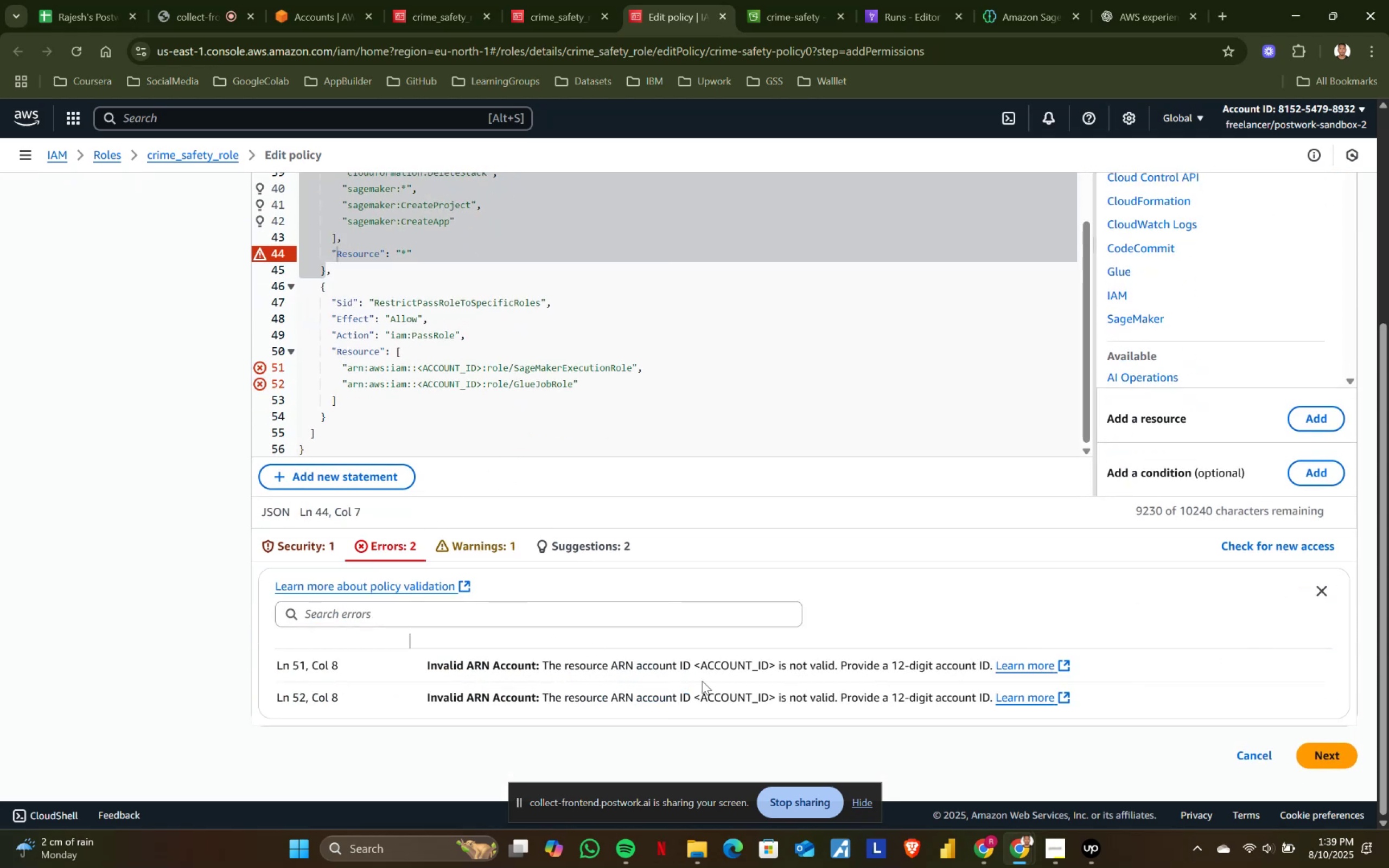 
scroll: coordinate [494, 483], scroll_direction: up, amount: 1.0
 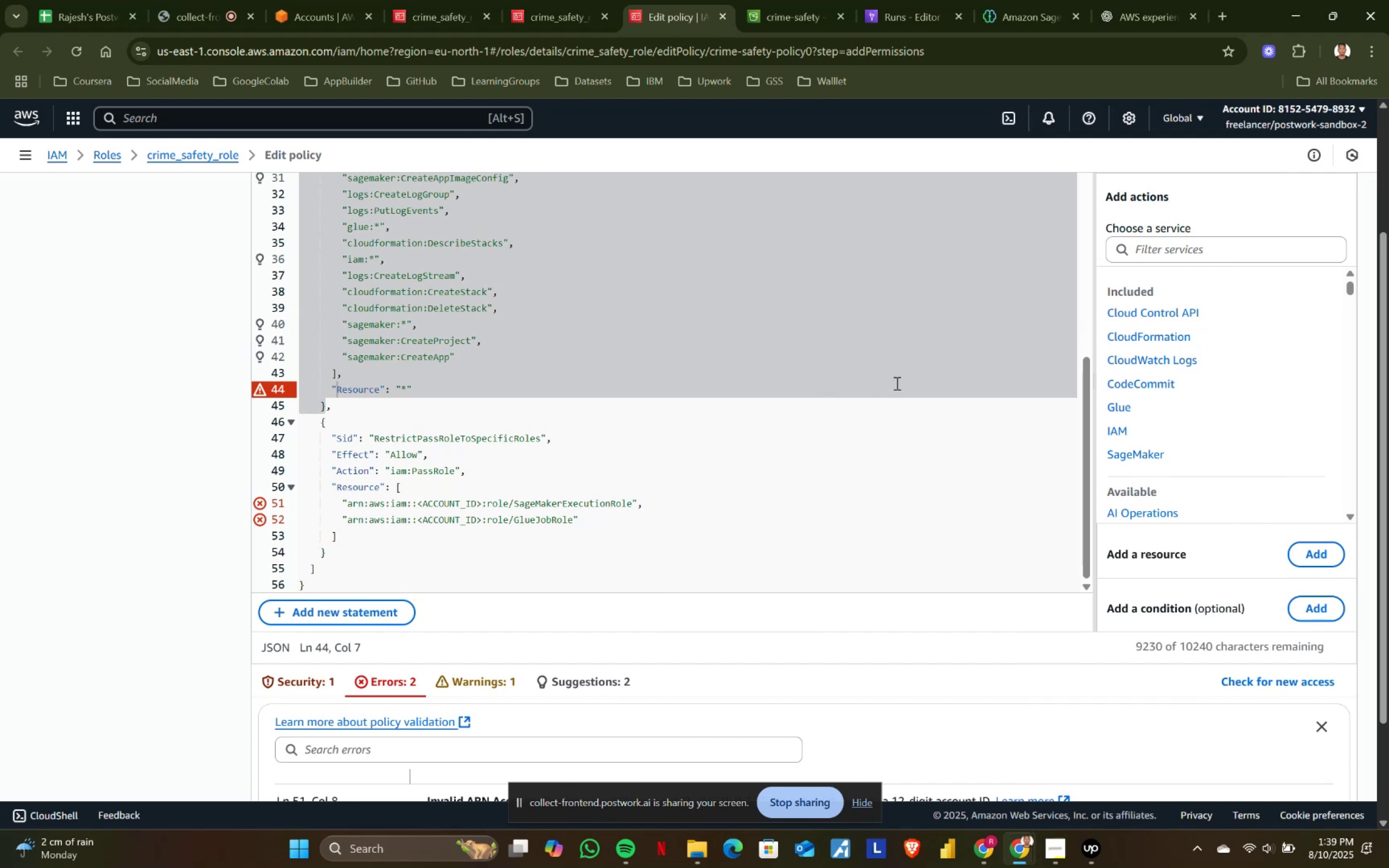 
wait(5.51)
 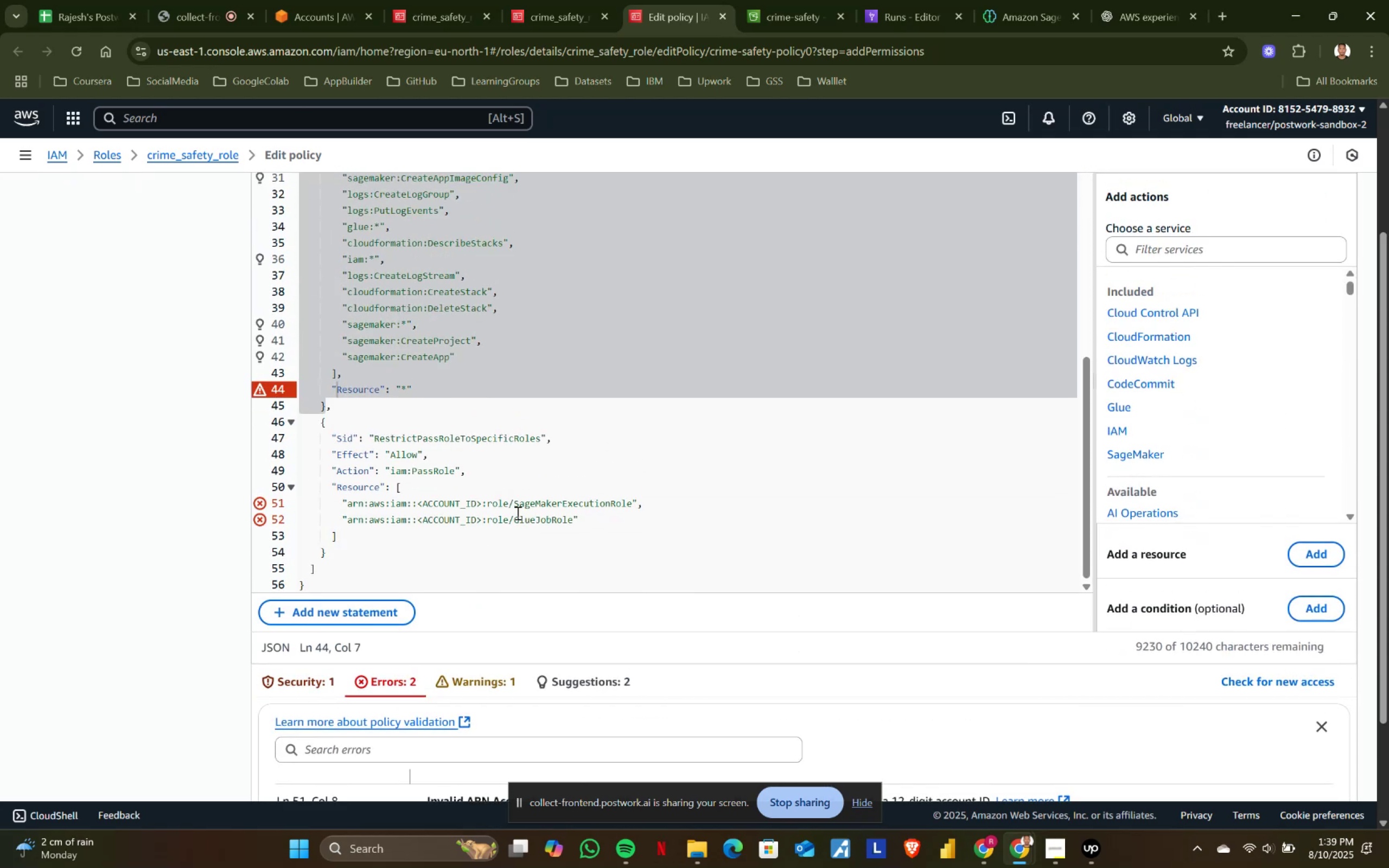 
left_click([1288, 108])
 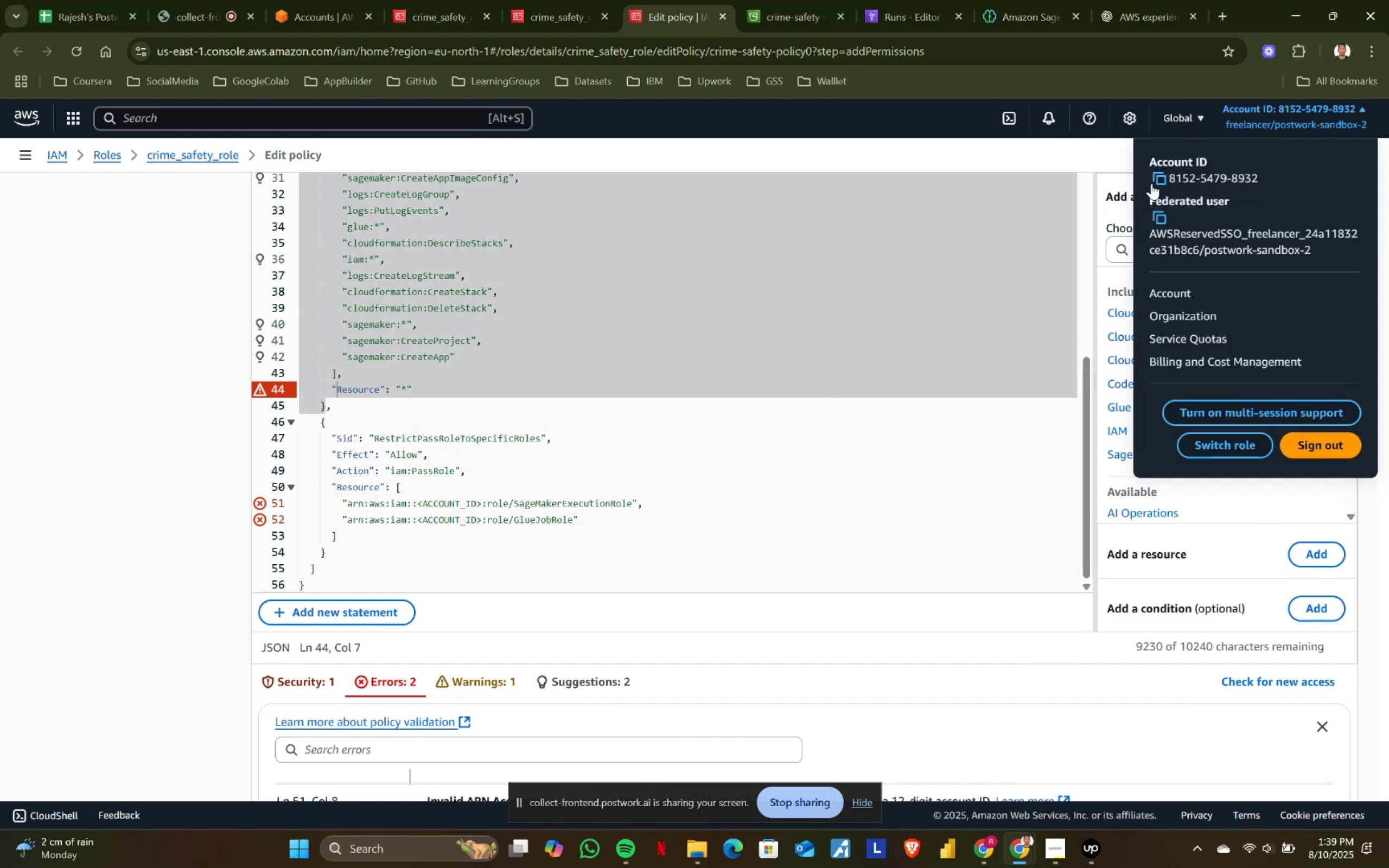 
left_click([1157, 180])
 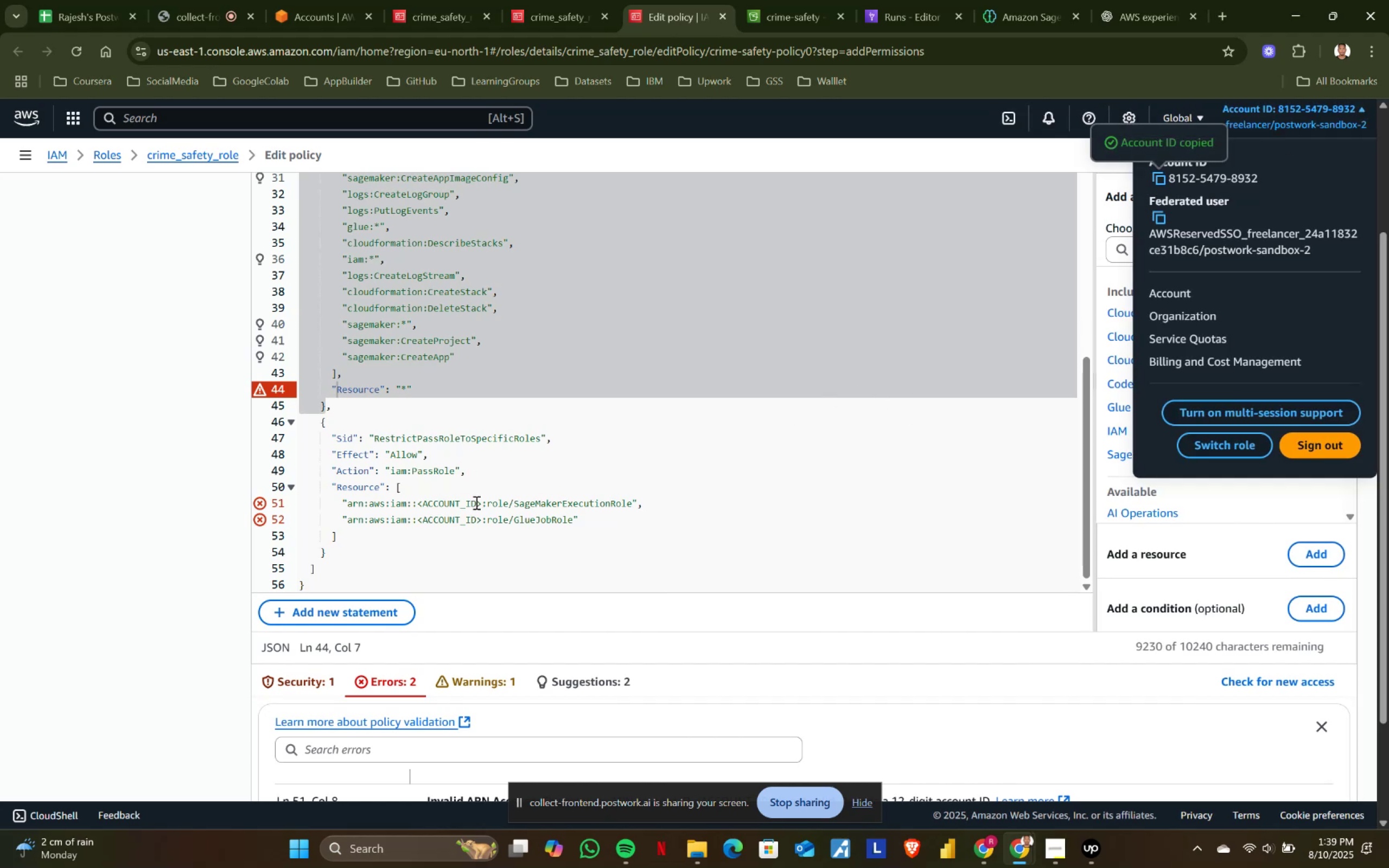 
left_click([473, 499])
 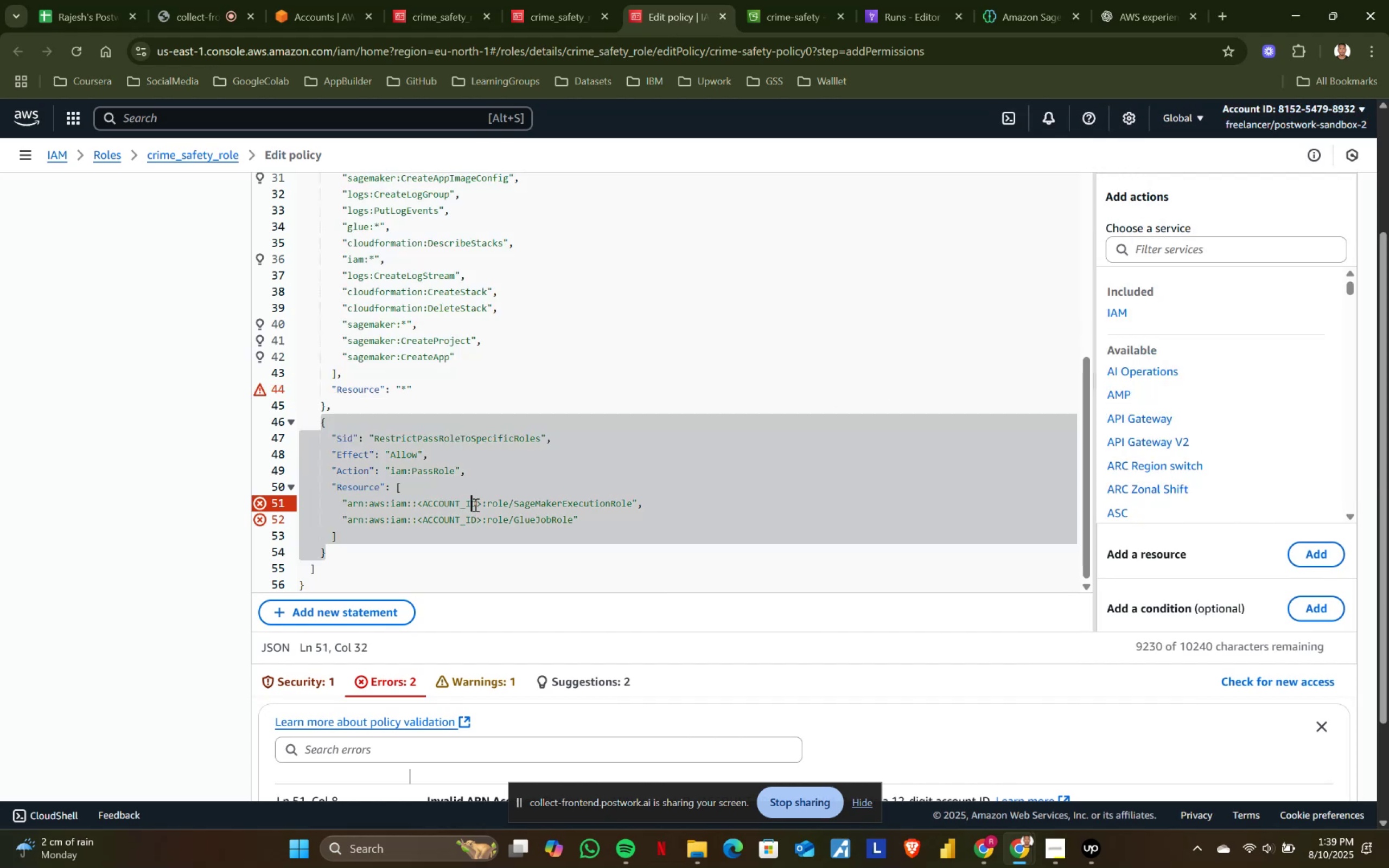 
left_click([474, 500])
 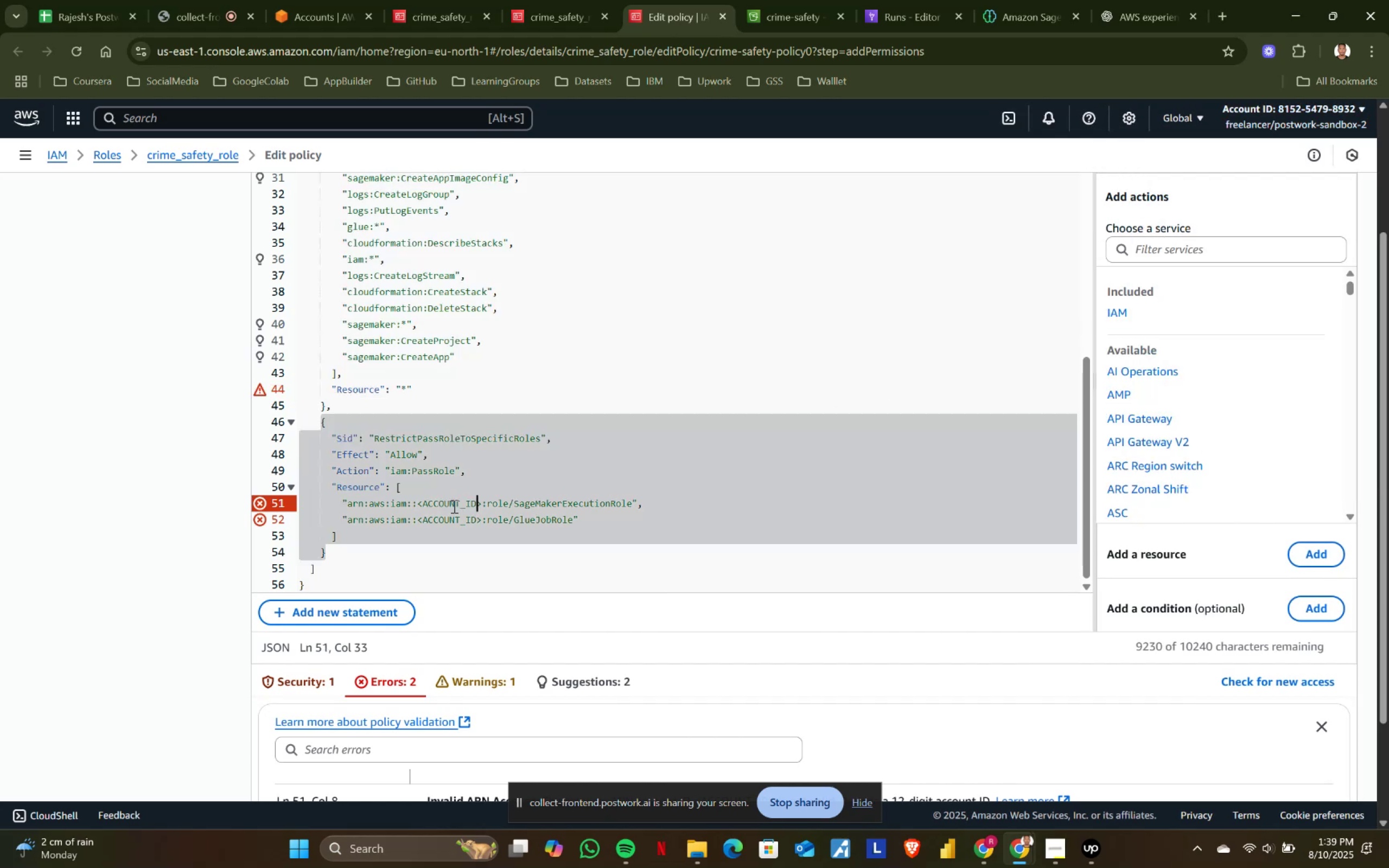 
hold_key(key=ShiftLeft, duration=0.73)
left_click([424, 498])
 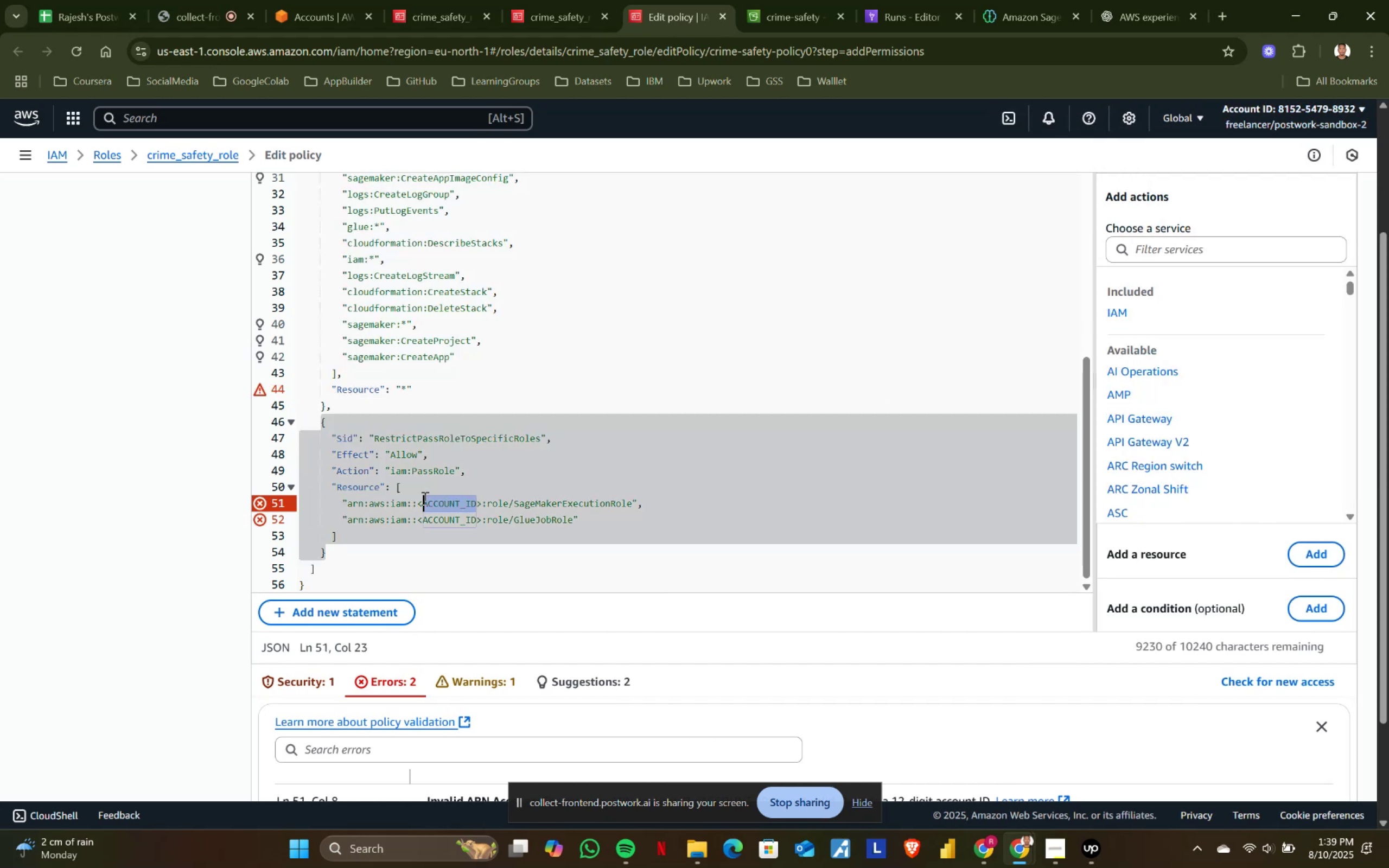 
key(Control+ControlLeft)
 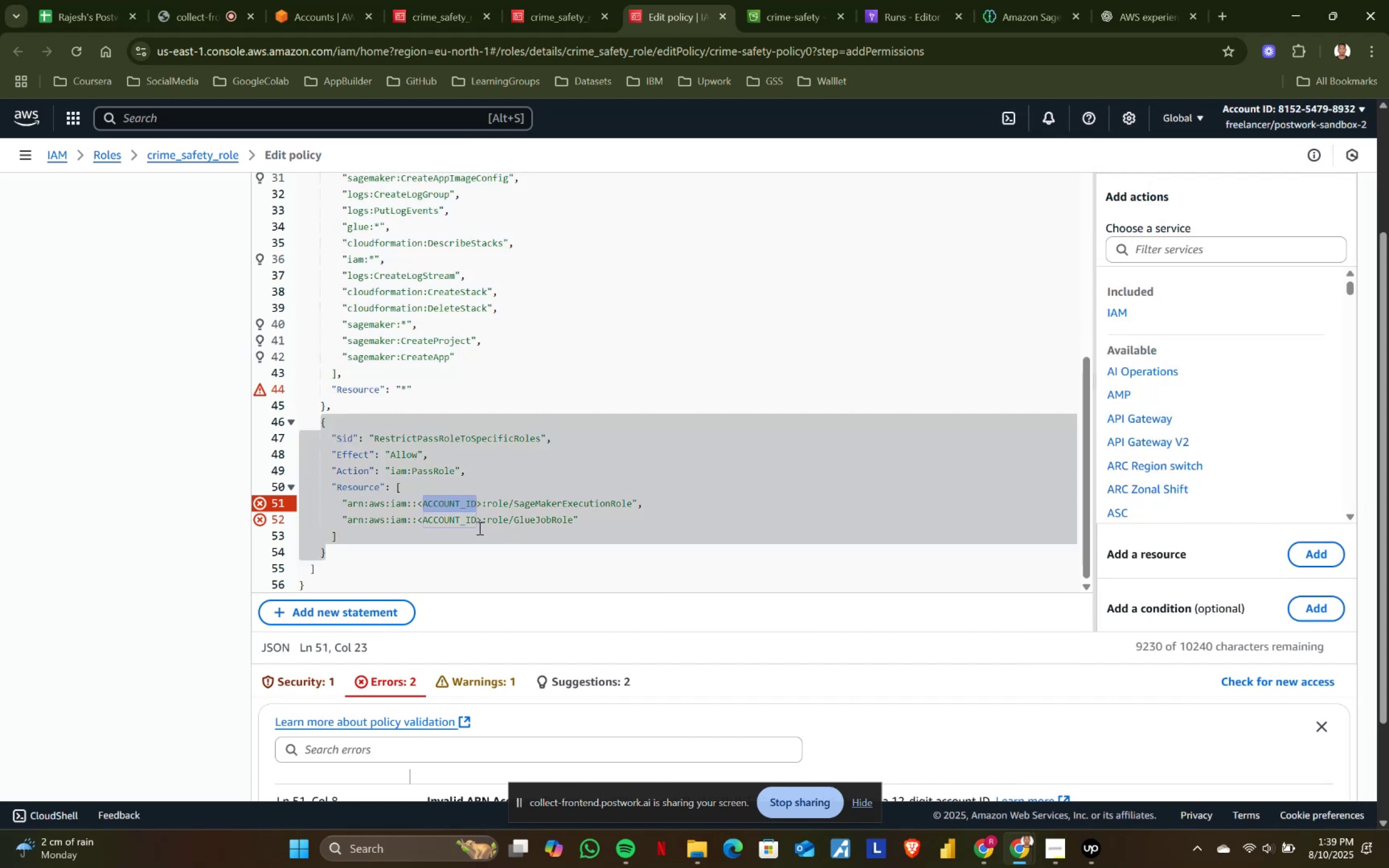 
key(Control+ControlLeft)
 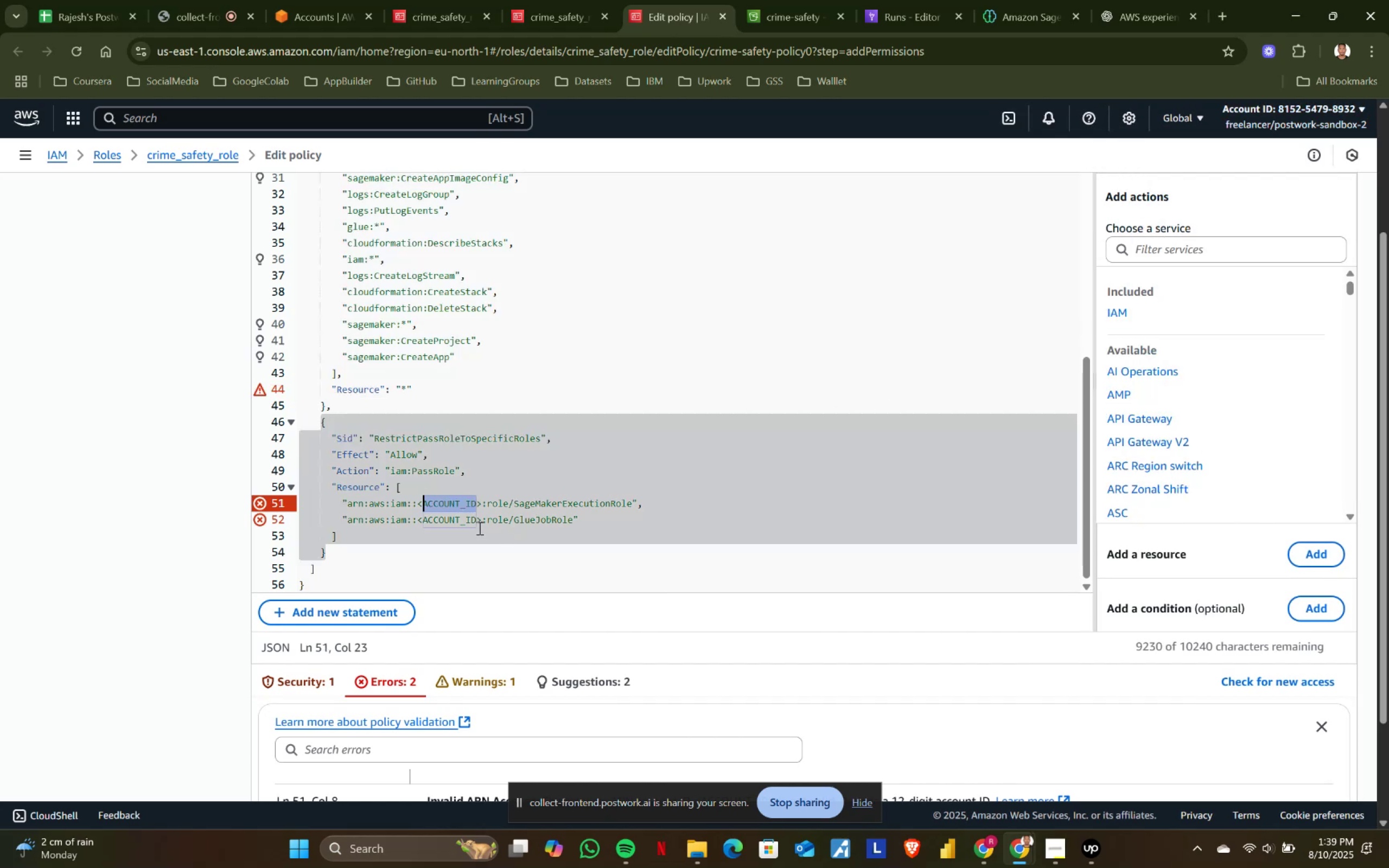 
key(Control+V)
 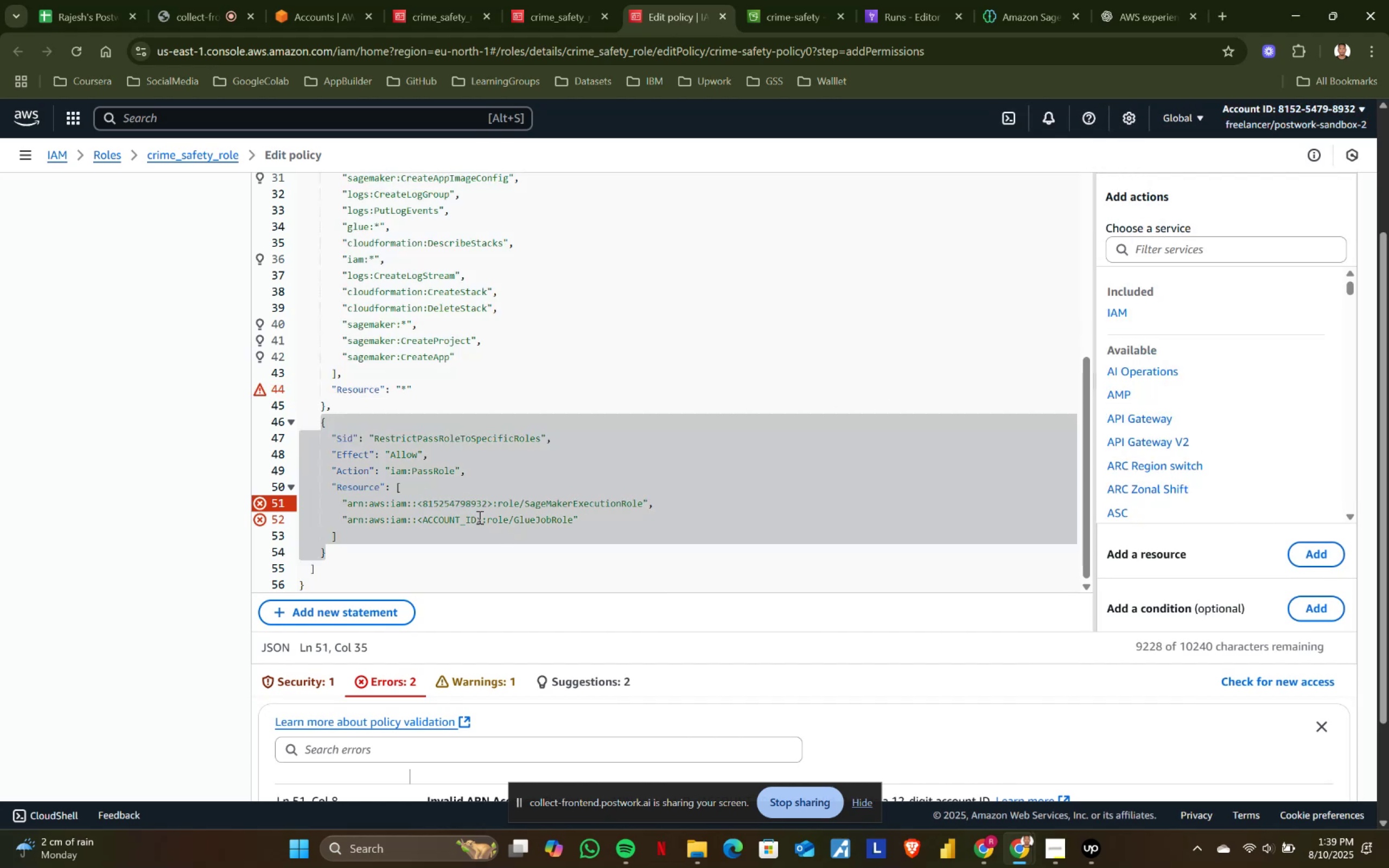 
left_click([476, 515])
 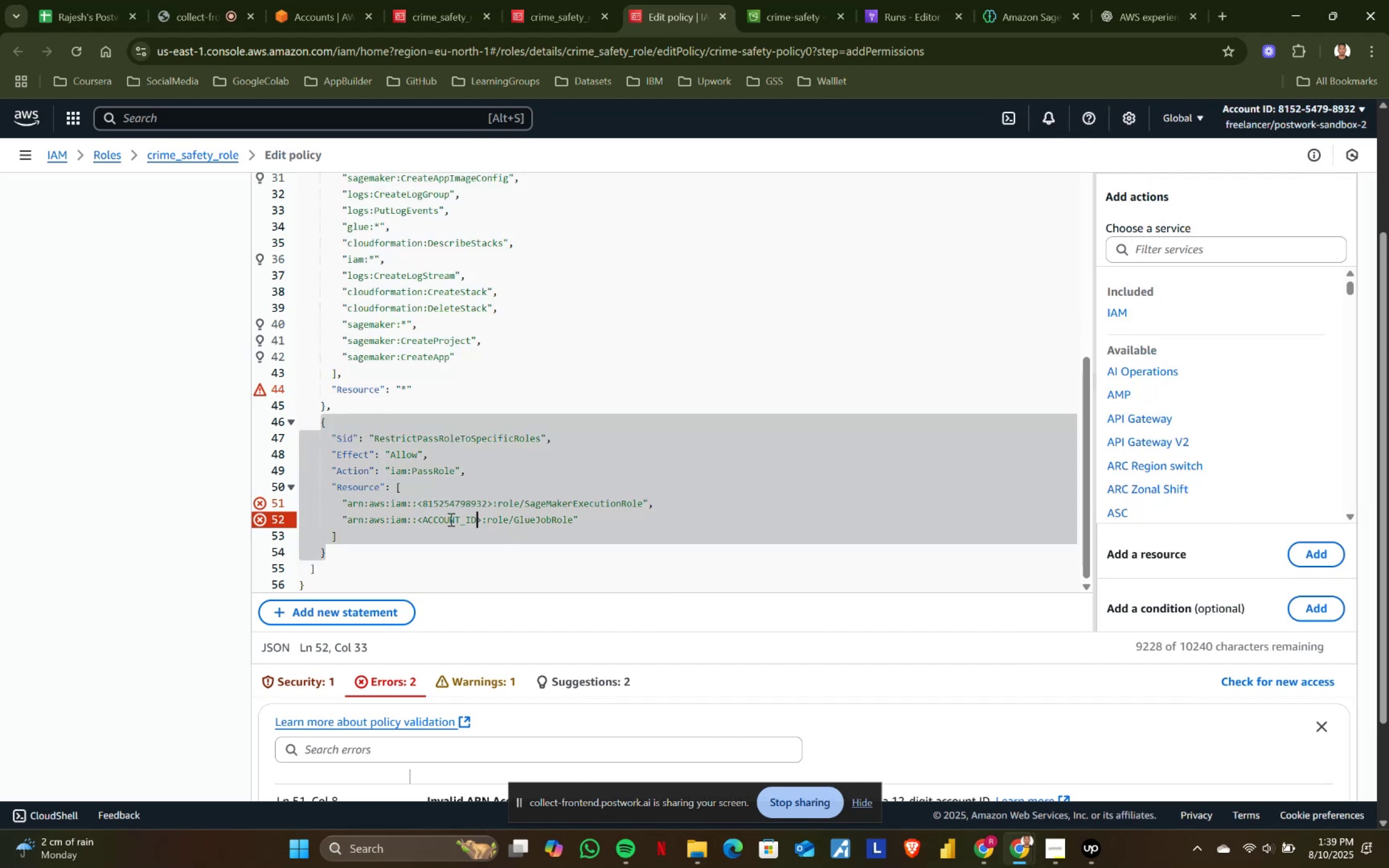 
hold_key(key=ShiftLeft, duration=0.47)
left_click([422, 519])
 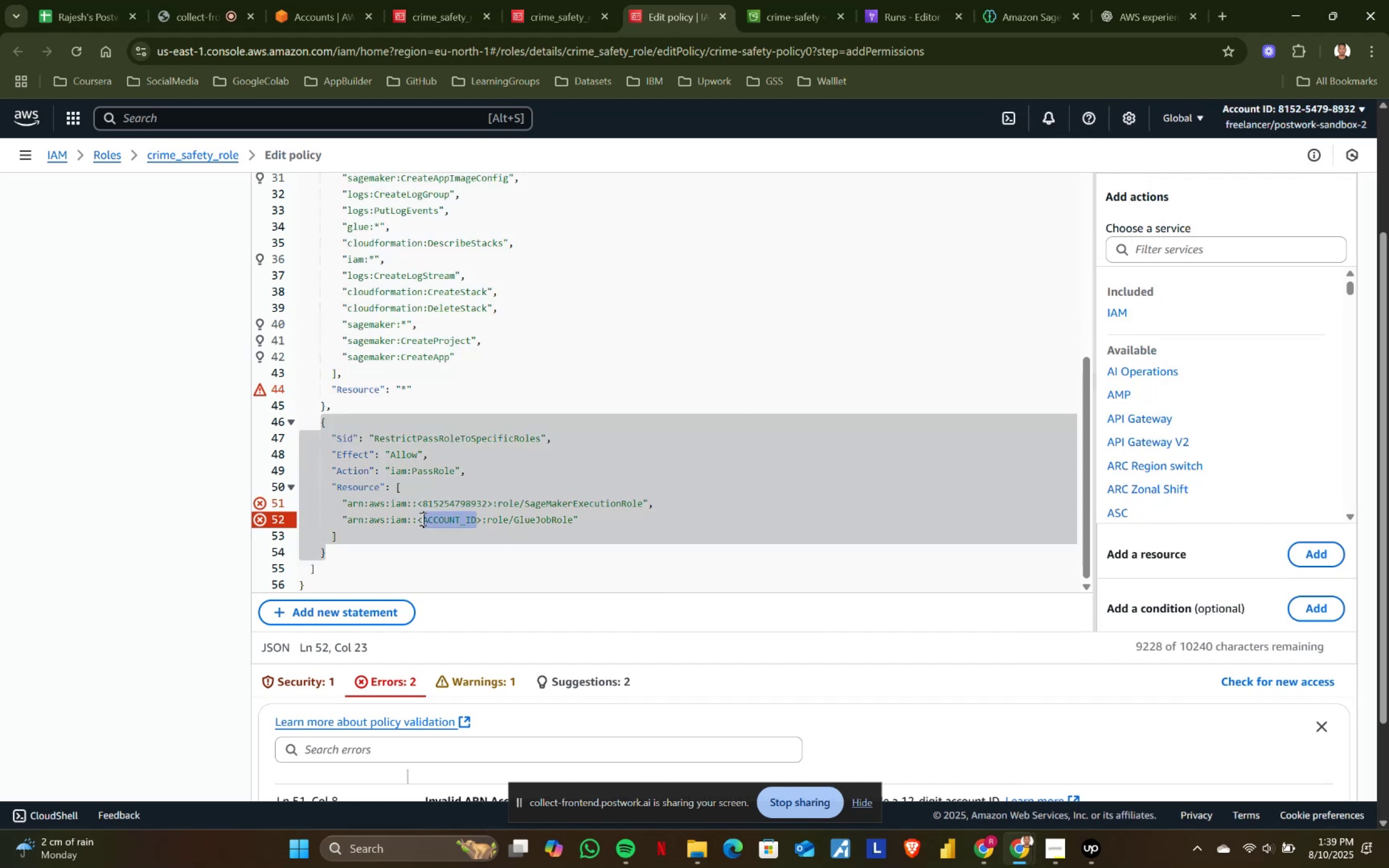 
key(Control+ControlLeft)
 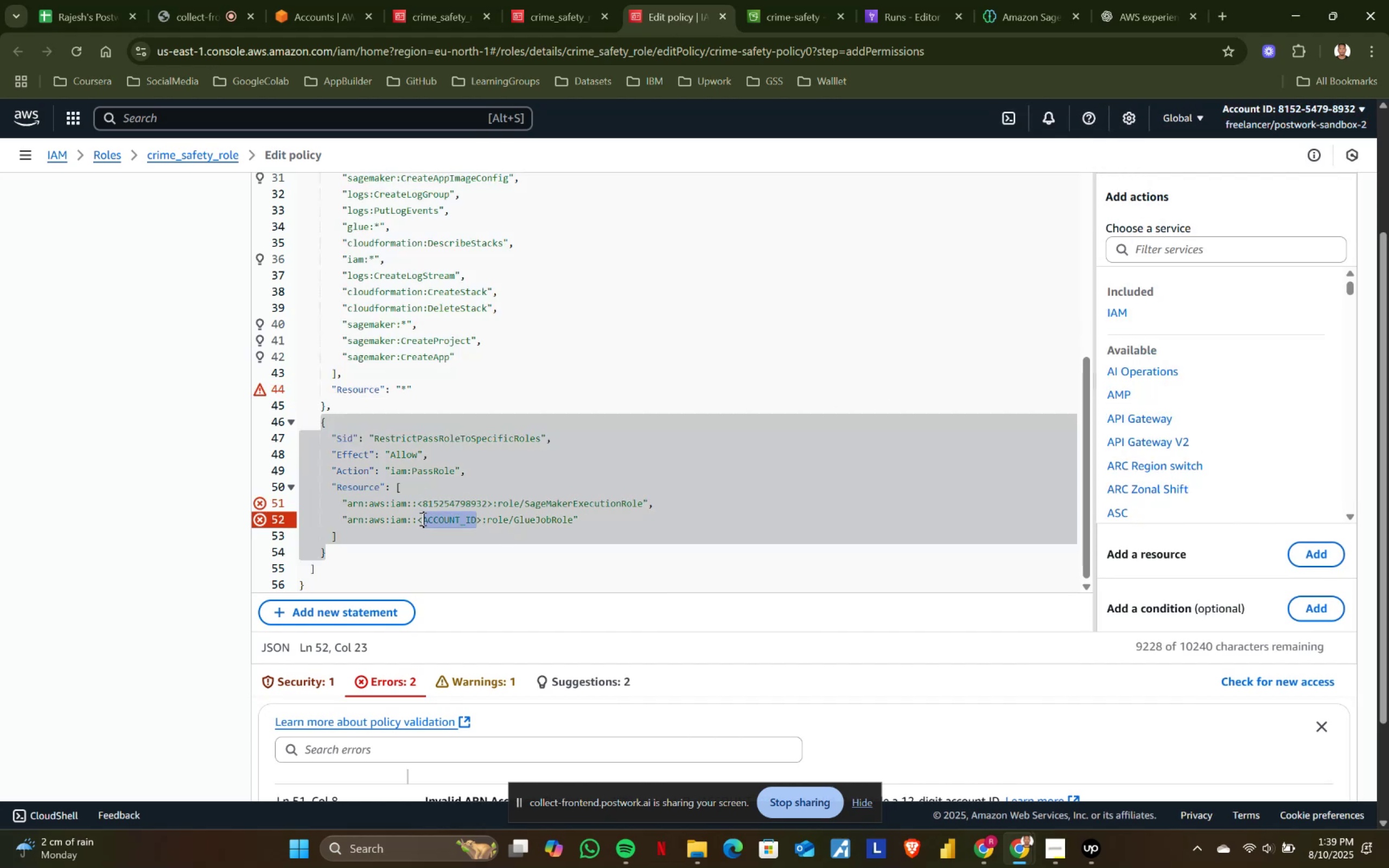 
key(Control+V)
 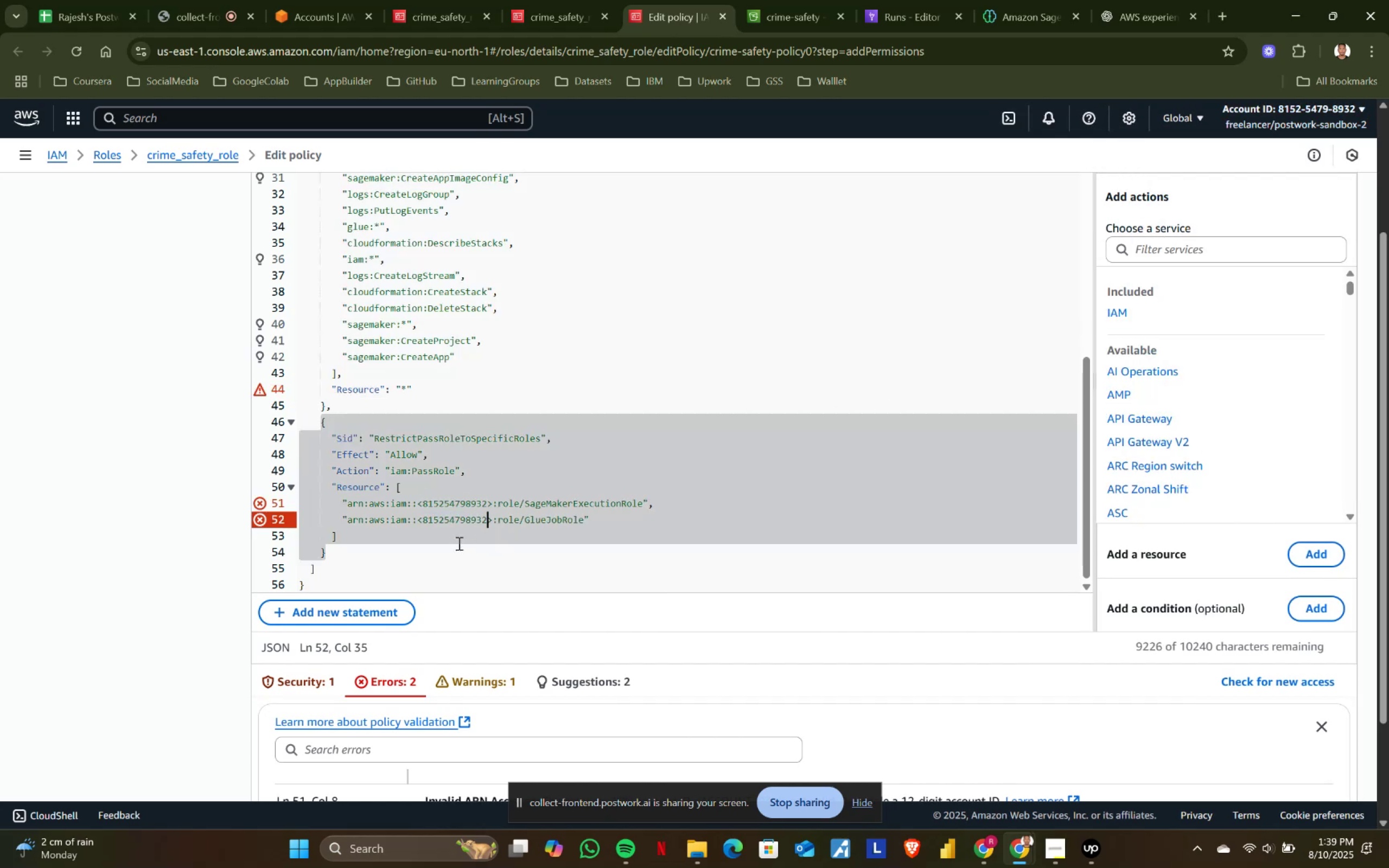 
left_click([466, 540])
 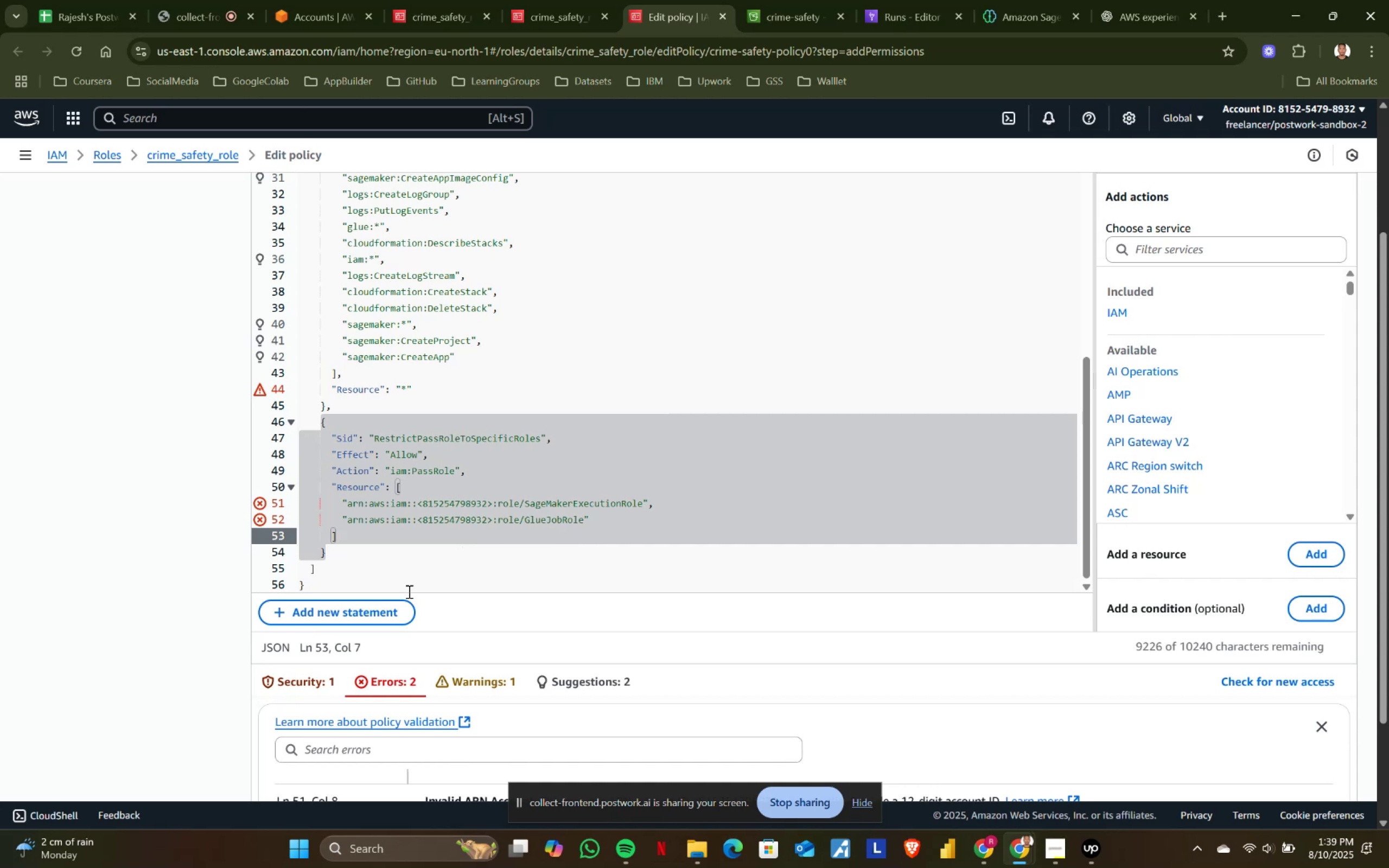 
scroll: coordinate [506, 624], scroll_direction: down, amount: 2.0
 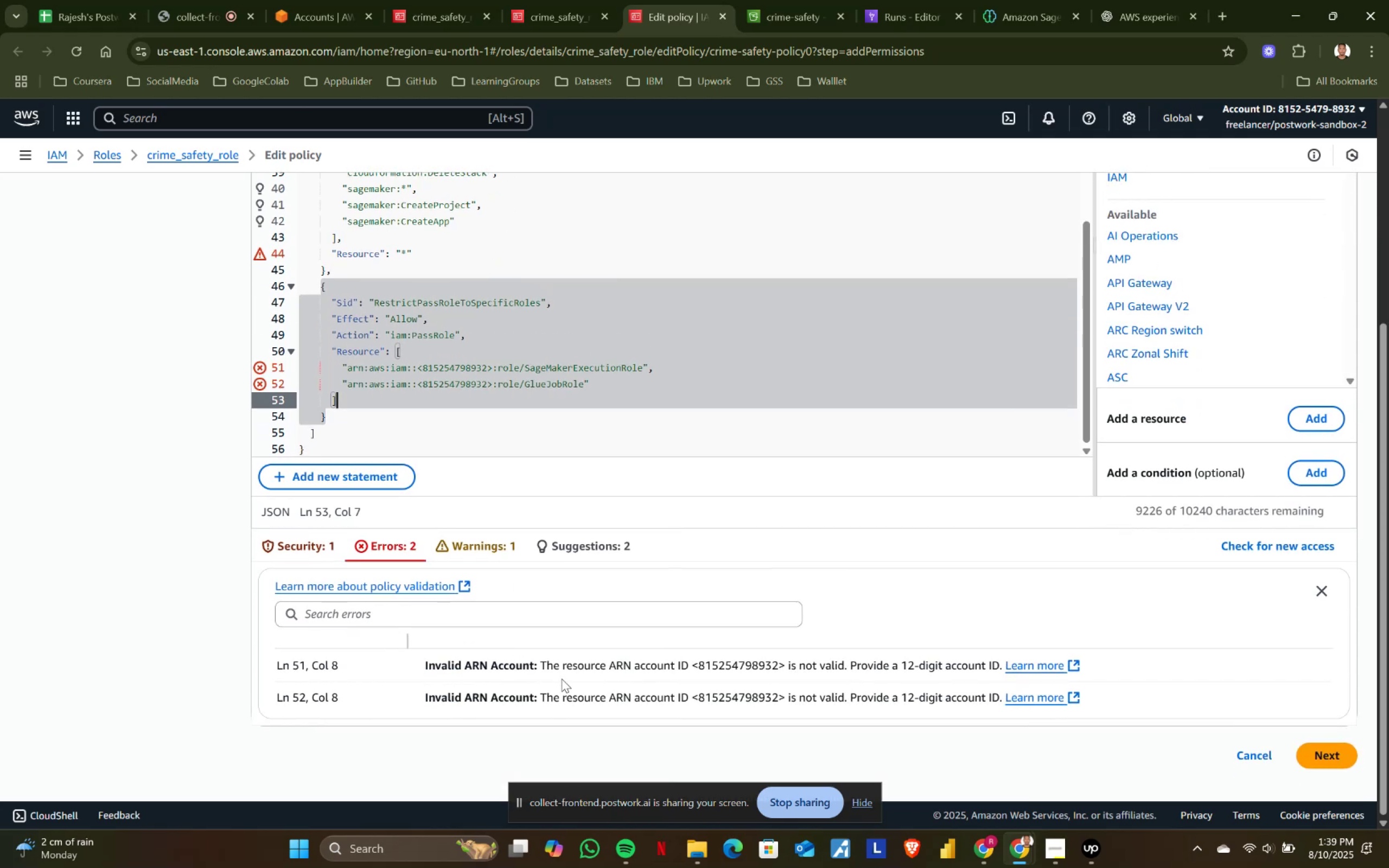 
left_click([562, 681])
 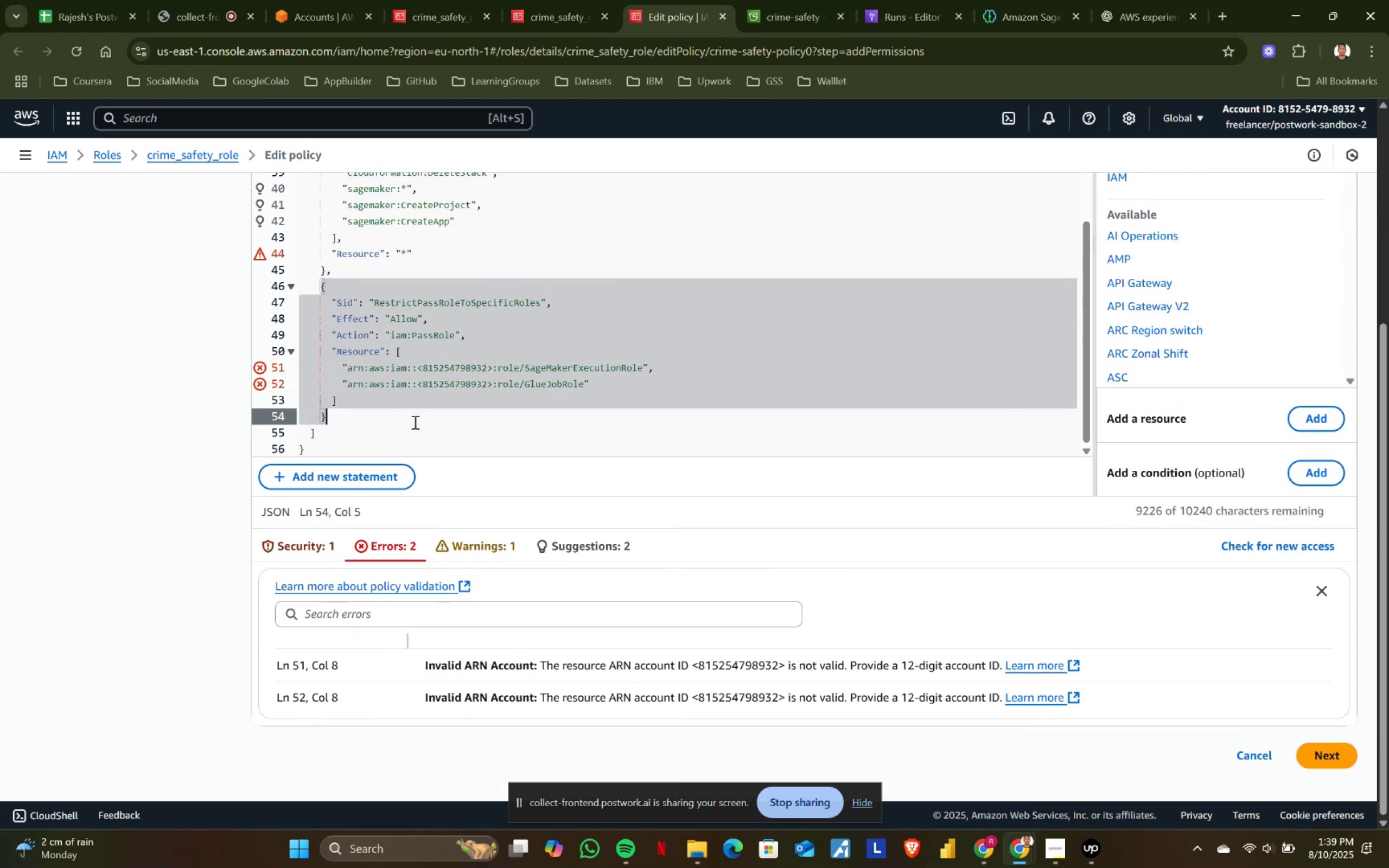 
double_click([412, 452])
 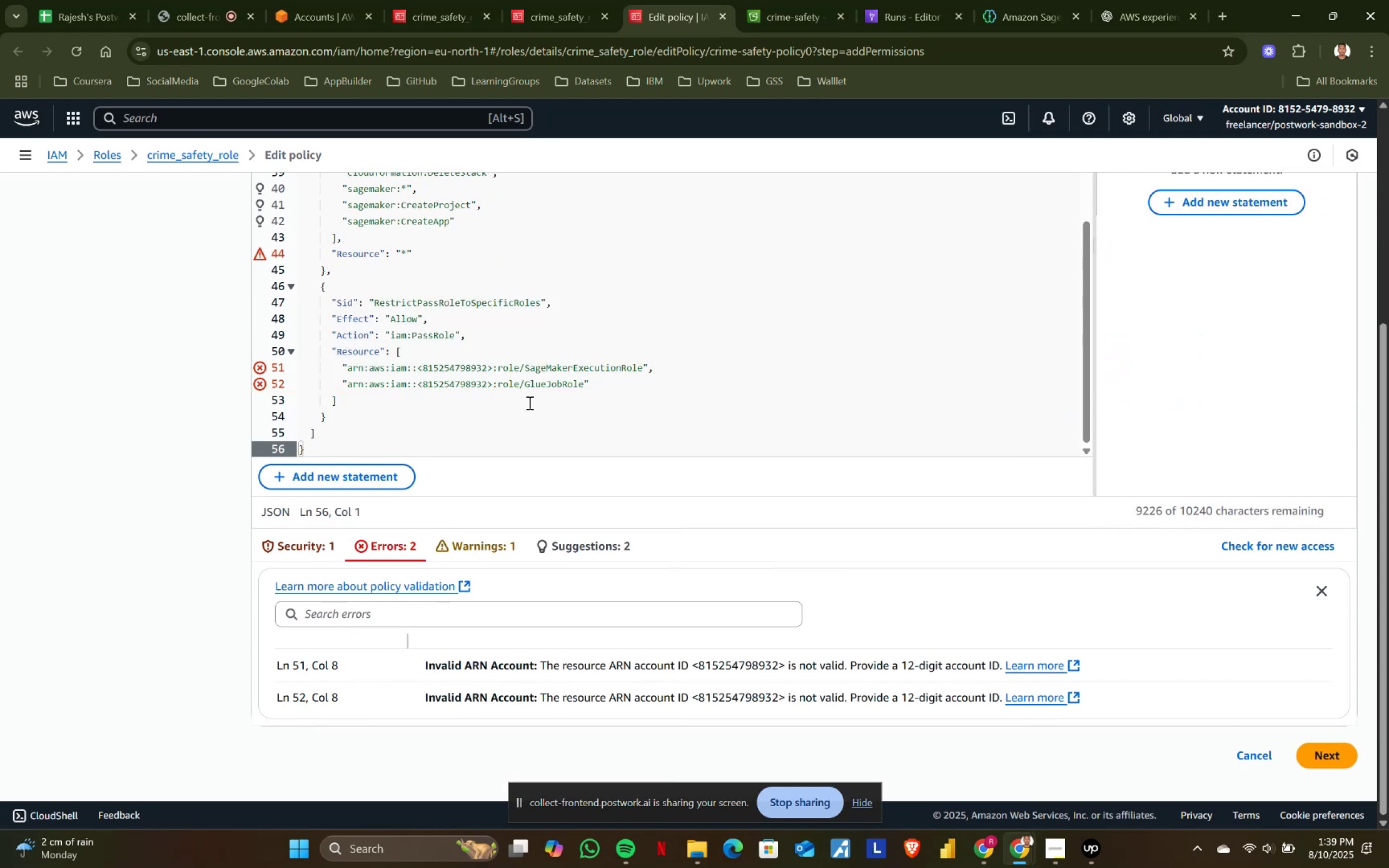 
wait(5.23)
 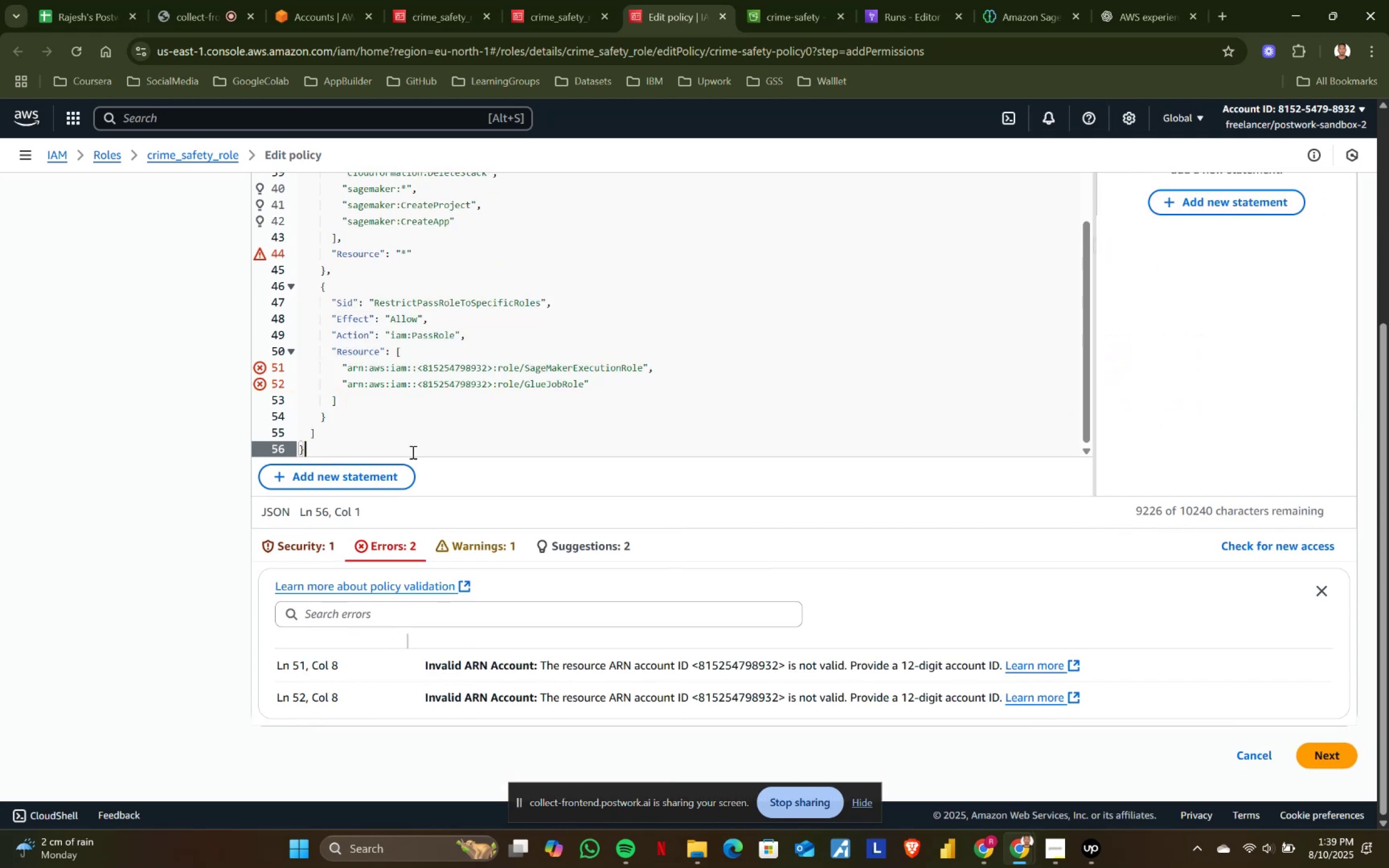 
scroll: coordinate [528, 403], scroll_direction: up, amount: 1.0
 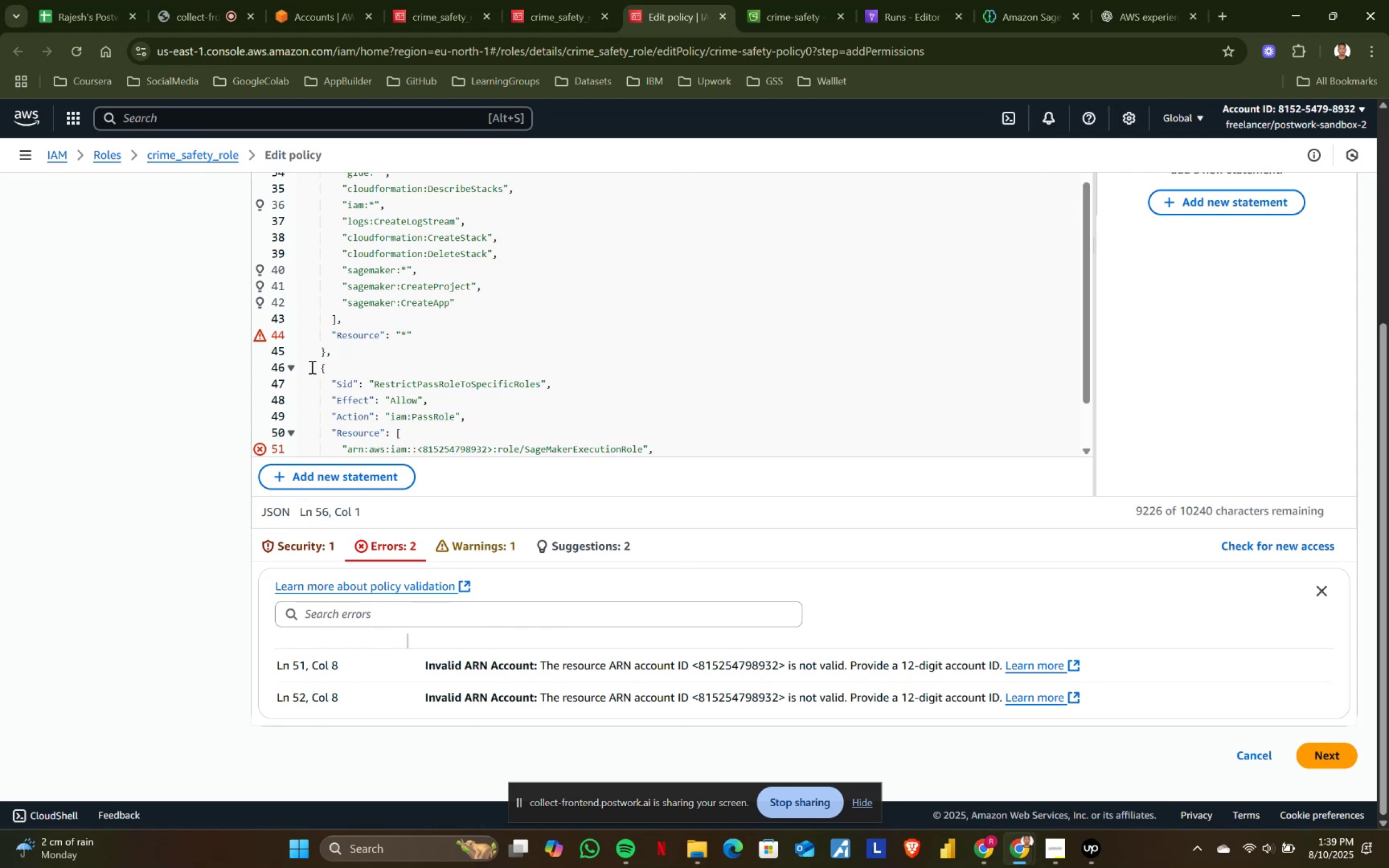 
left_click([332, 335])
 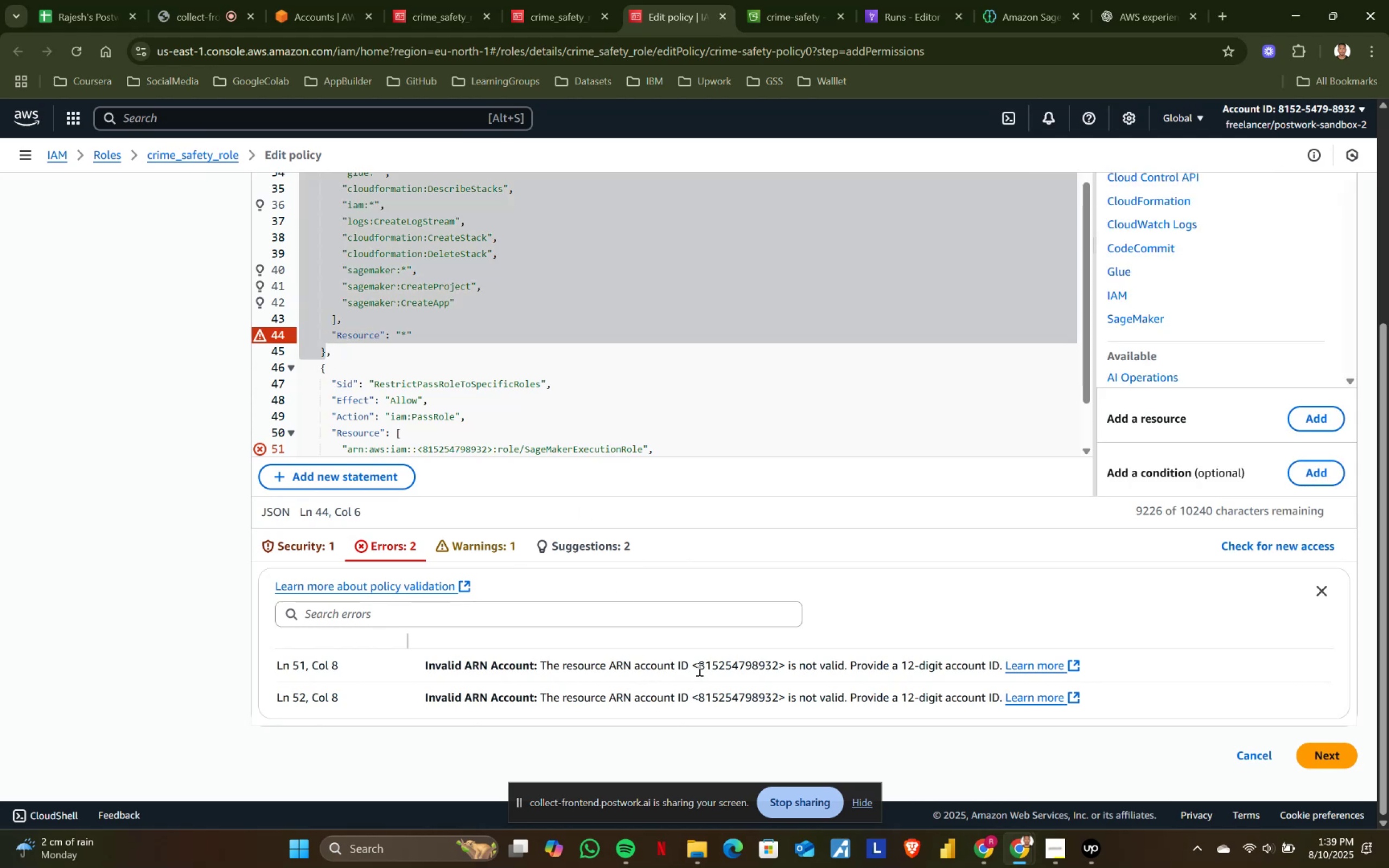 
scroll: coordinate [431, 398], scroll_direction: down, amount: 3.0
 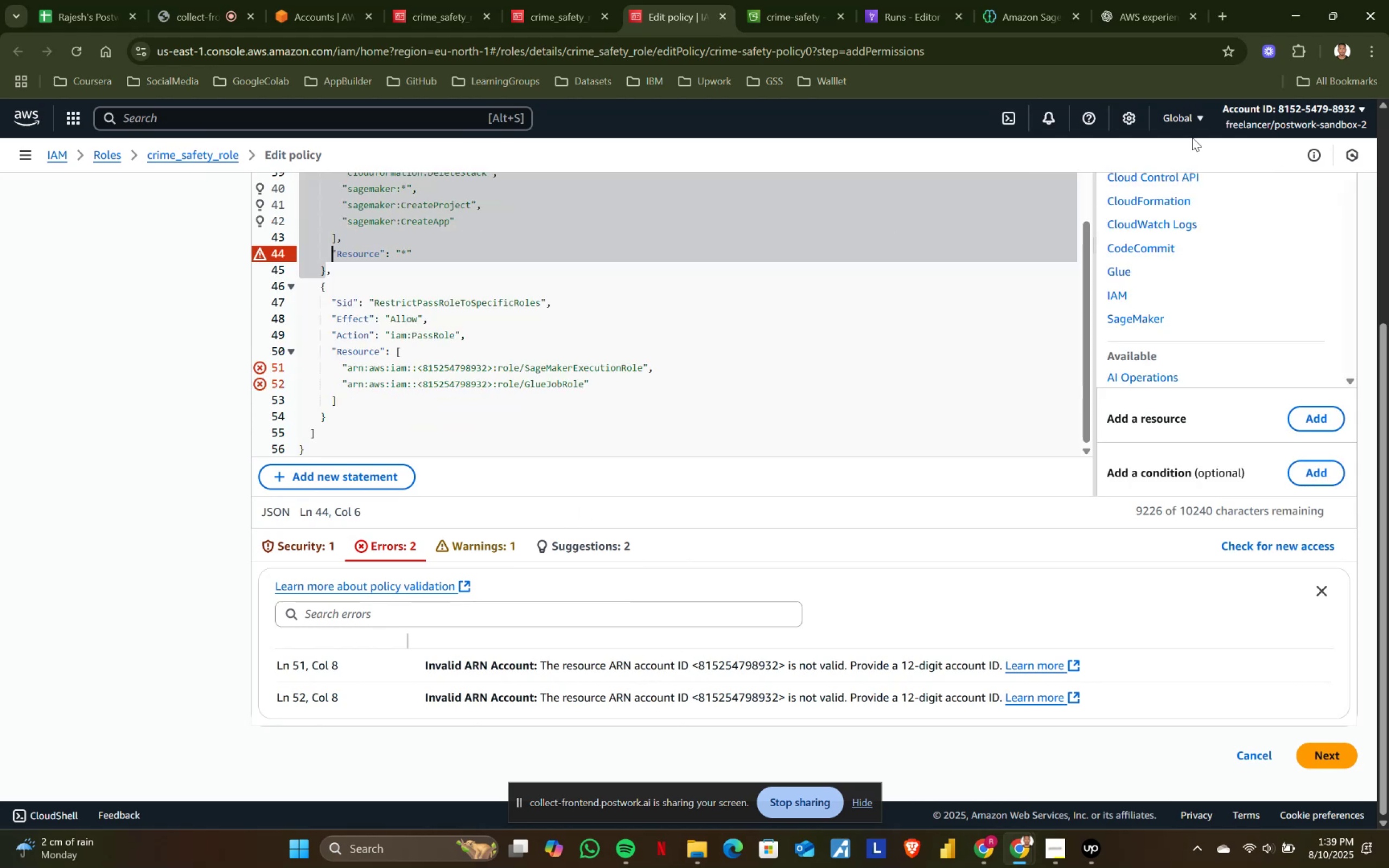 
left_click([1255, 115])
 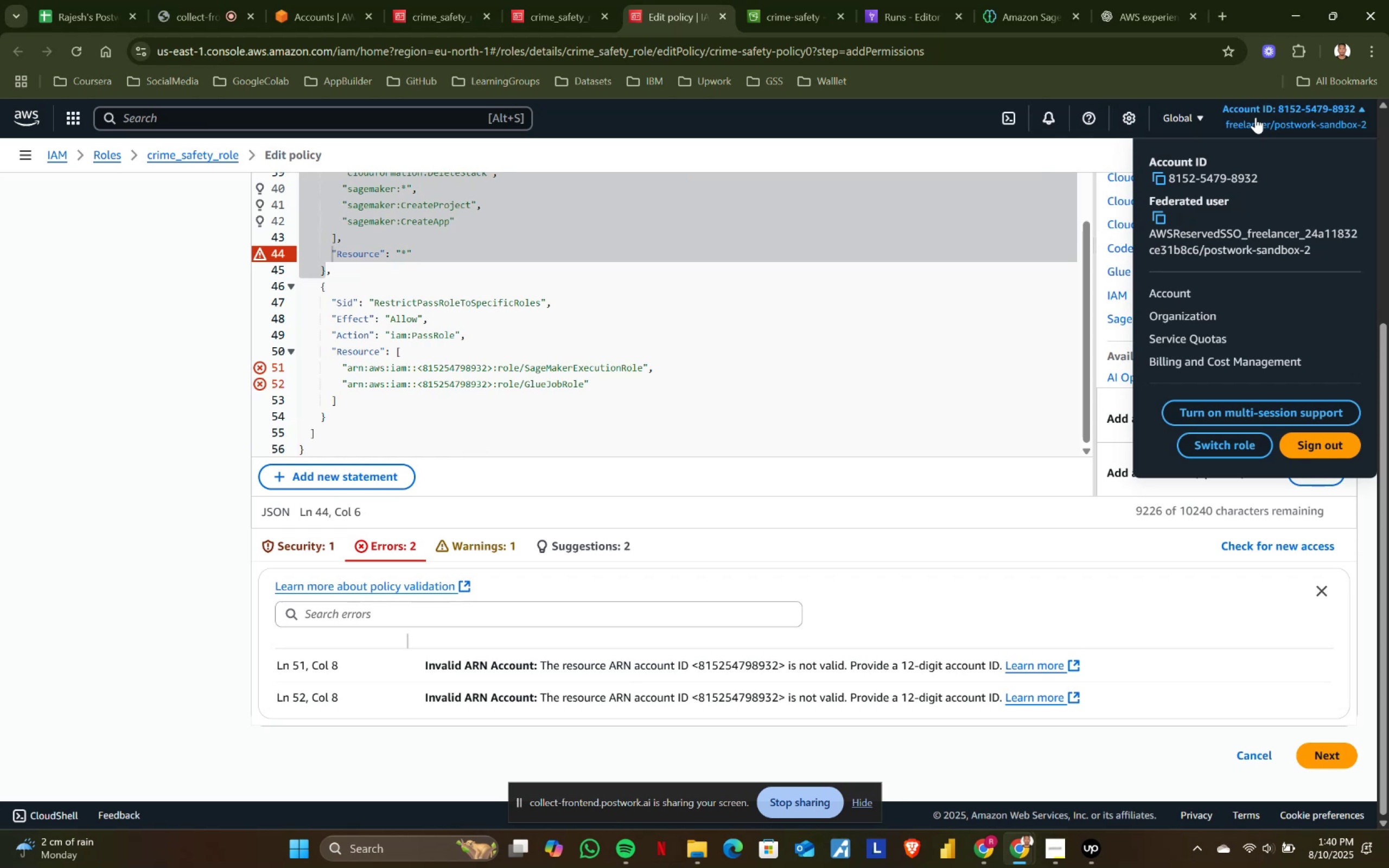 
left_click([1158, 218])
 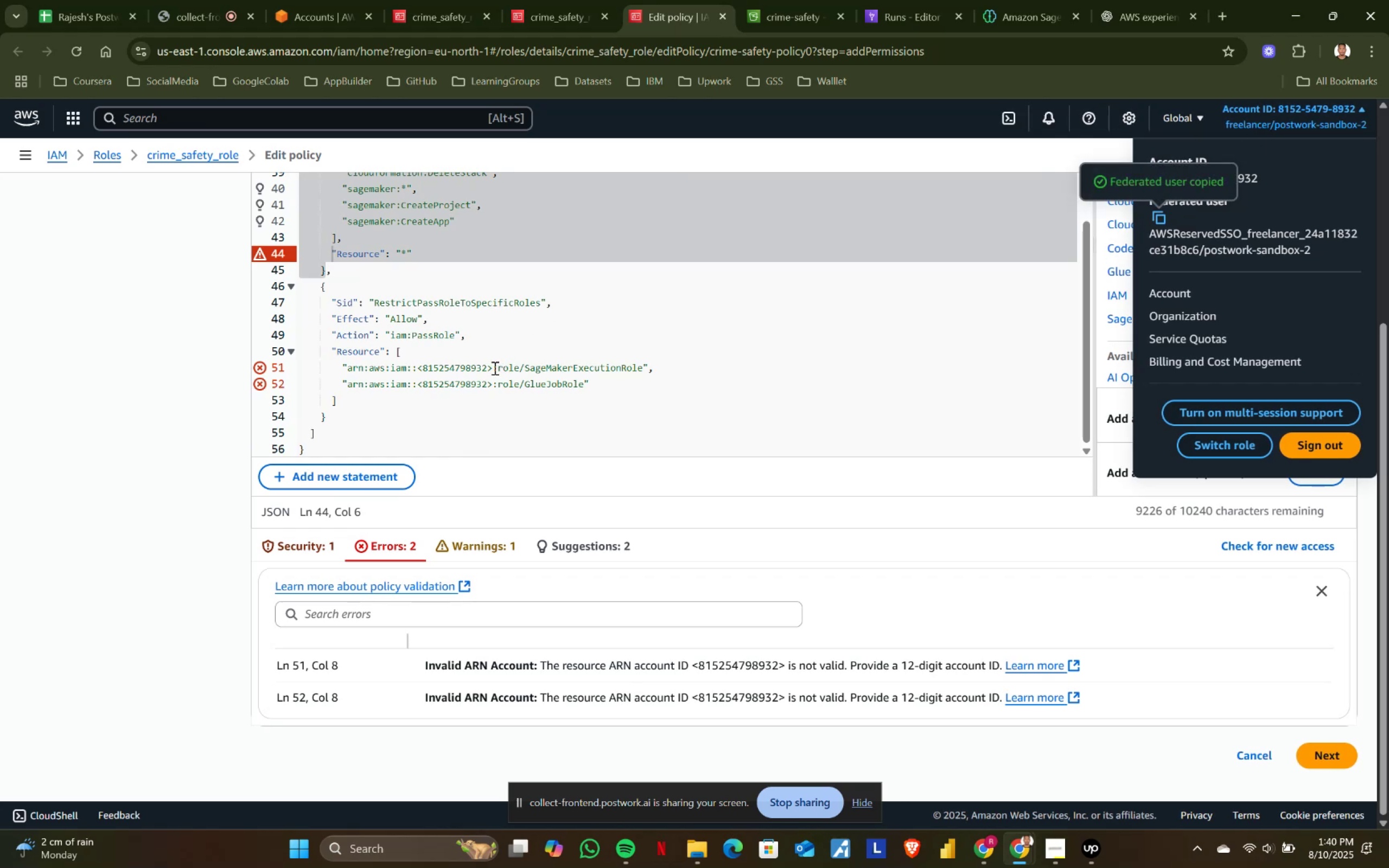 
left_click([486, 366])
 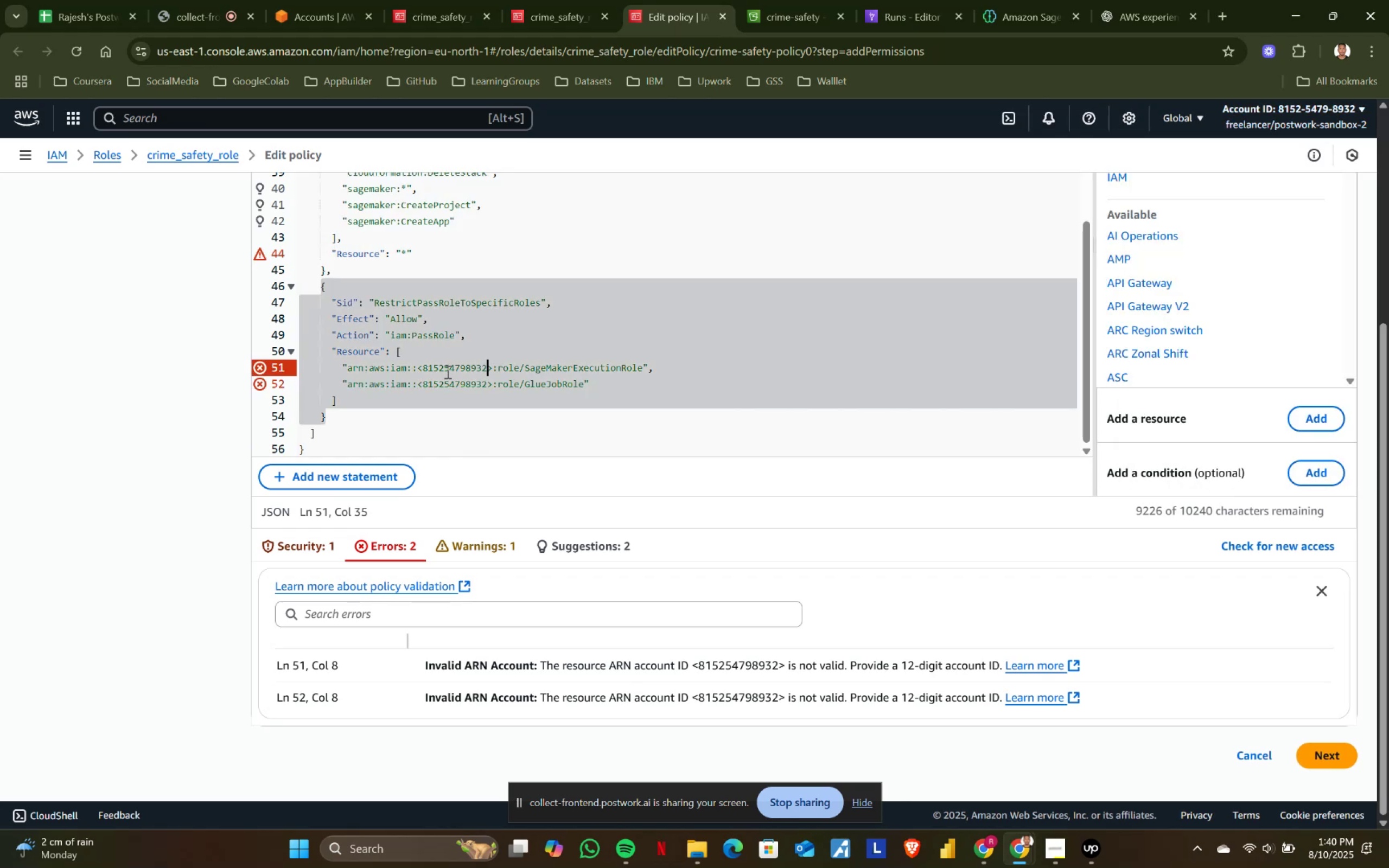 
hold_key(key=ShiftLeft, duration=0.55)
left_click([422, 365])
 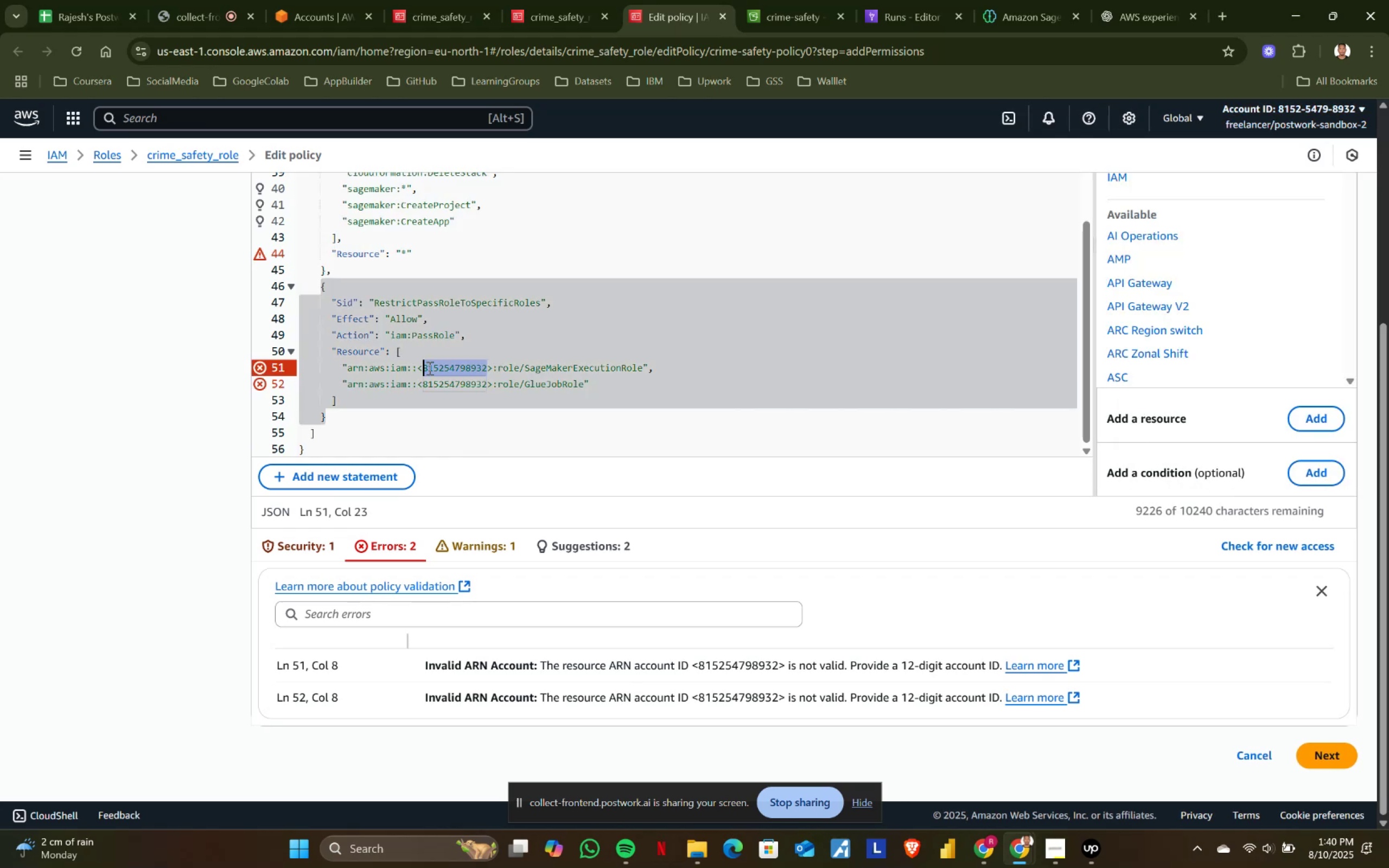 
key(Control+ControlLeft)
 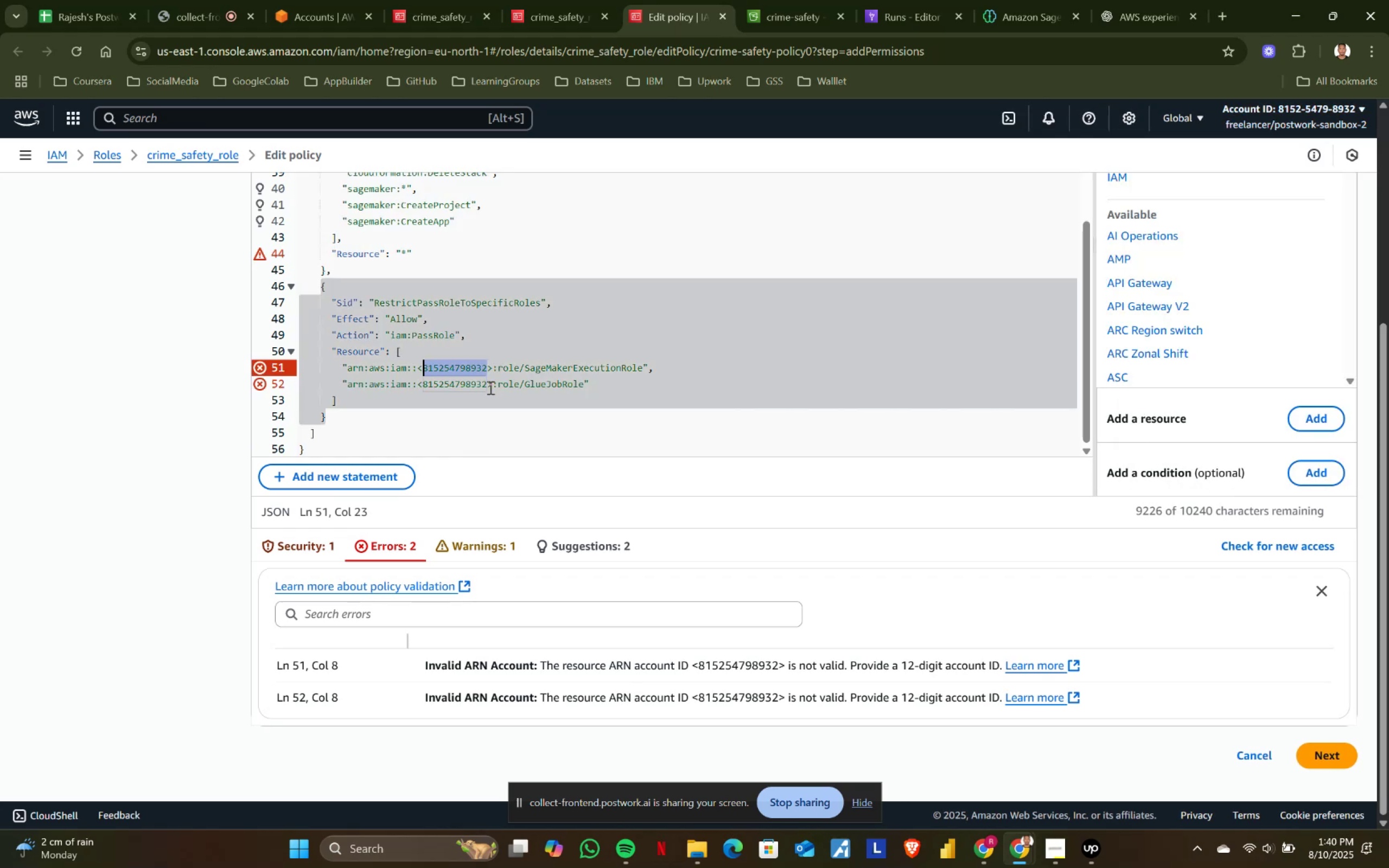 
key(Control+V)
 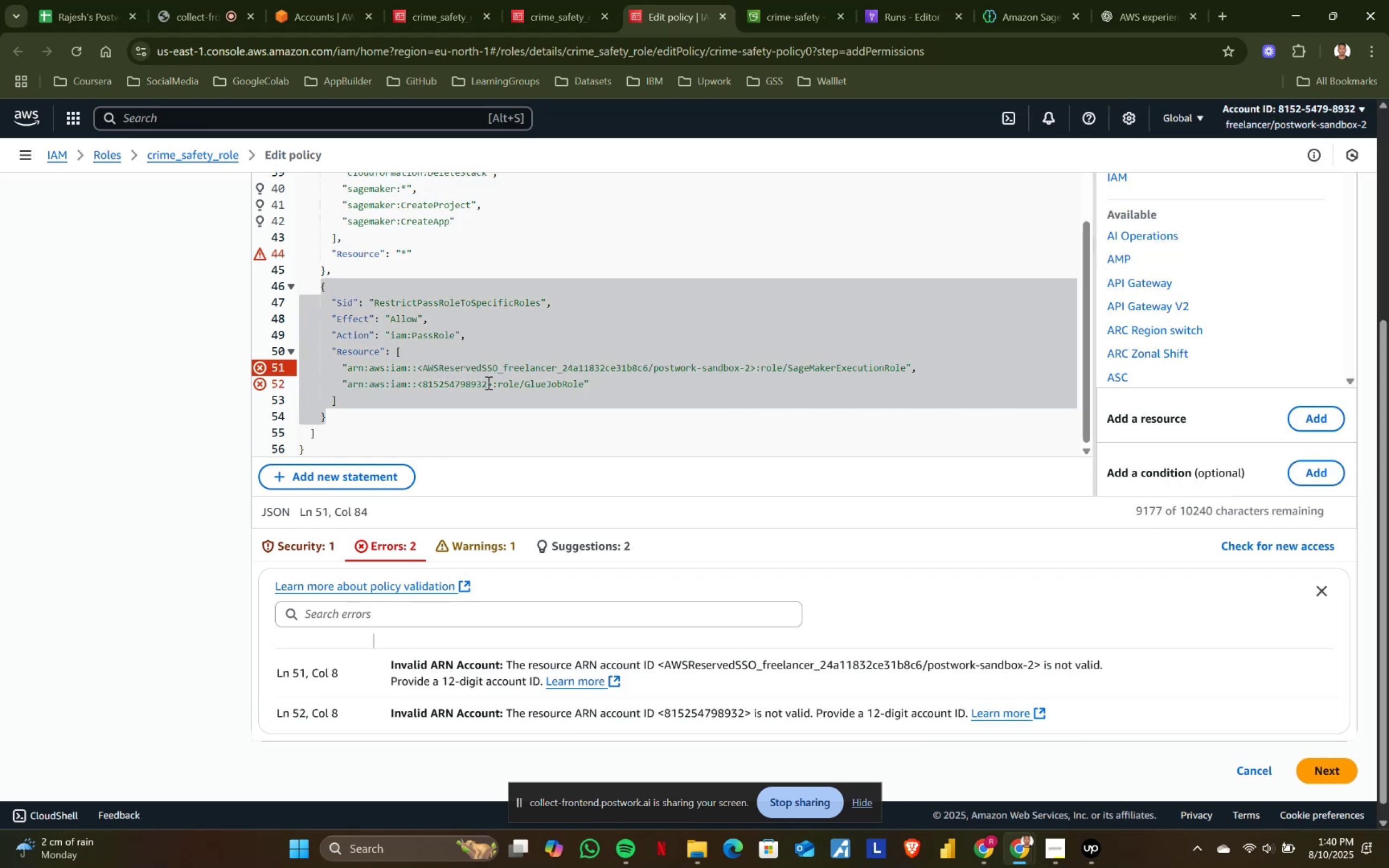 
key(Control+ControlLeft)
 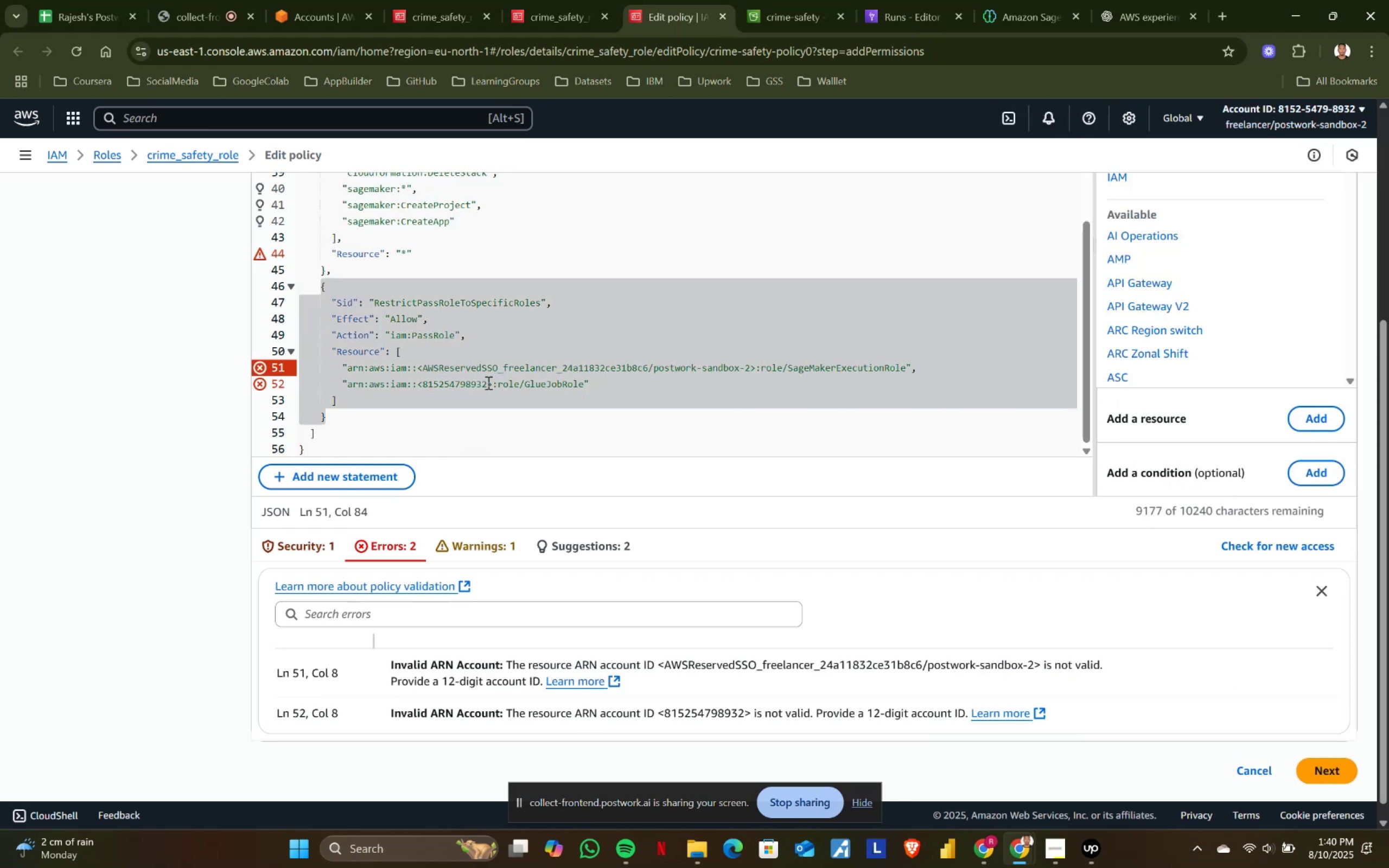 
key(Control+Z)
 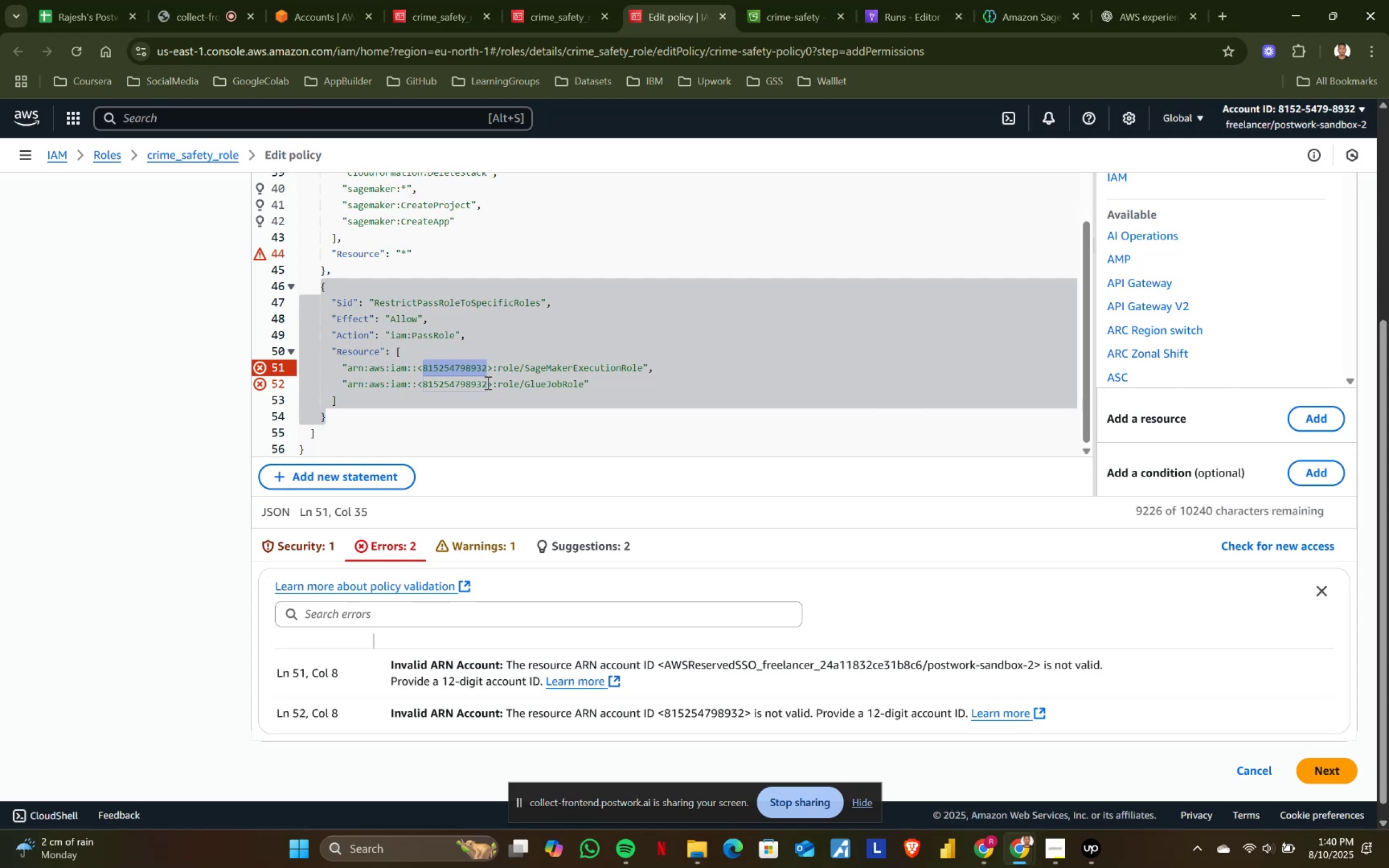 
left_click([487, 382])
 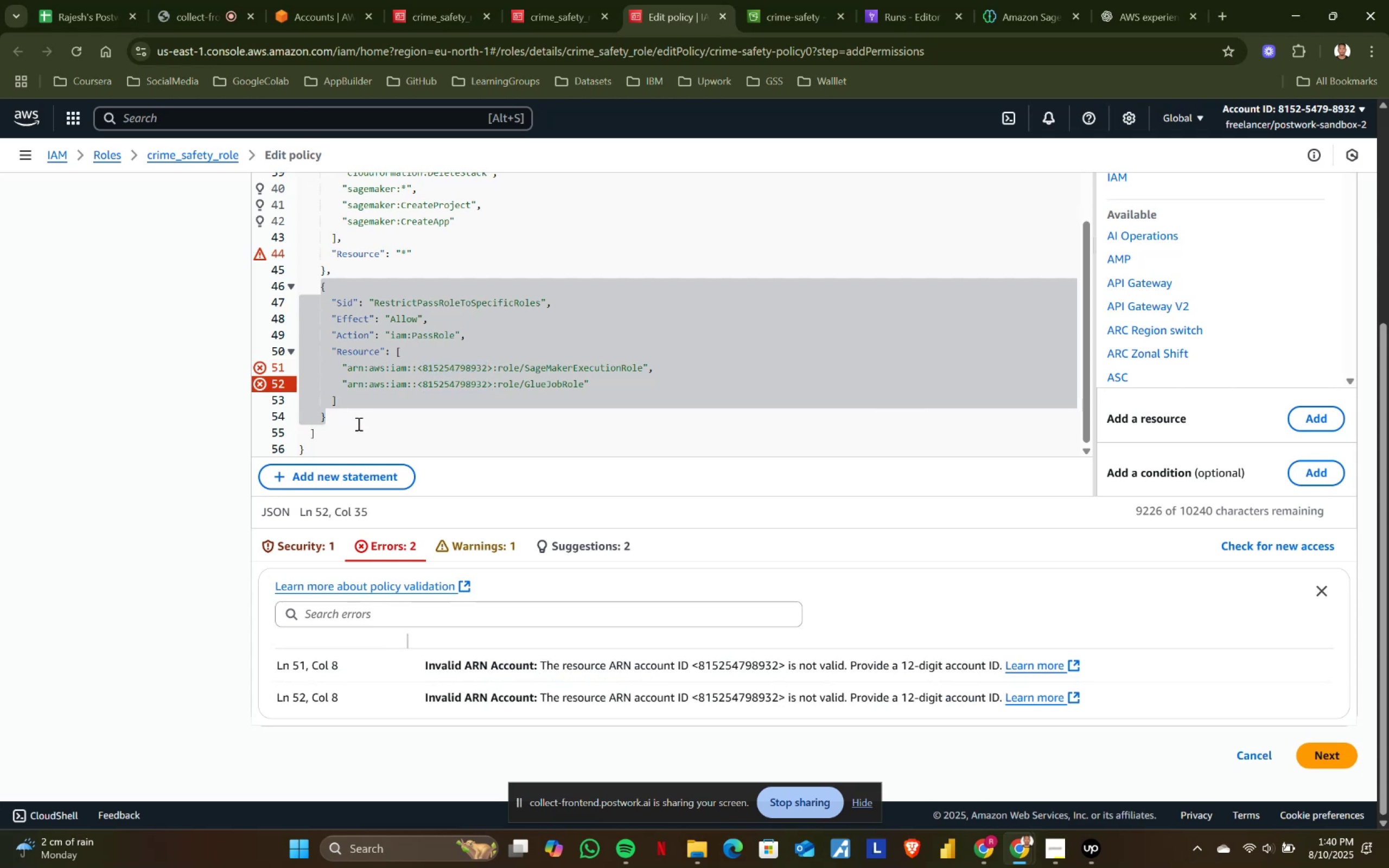 
left_click([351, 440])
 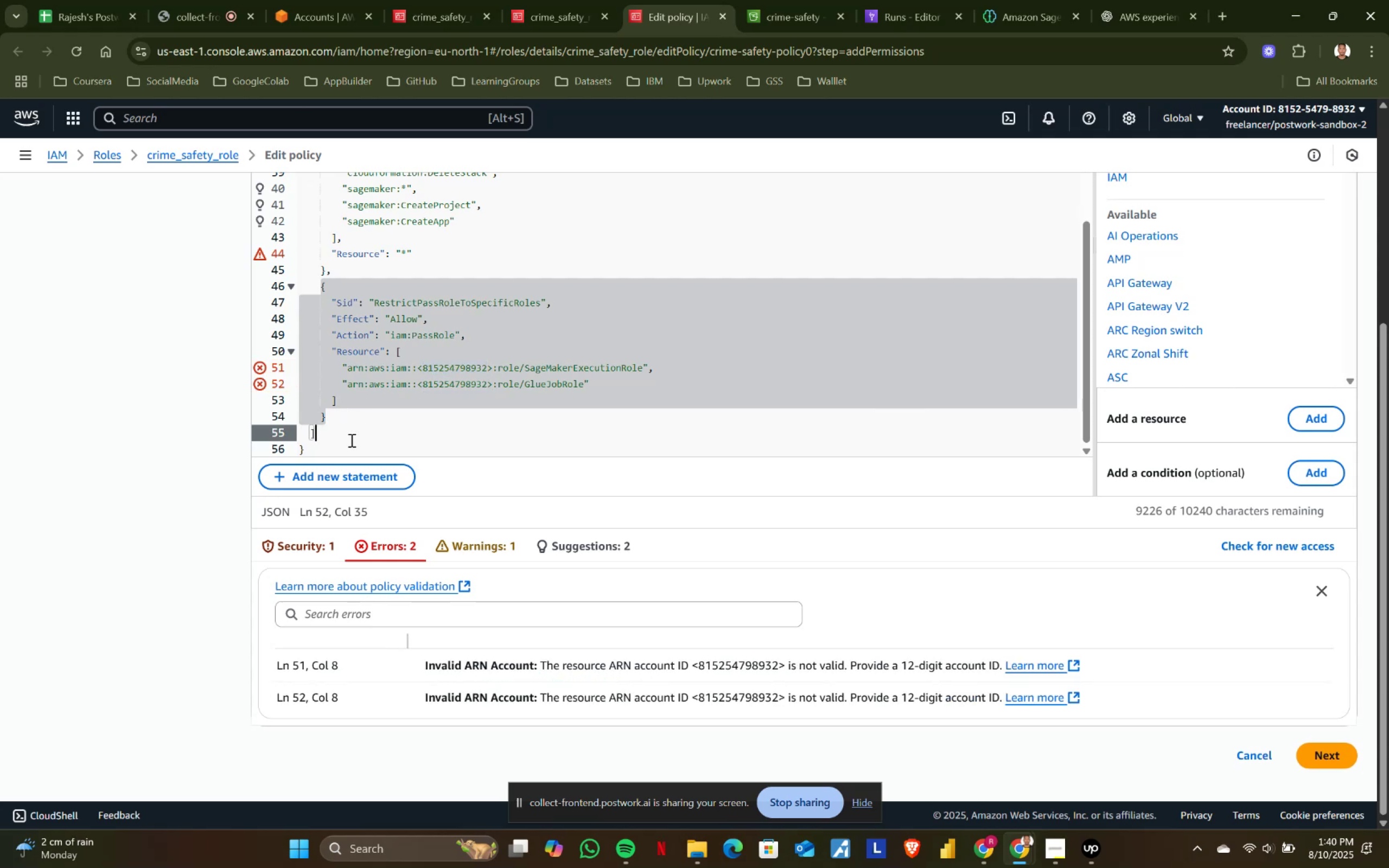 
key(Control+ControlLeft)
 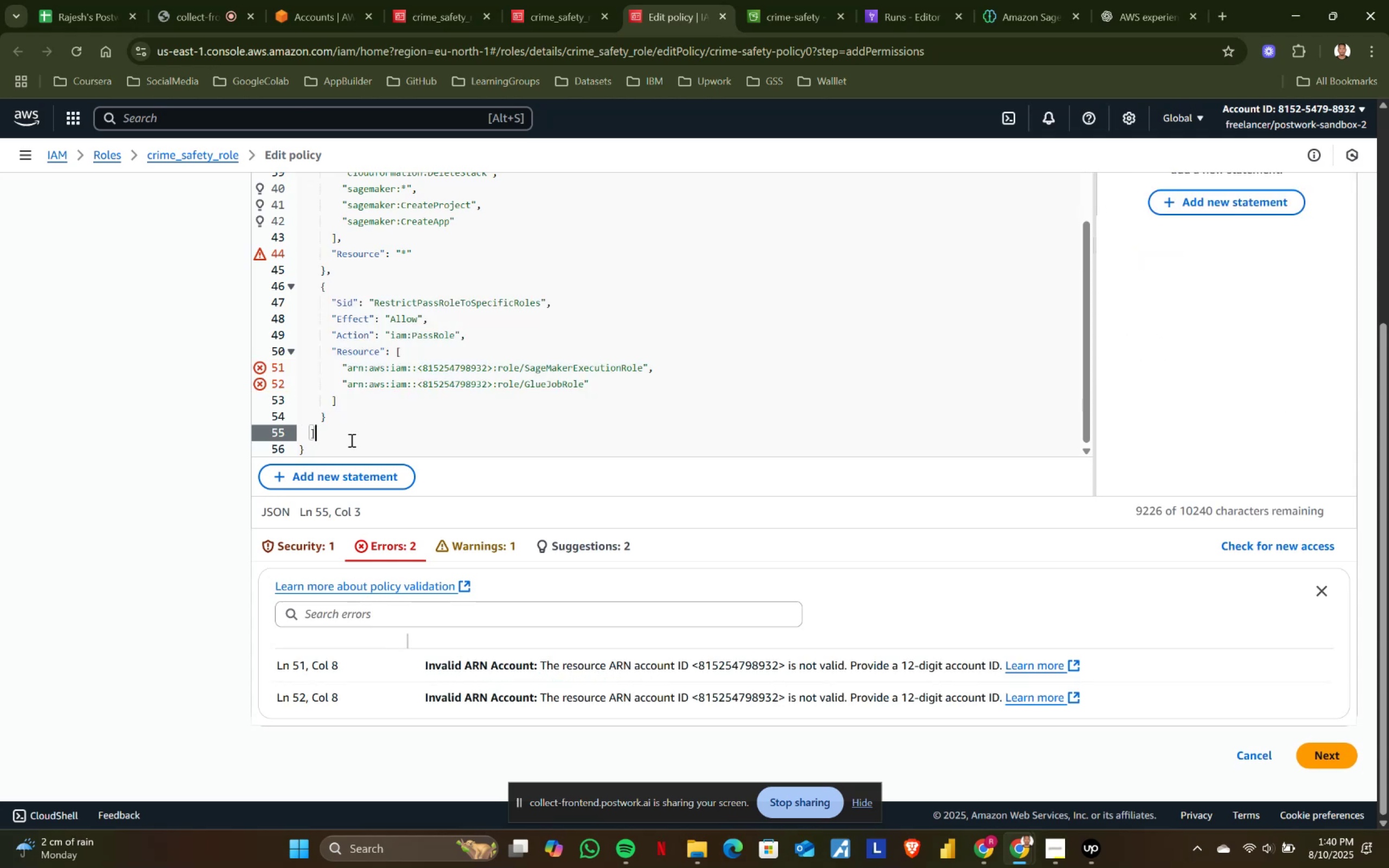 
key(Control+A)
 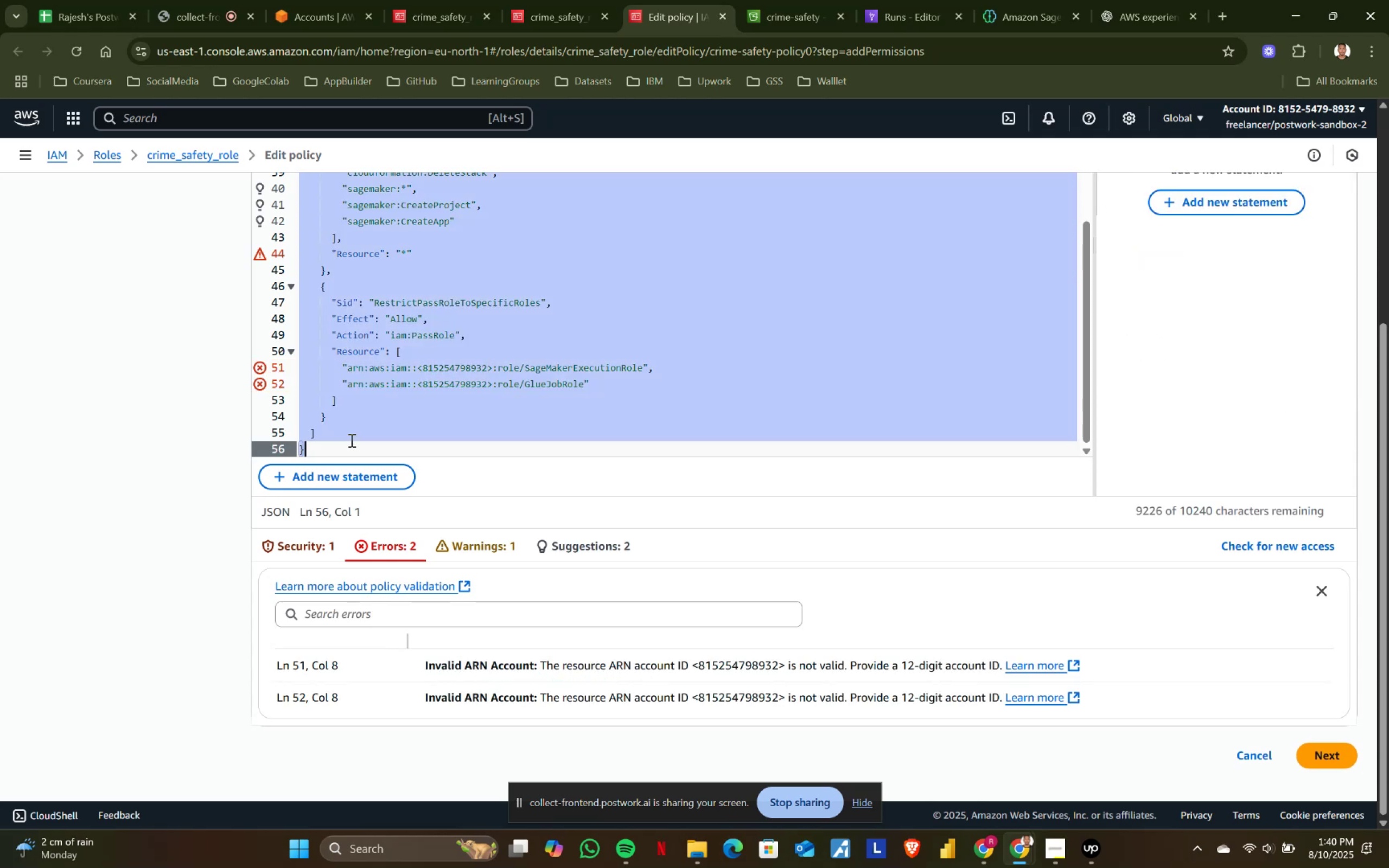 
key(Control+ControlLeft)
 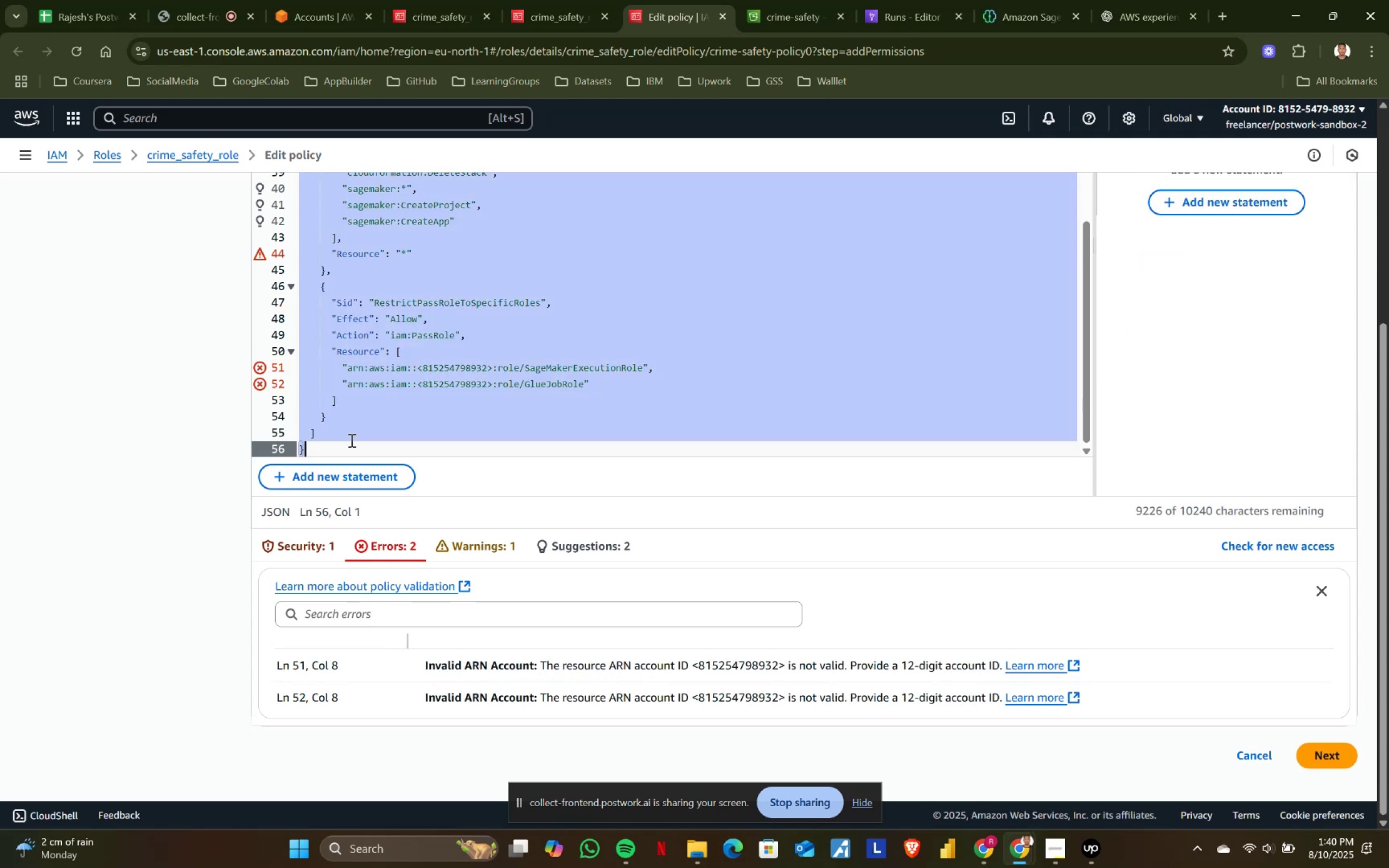 
key(Control+C)
 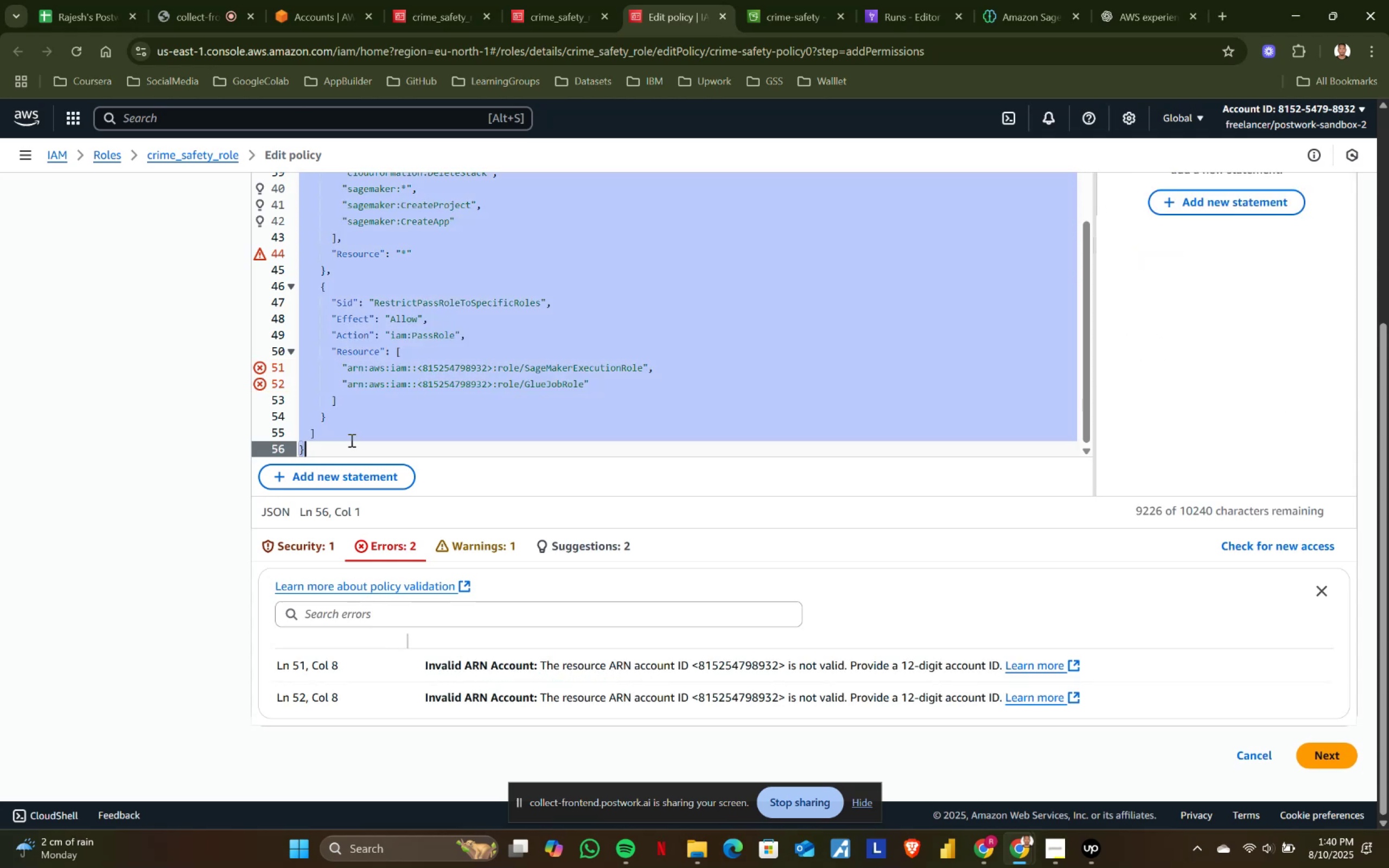 
key(Control+ControlLeft)
 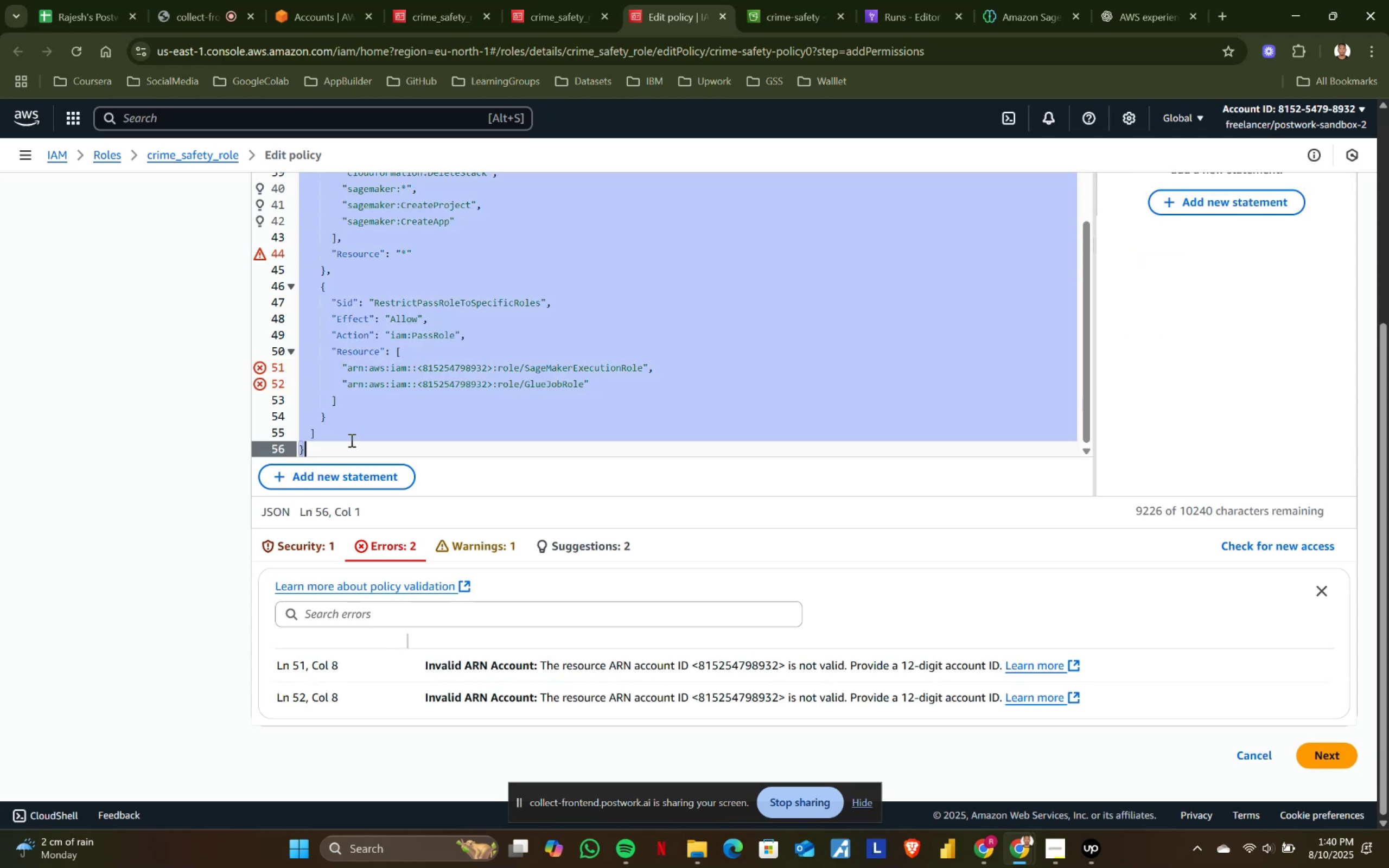 
key(Control+C)
 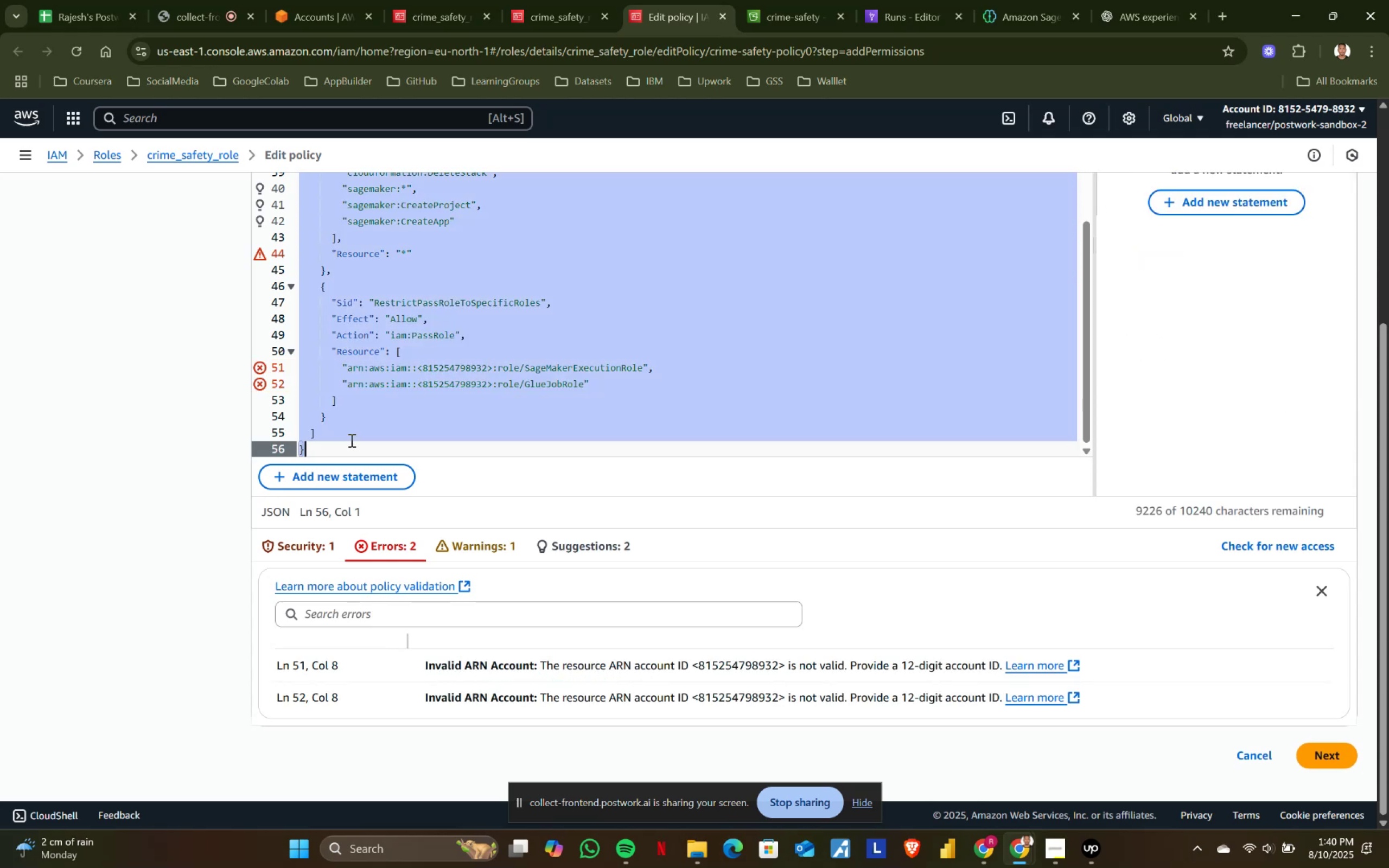 
key(Control+ControlLeft)
 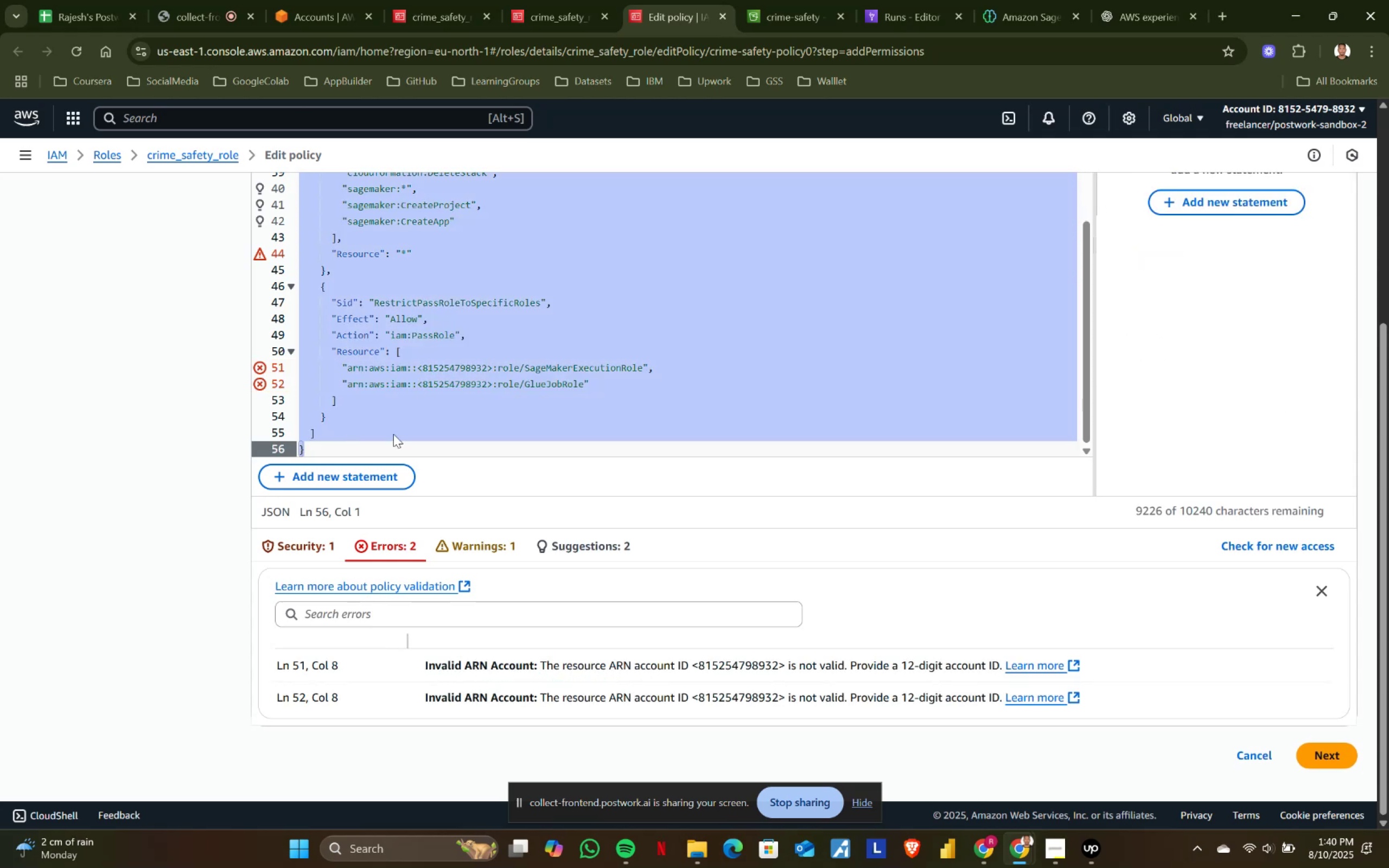 
key(Control+C)
 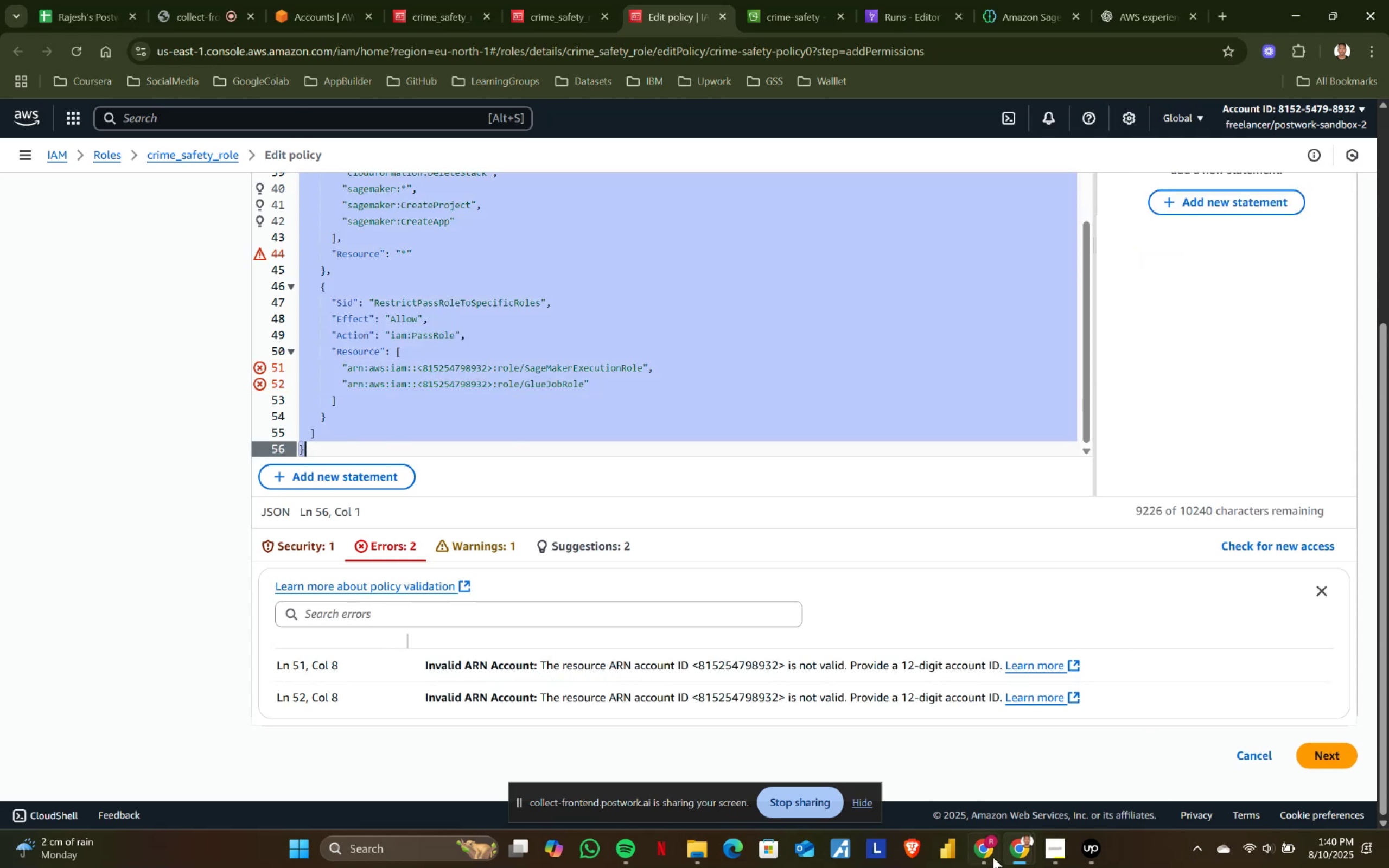 
left_click([983, 852])
 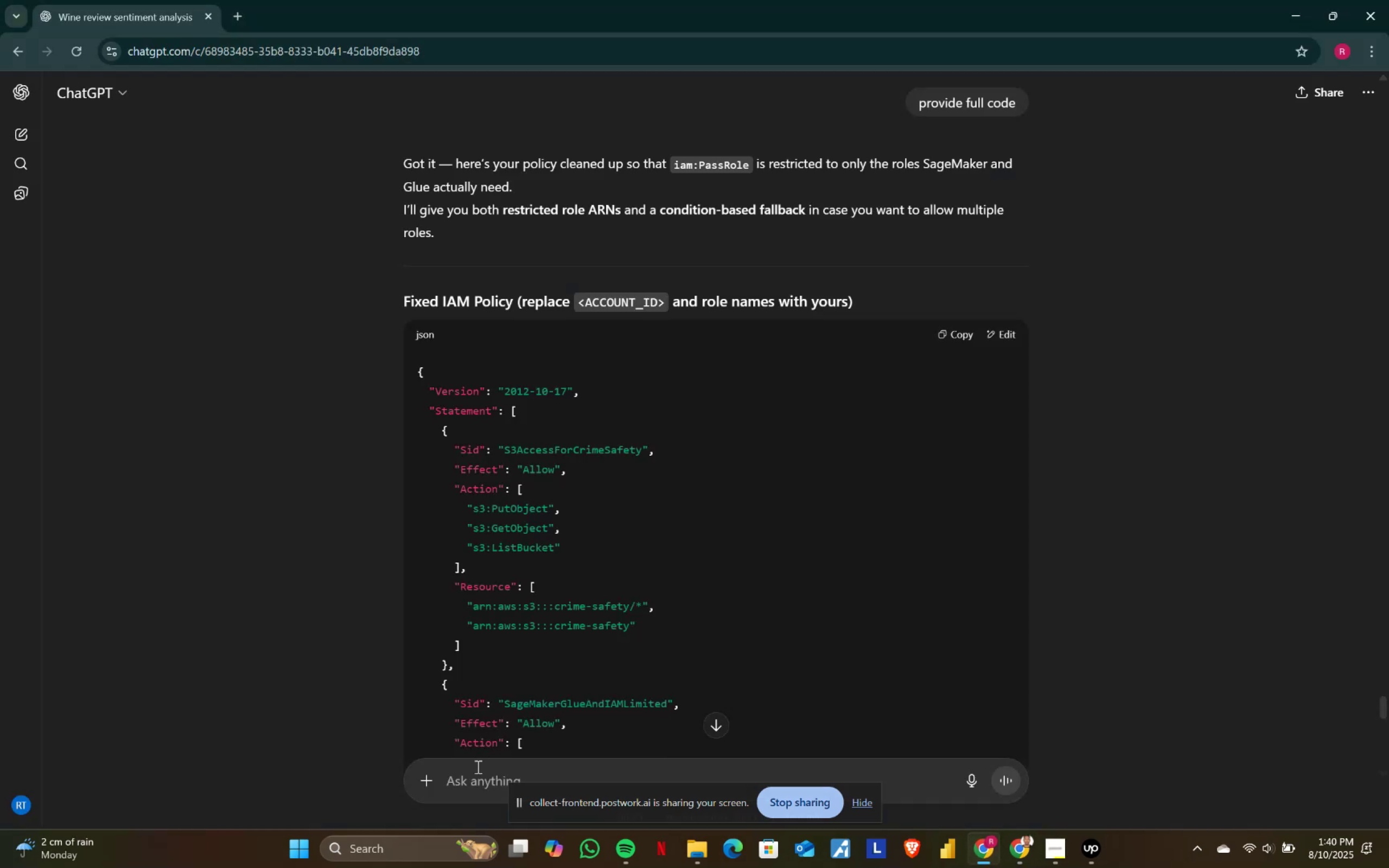 
left_click([464, 778])
 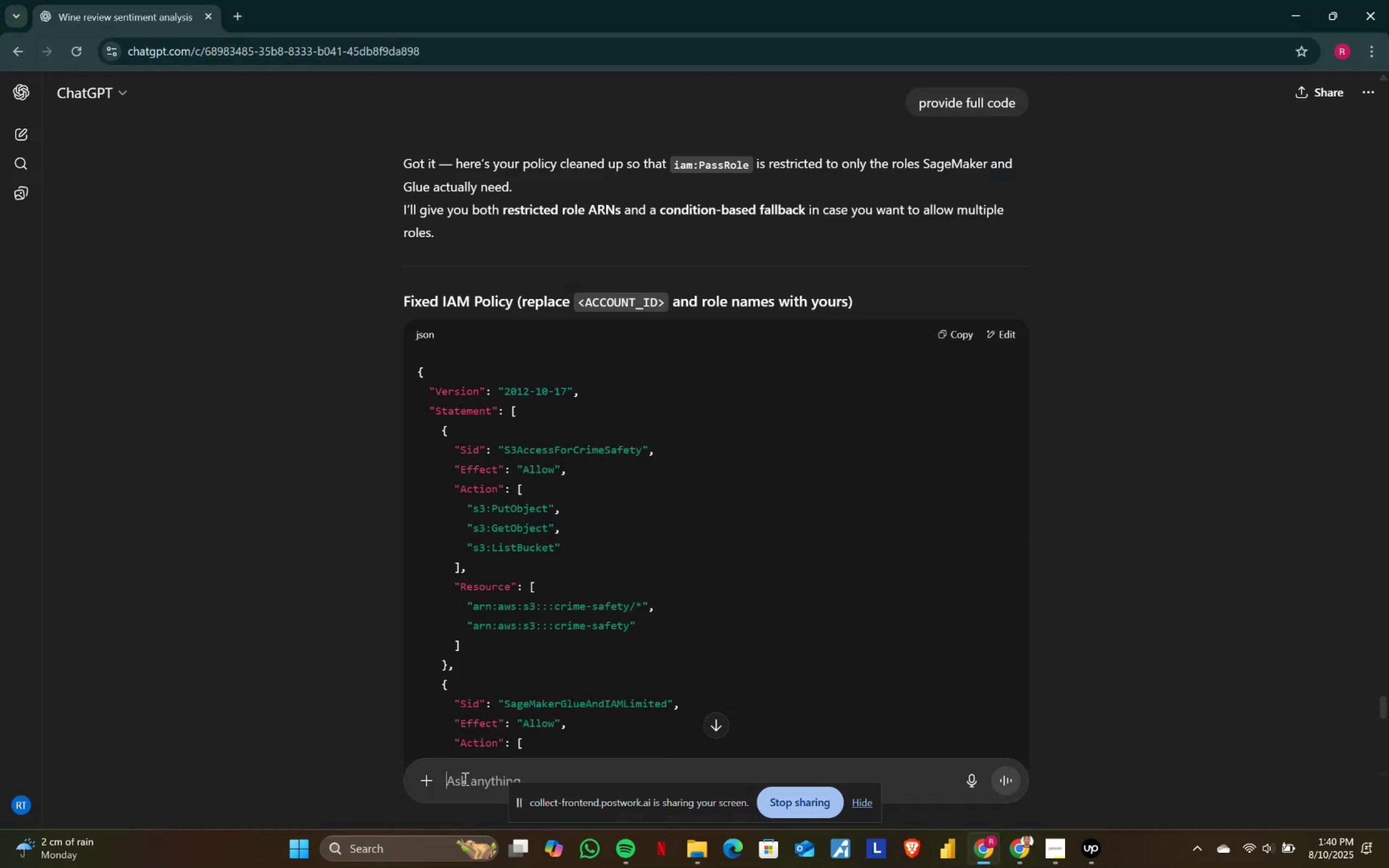 
key(Control+ControlLeft)
 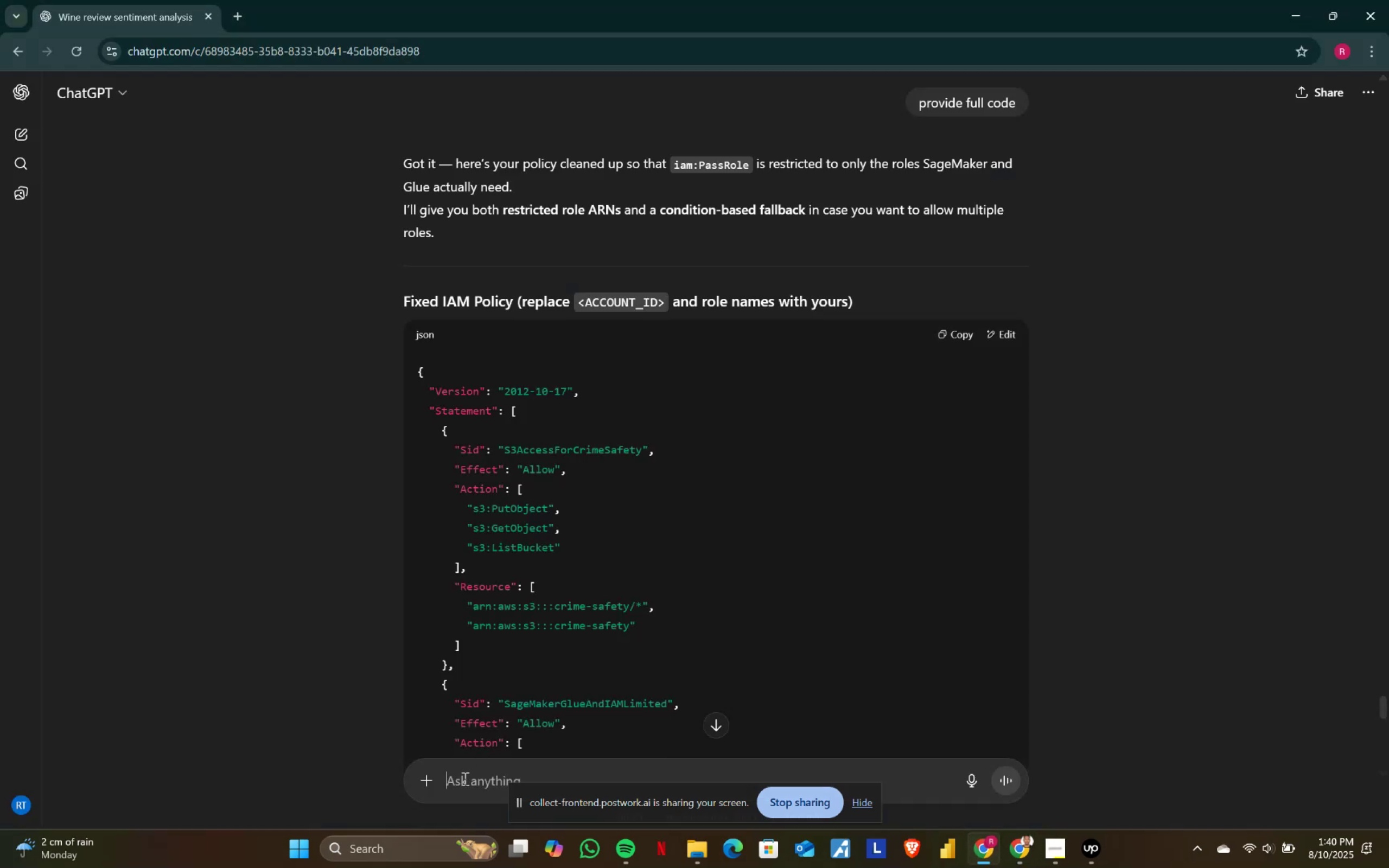 
key(Control+V)
 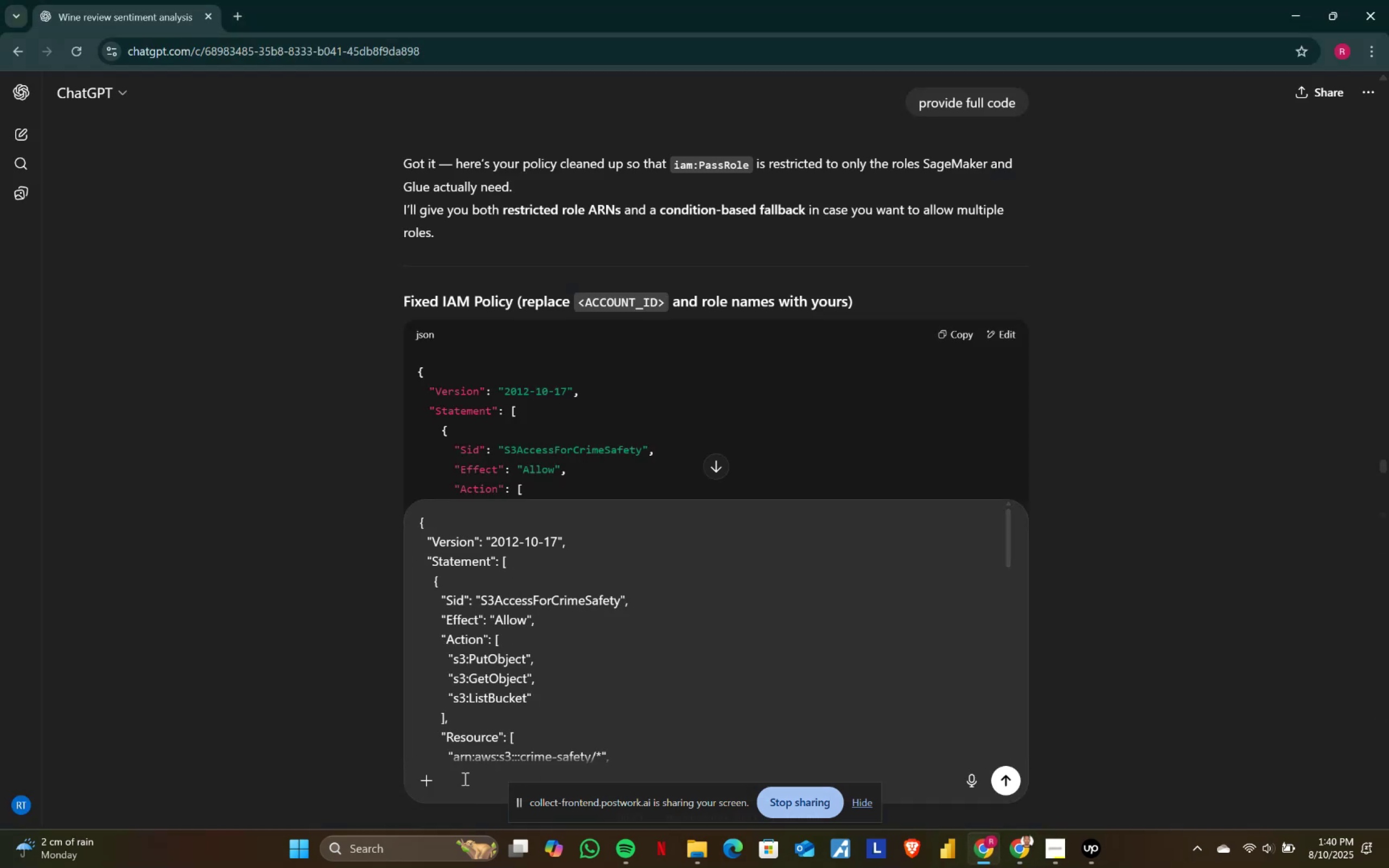 
key(Enter)
 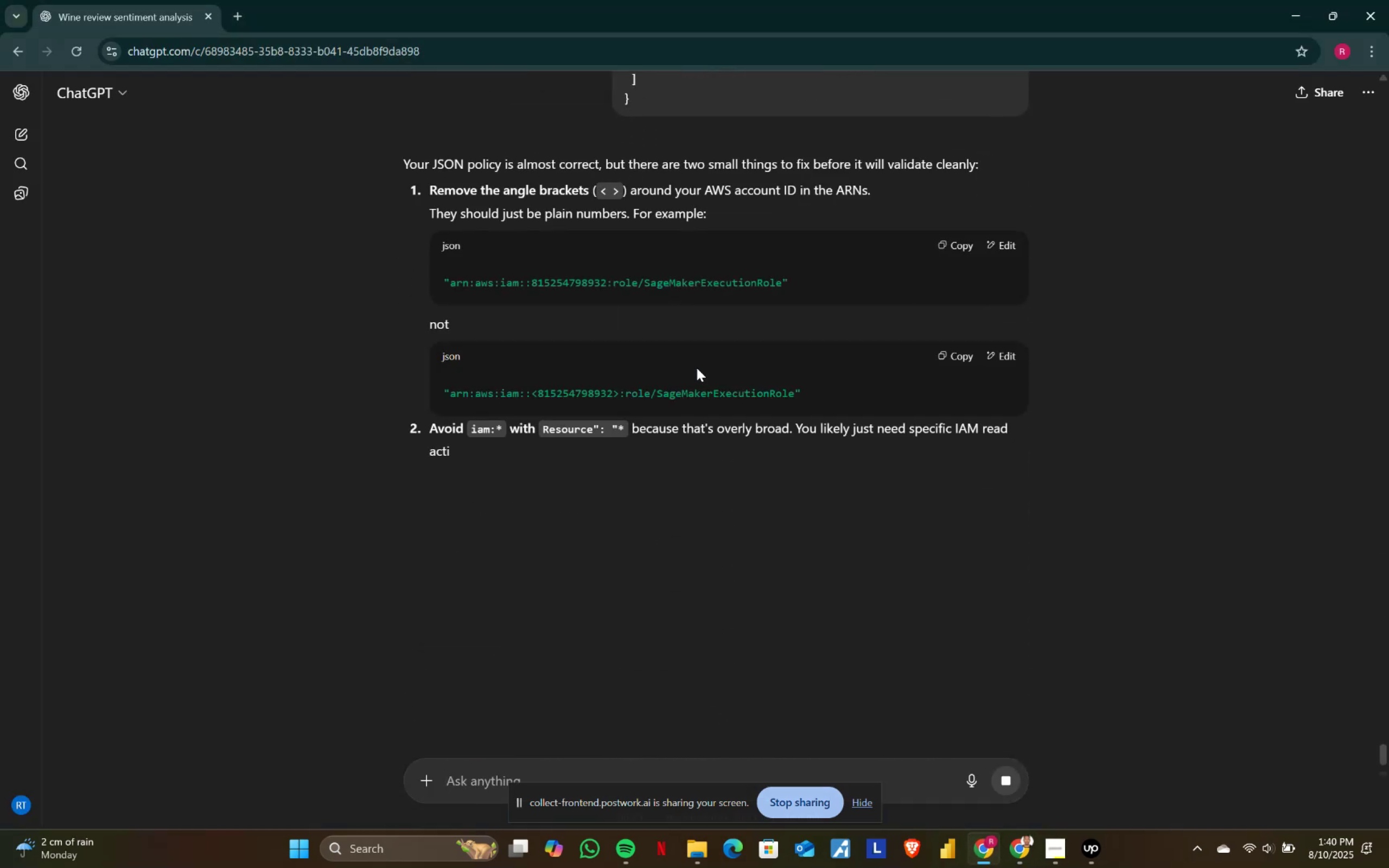 
scroll: coordinate [697, 368], scroll_direction: down, amount: 2.0
 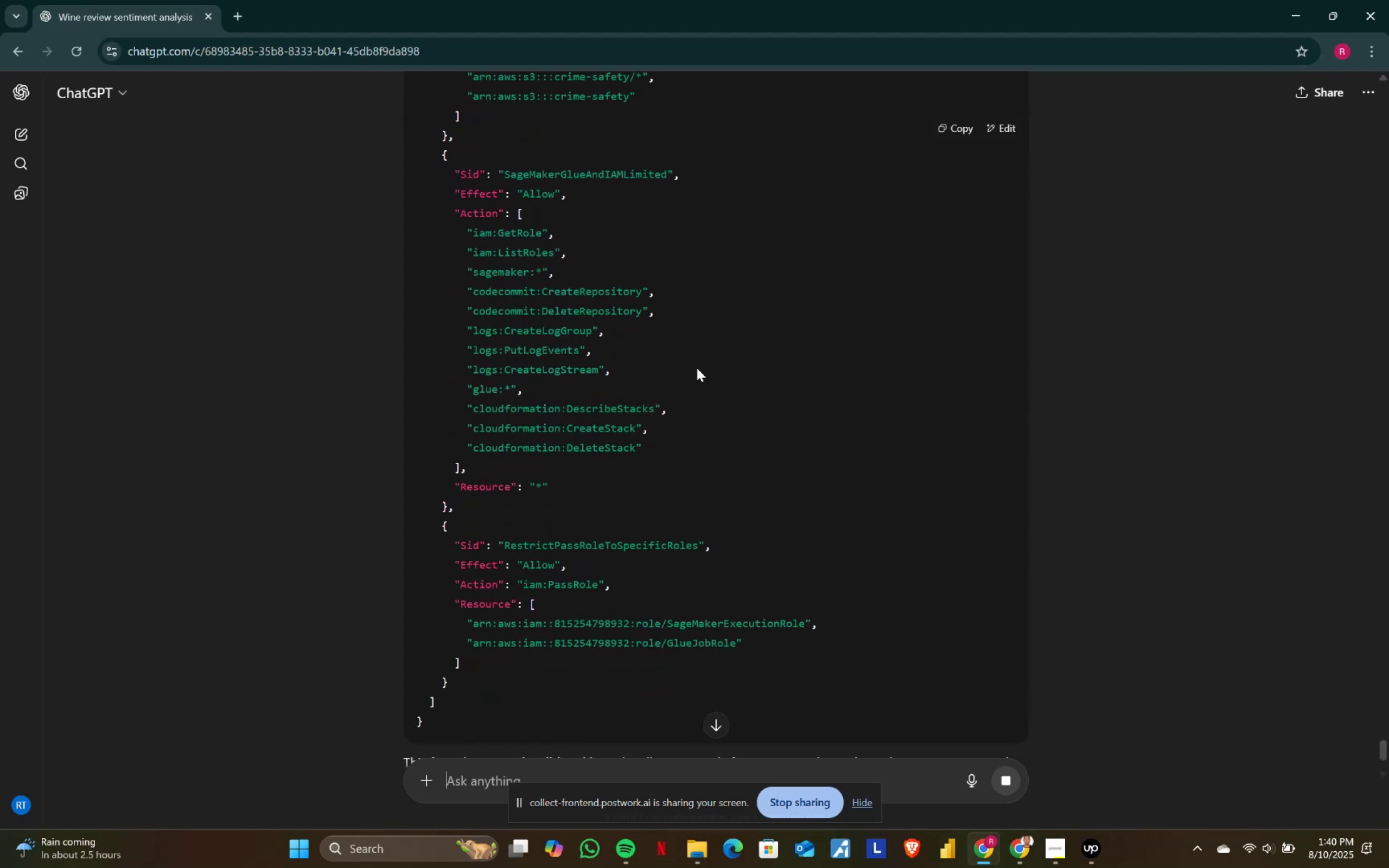 
scroll: coordinate [915, 272], scroll_direction: up, amount: 1.0
 